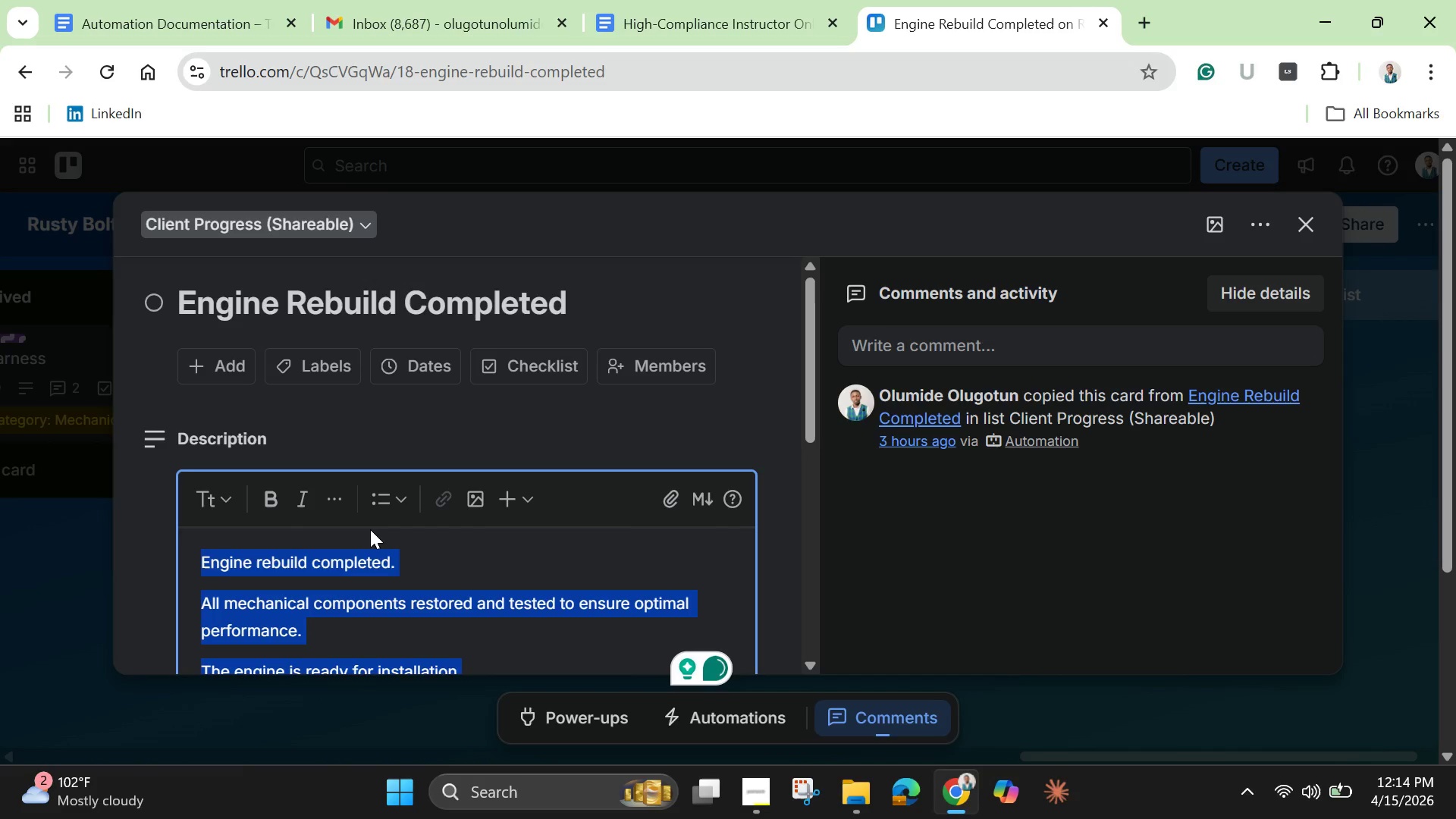 
key(Control+C)
 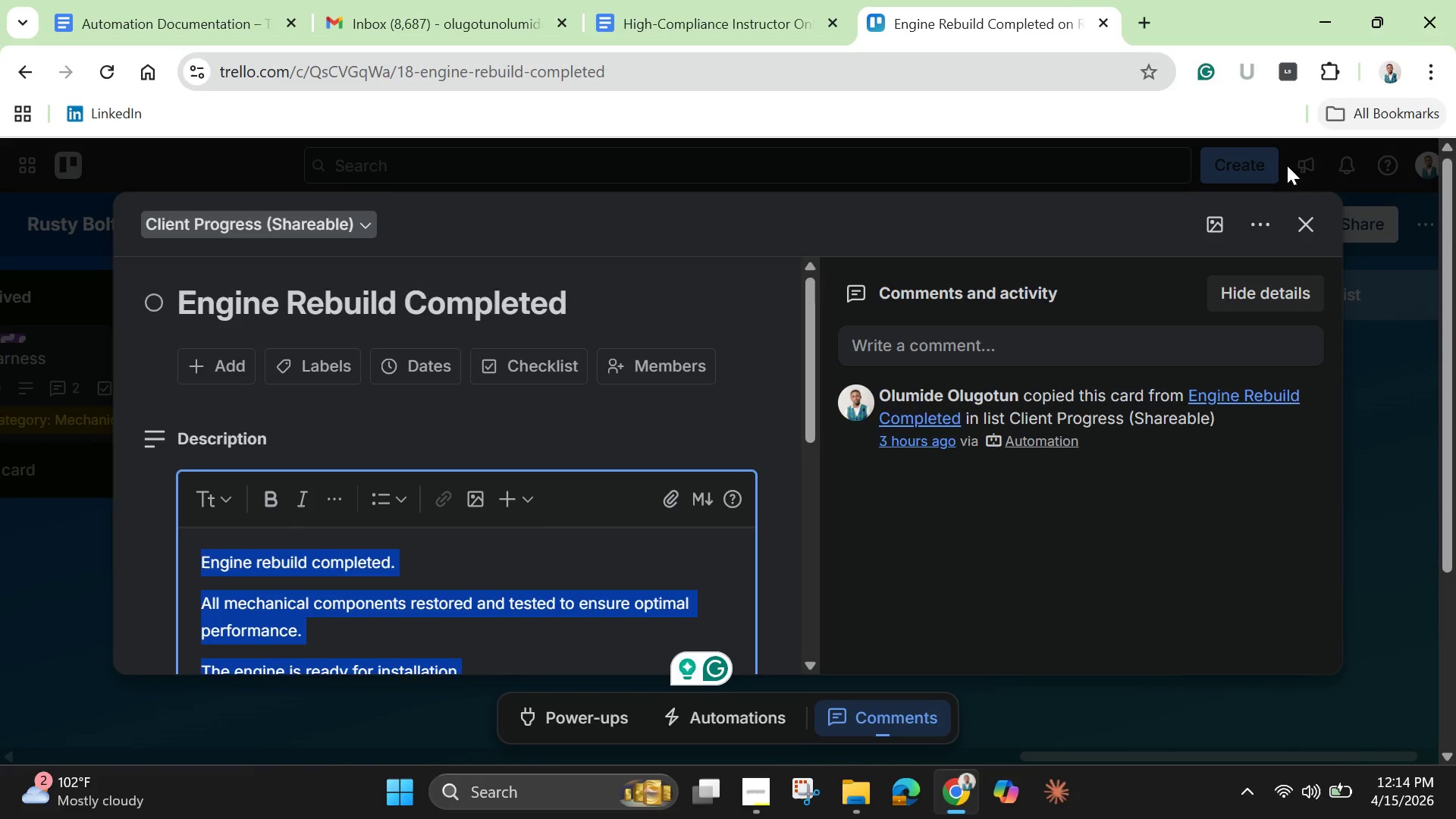 
left_click([1258, 225])
 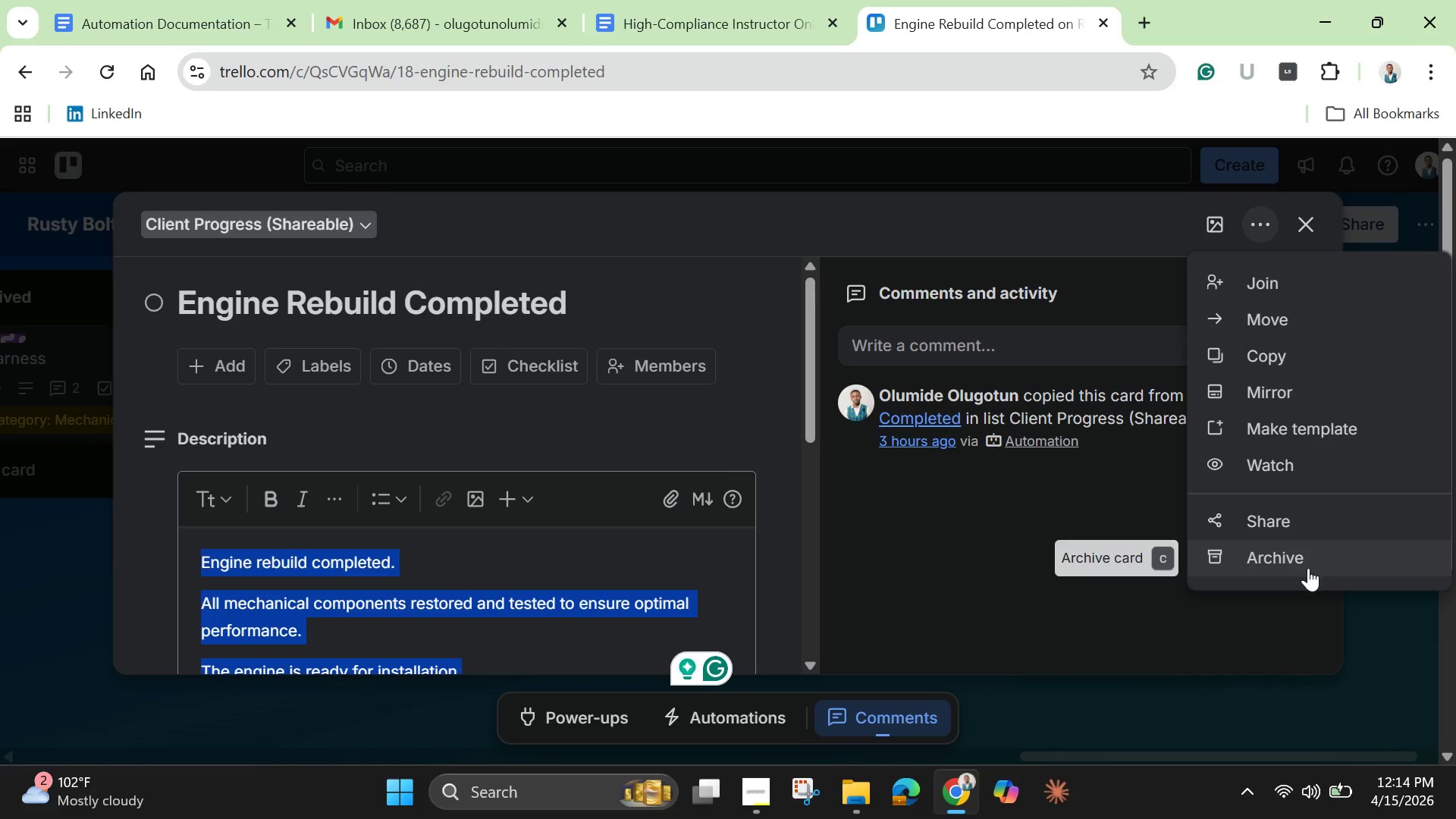 
left_click([1308, 567])
 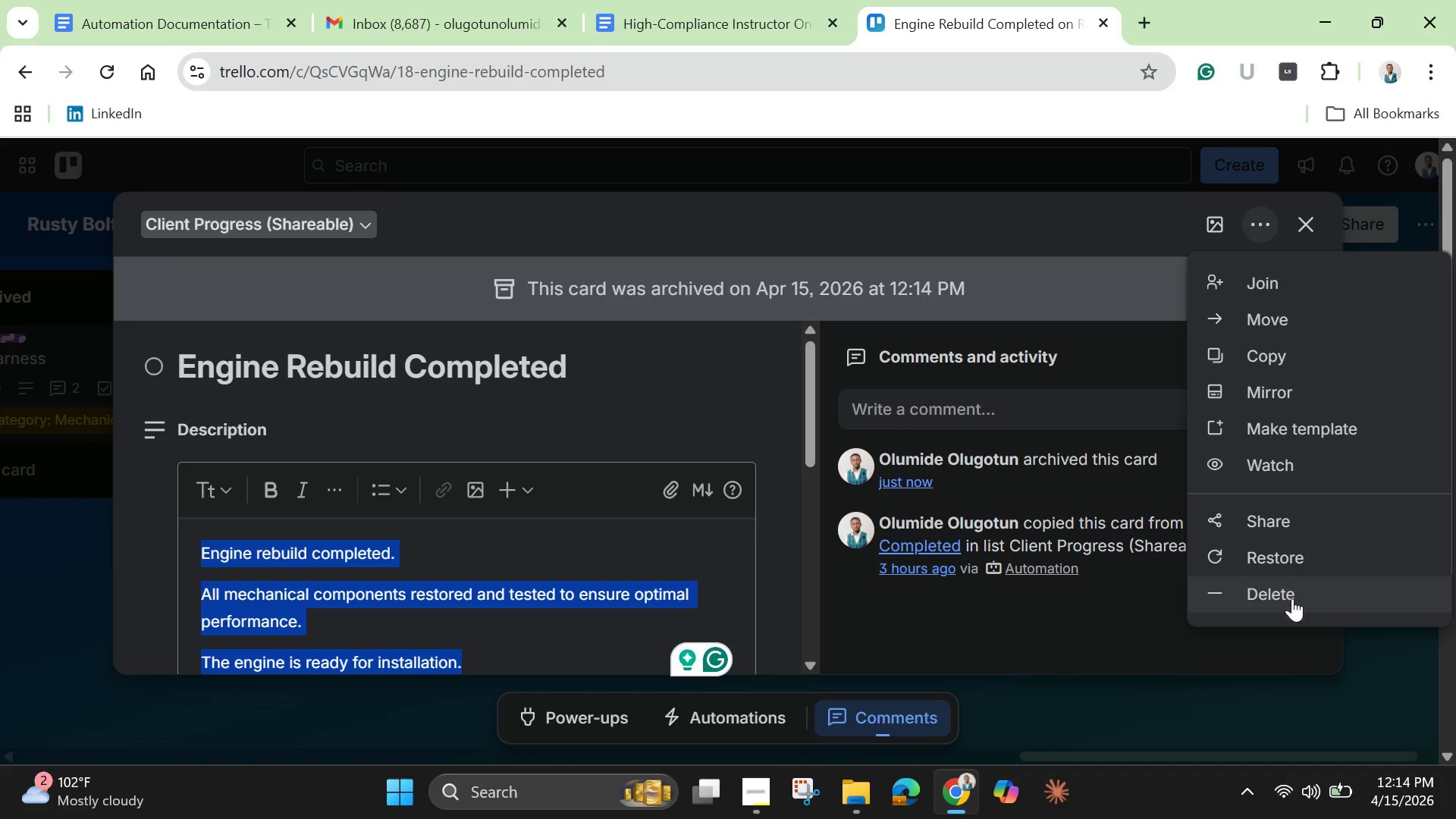 
left_click([1292, 600])
 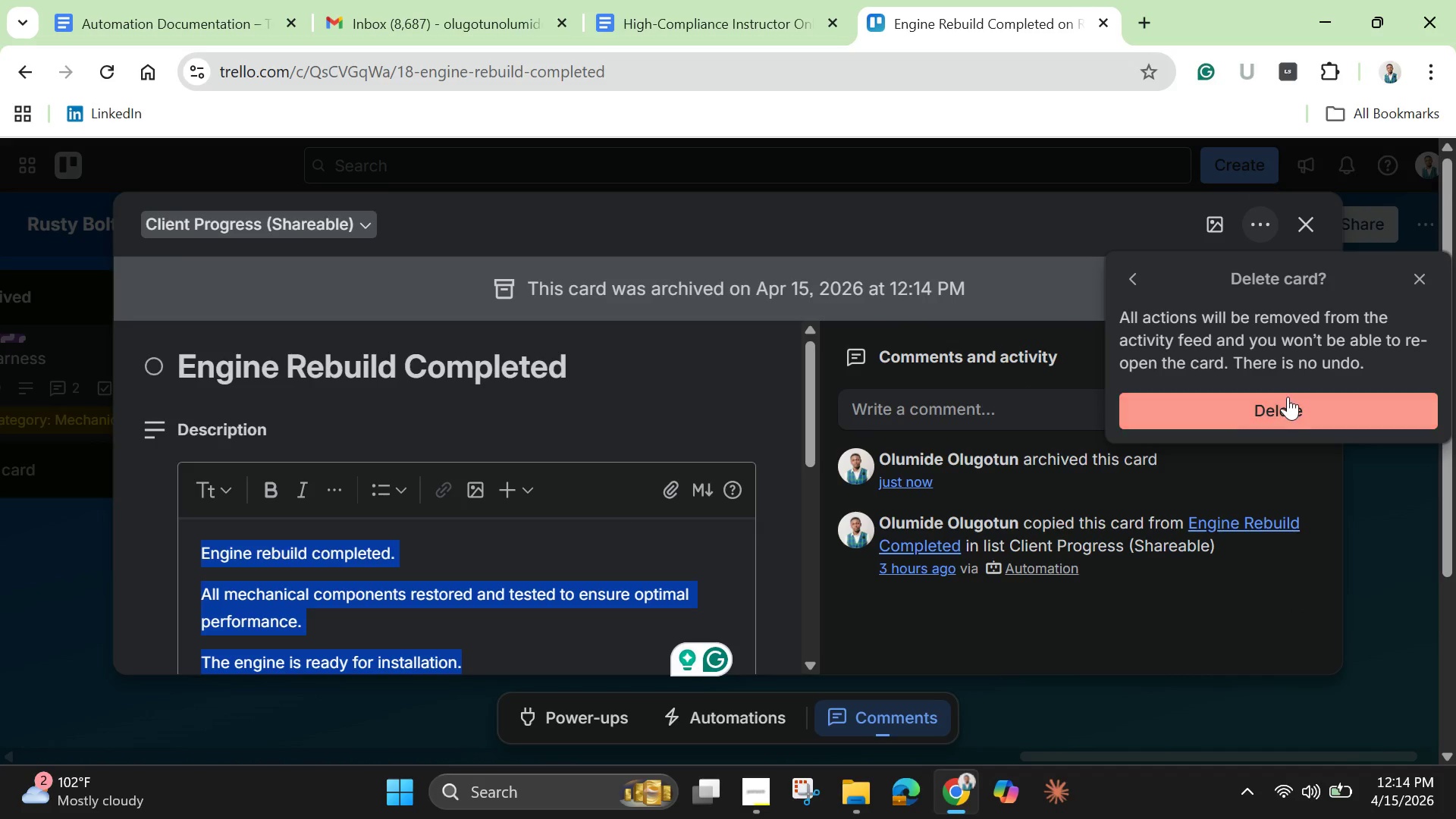 
left_click([1288, 416])
 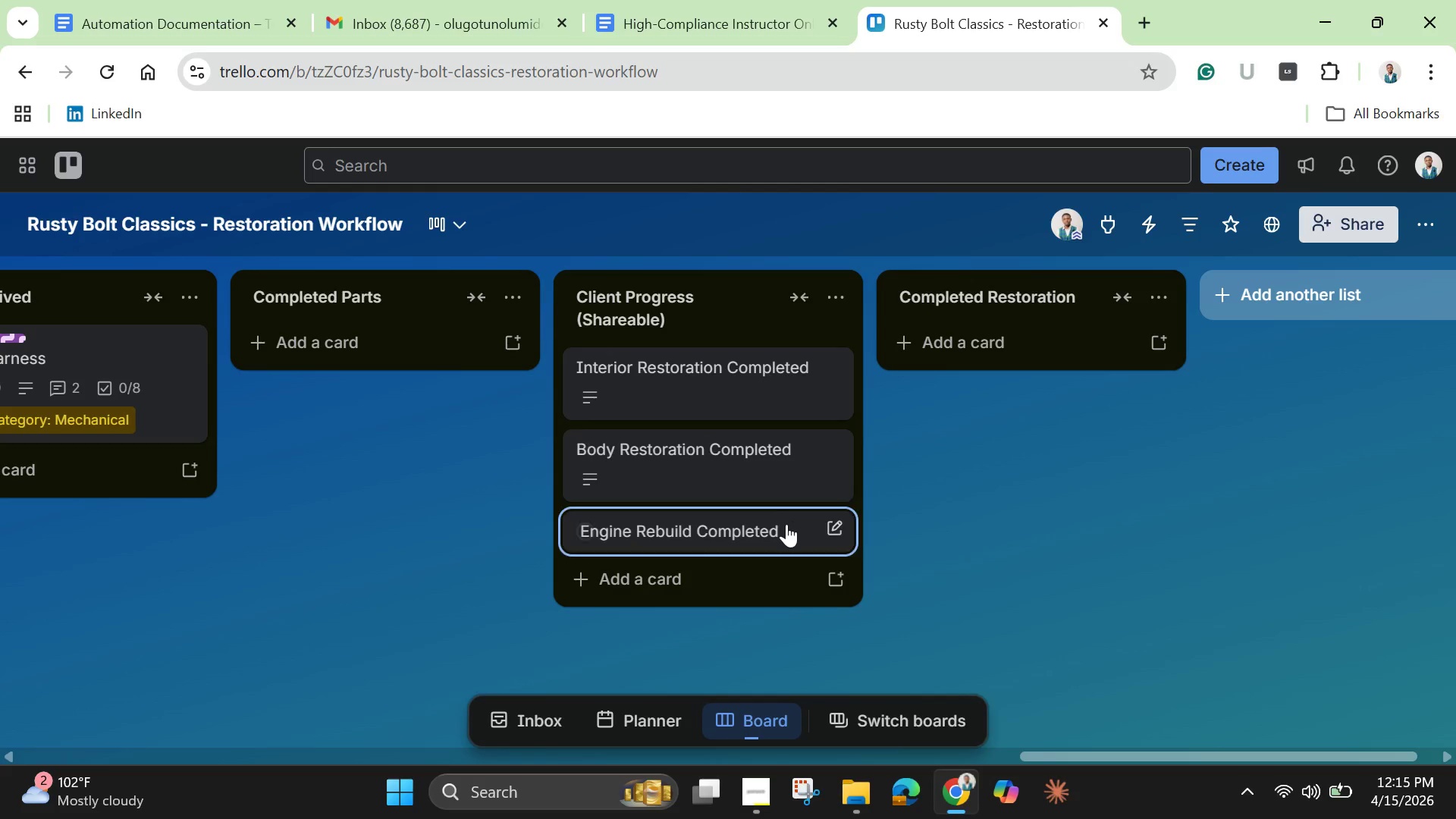 
left_click([766, 529])
 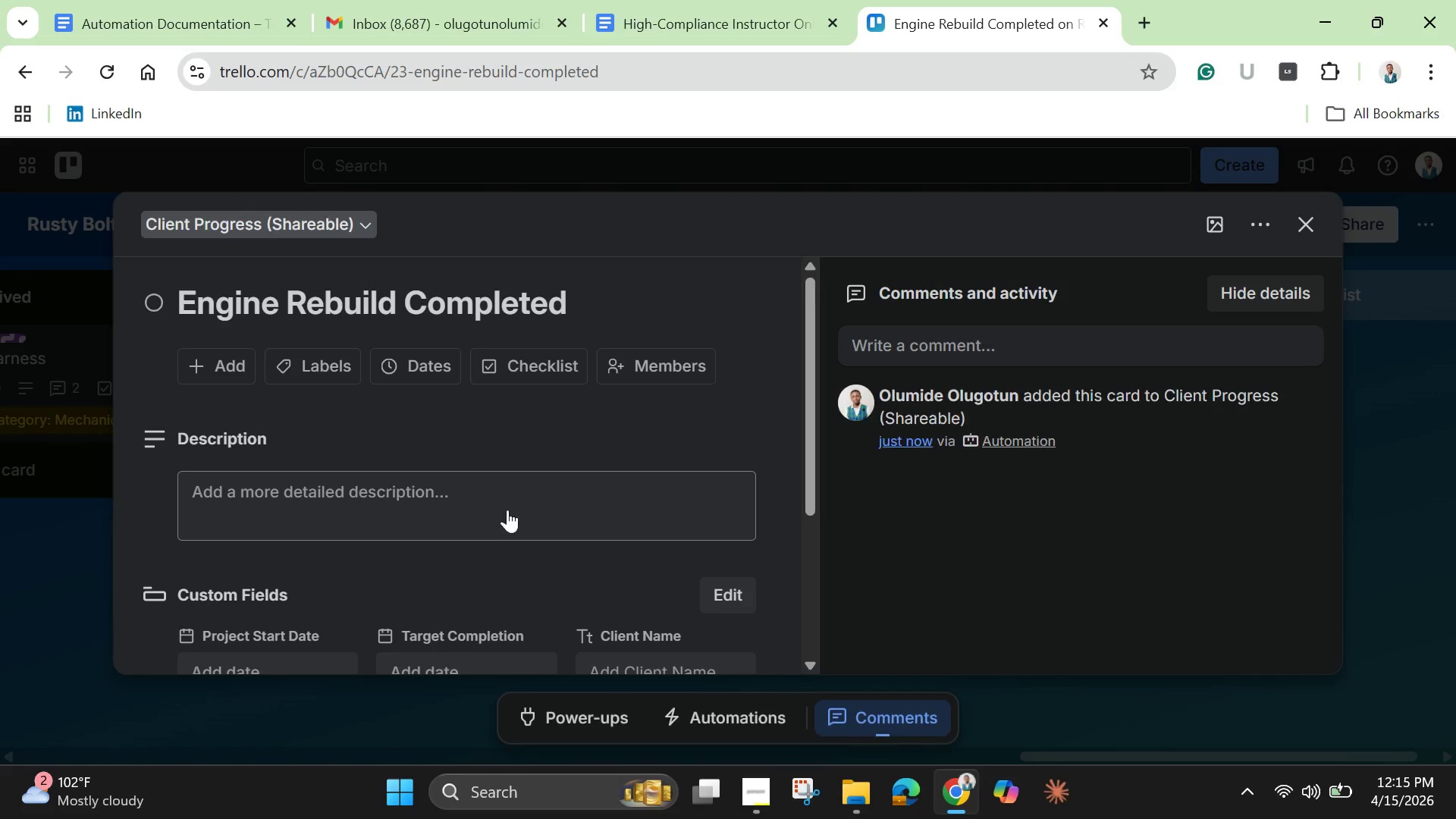 
left_click([481, 508])
 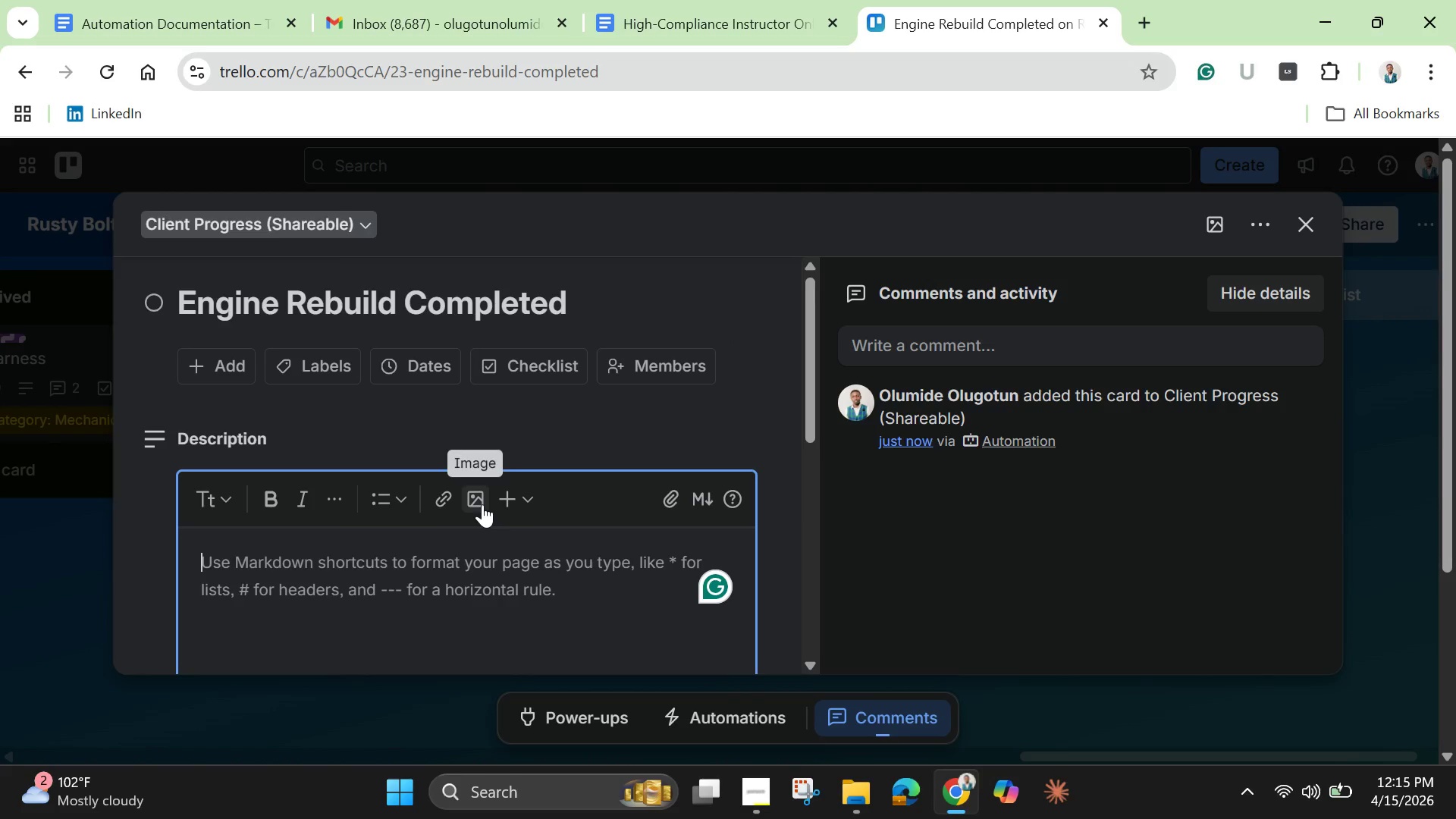 
key(Control+V)
 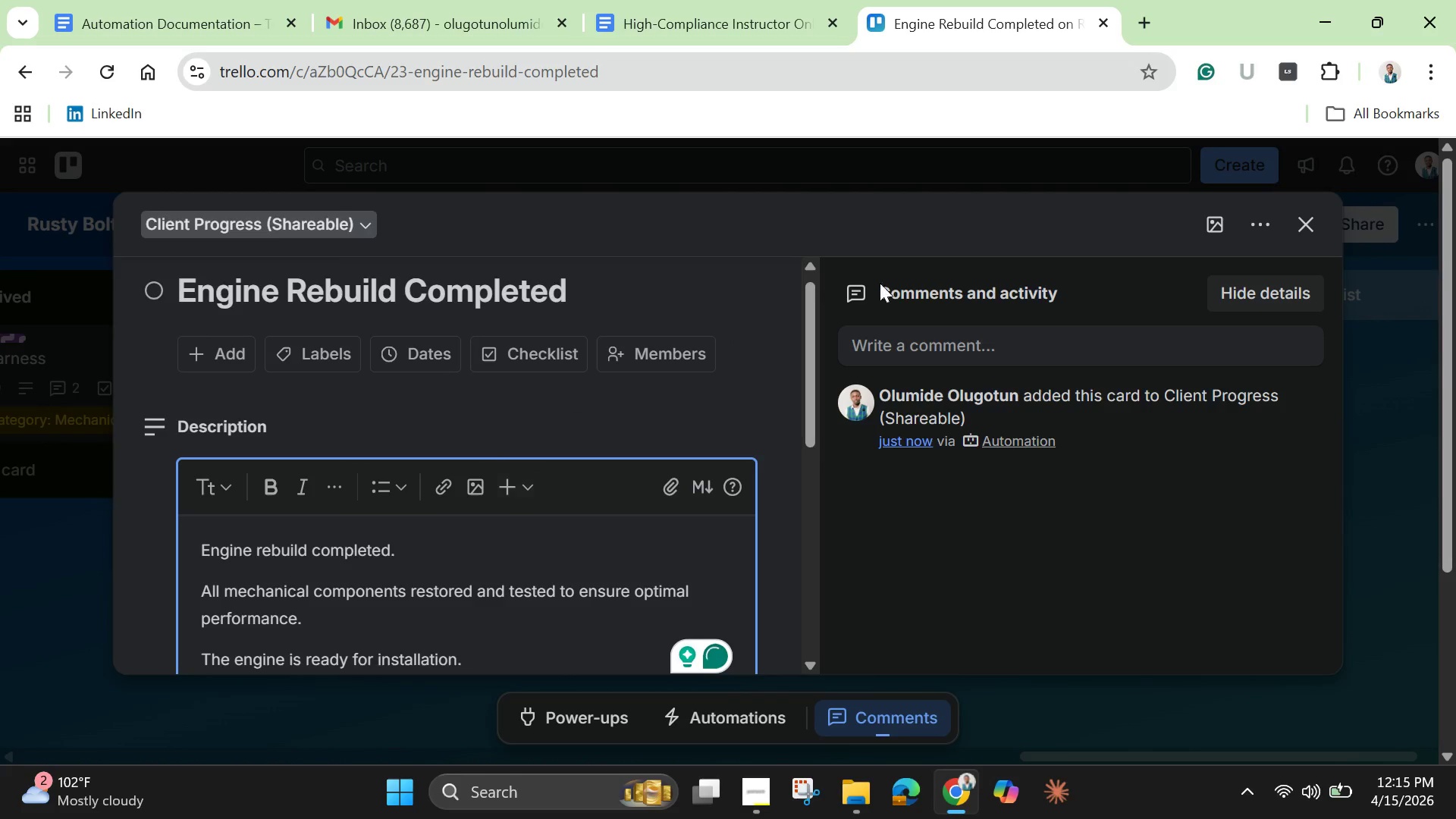 
mouse_move([1210, 231])
 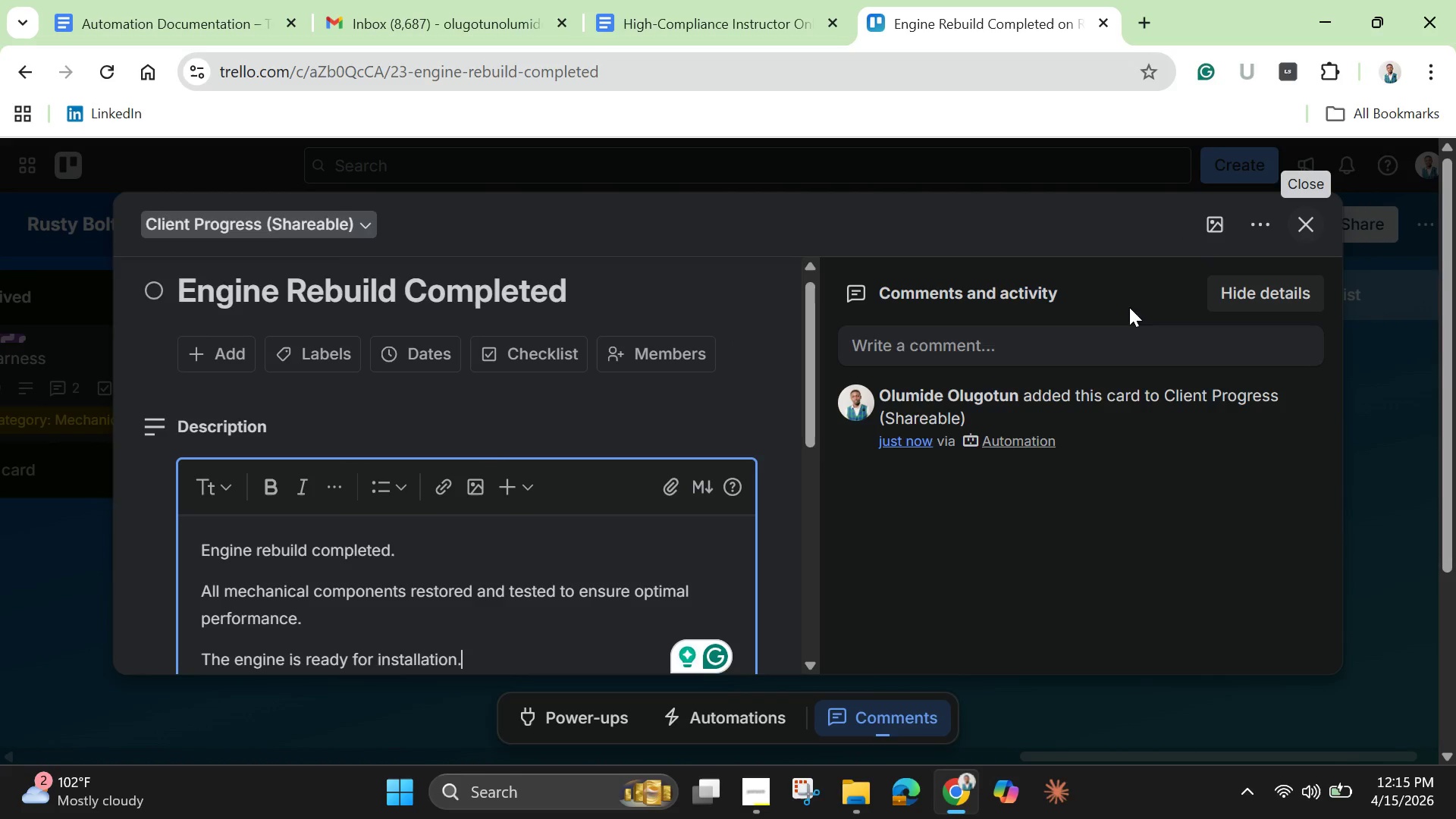 
scroll: coordinate [729, 373], scroll_direction: down, amount: 3.0
 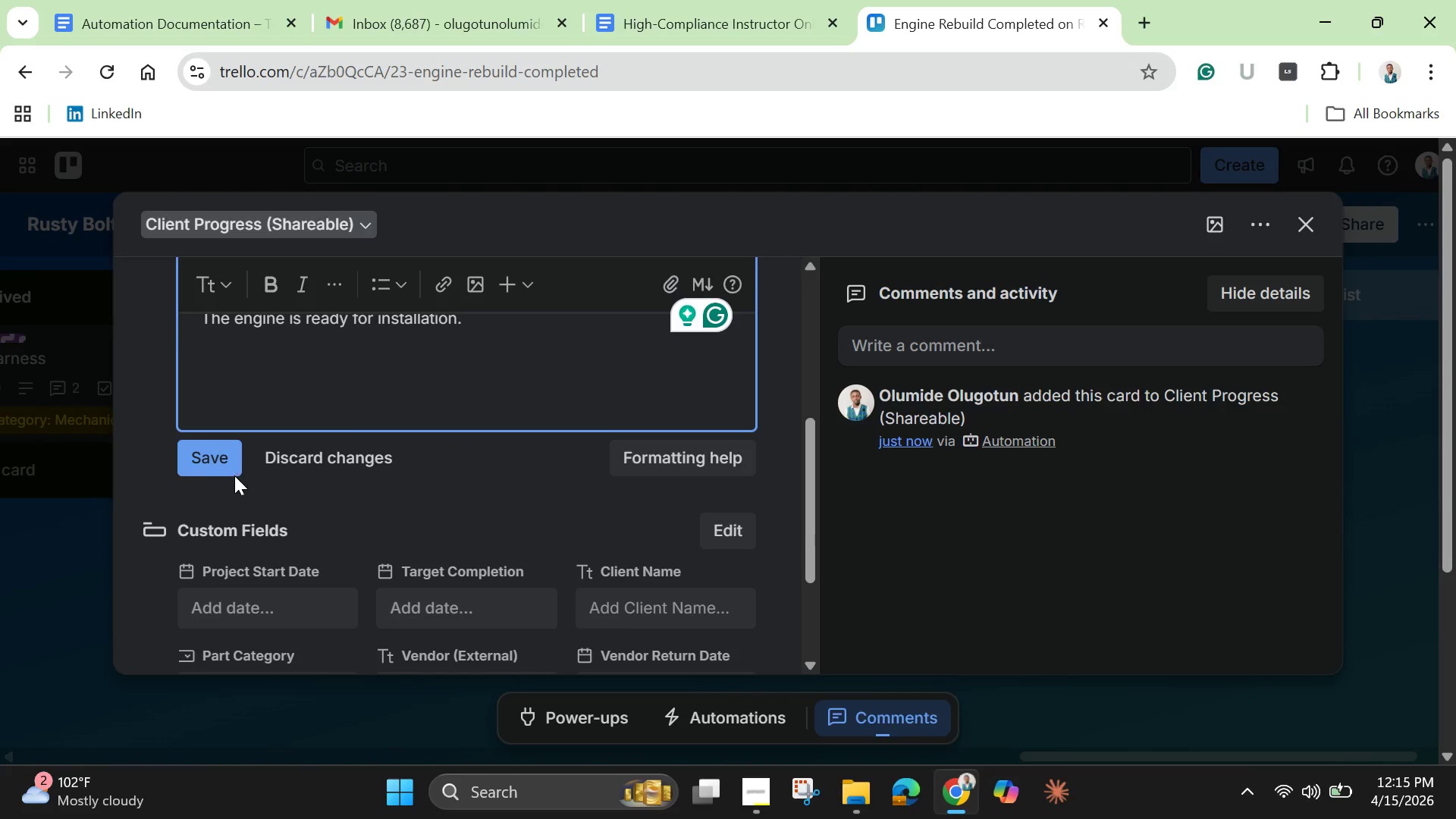 
left_click([217, 463])
 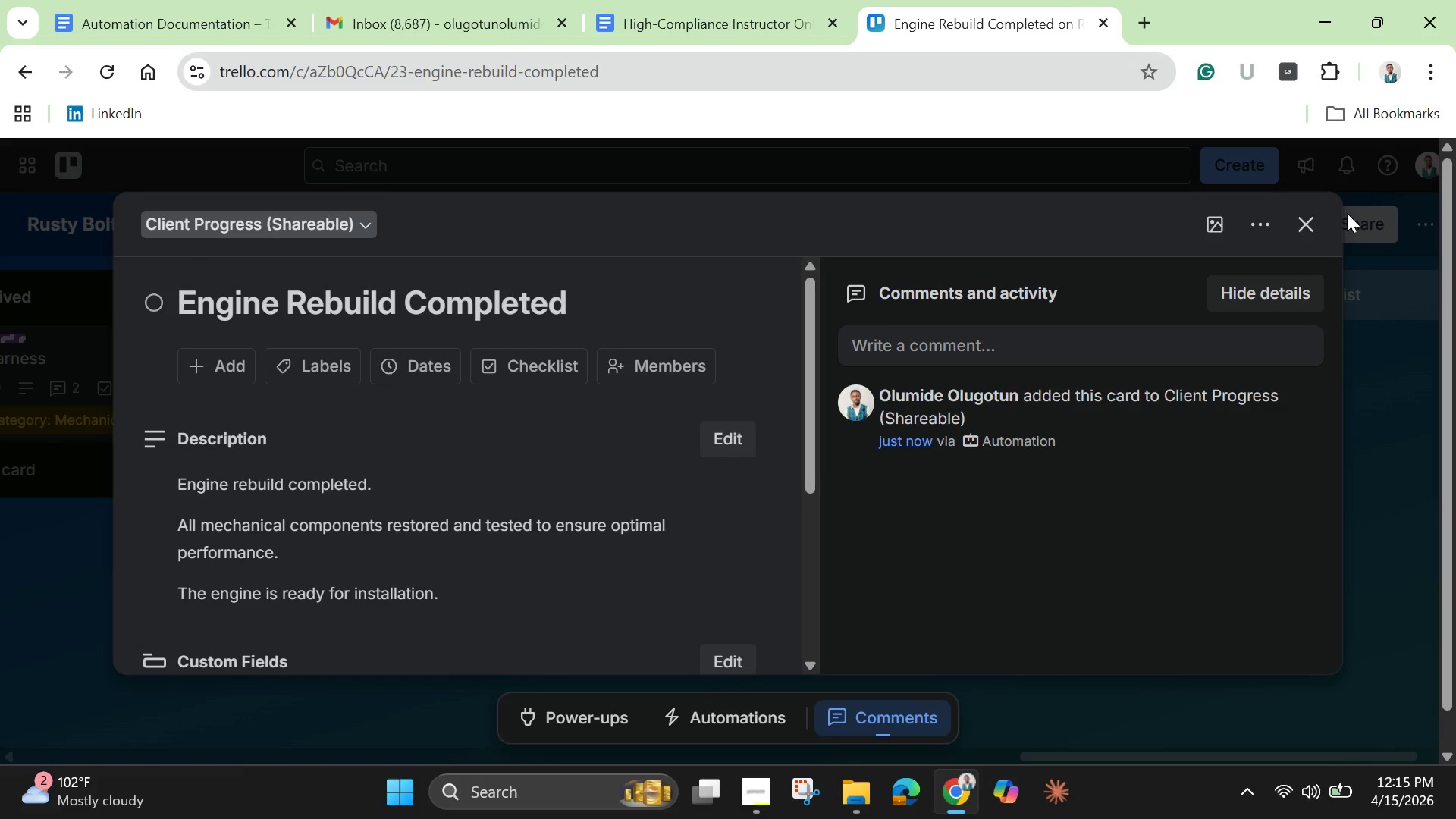 
left_click([1307, 223])
 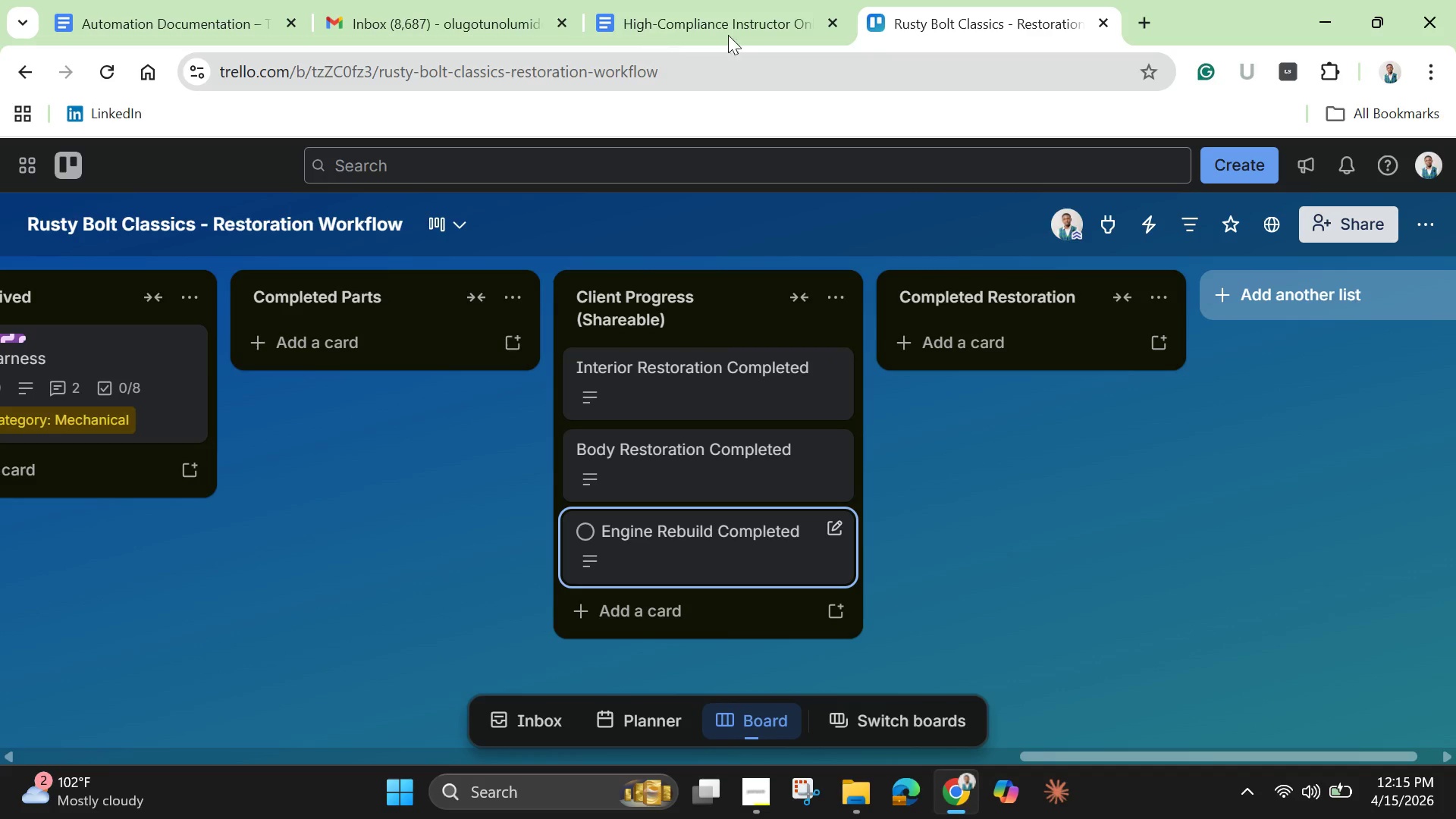 
wait(5.92)
 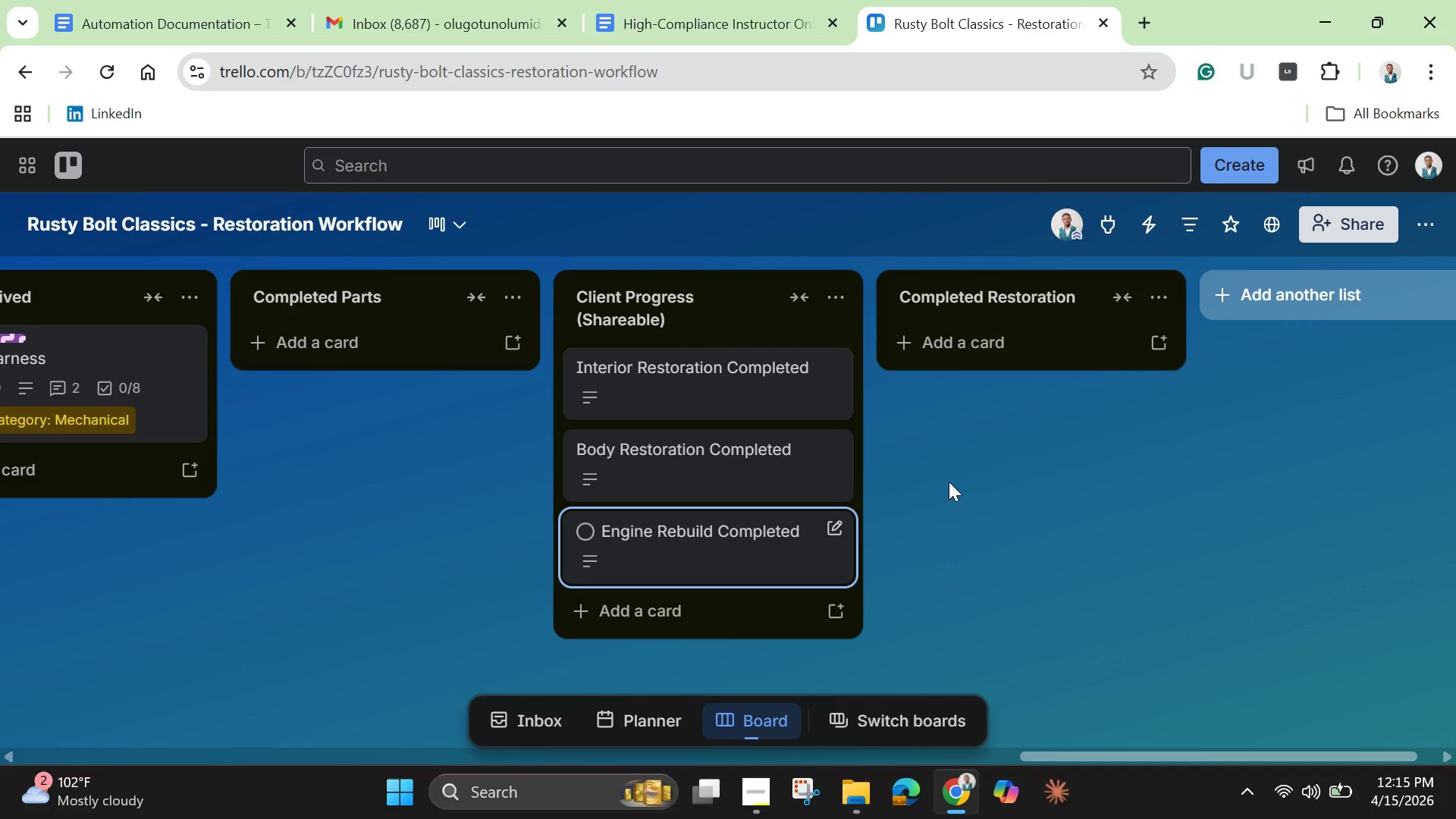 
left_click([1417, 229])
 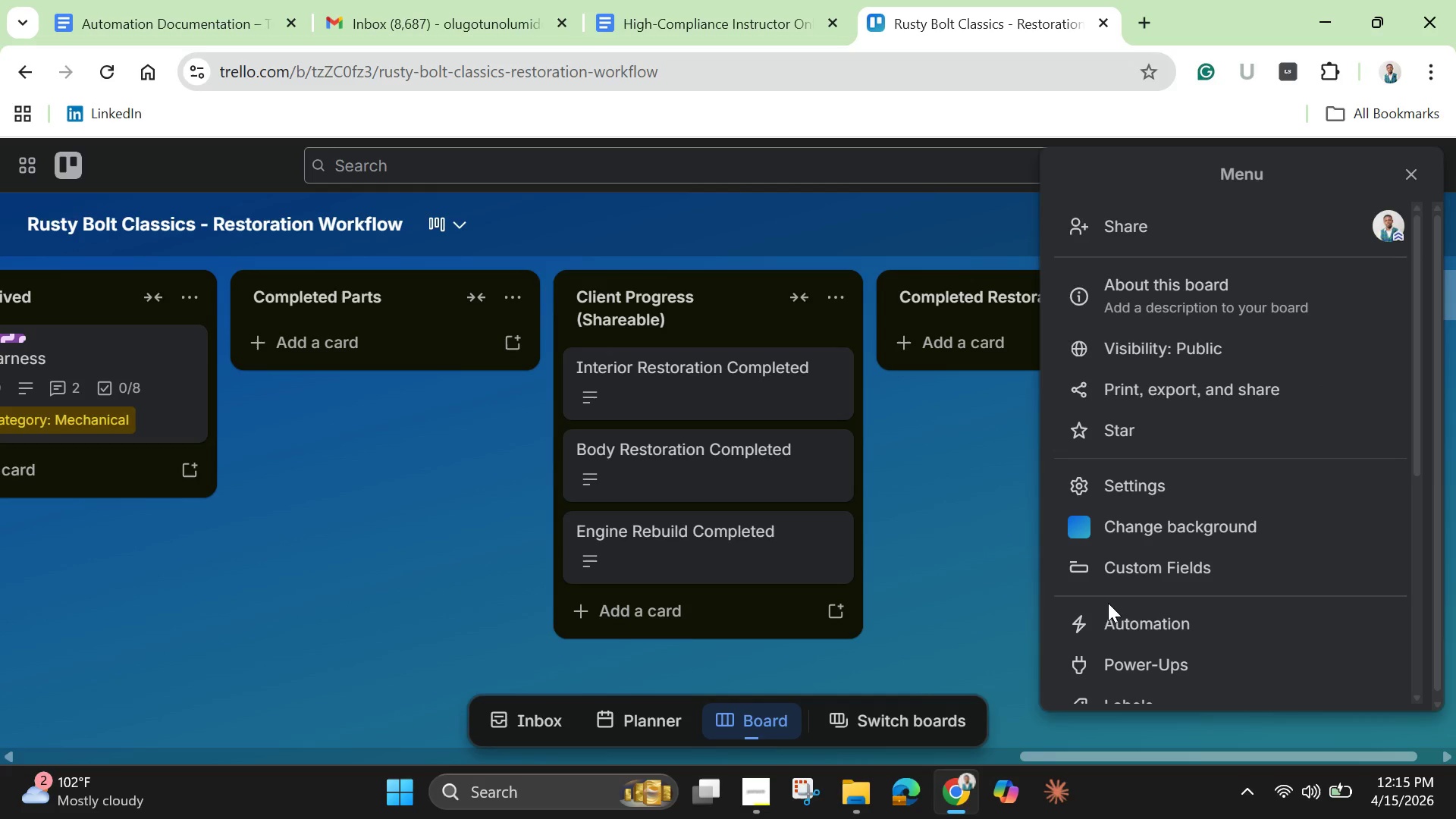 
left_click([1119, 629])
 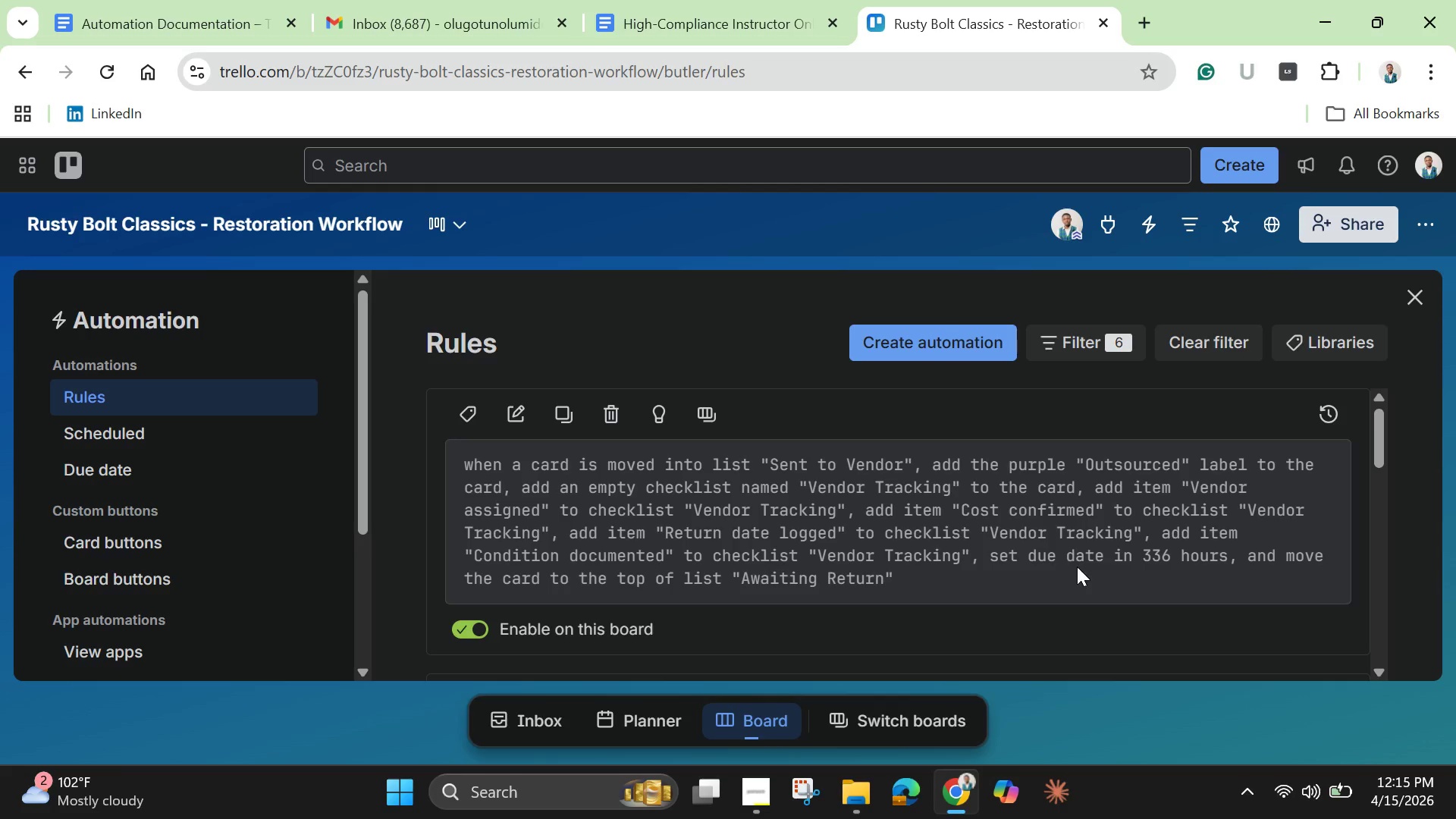 
wait(6.97)
 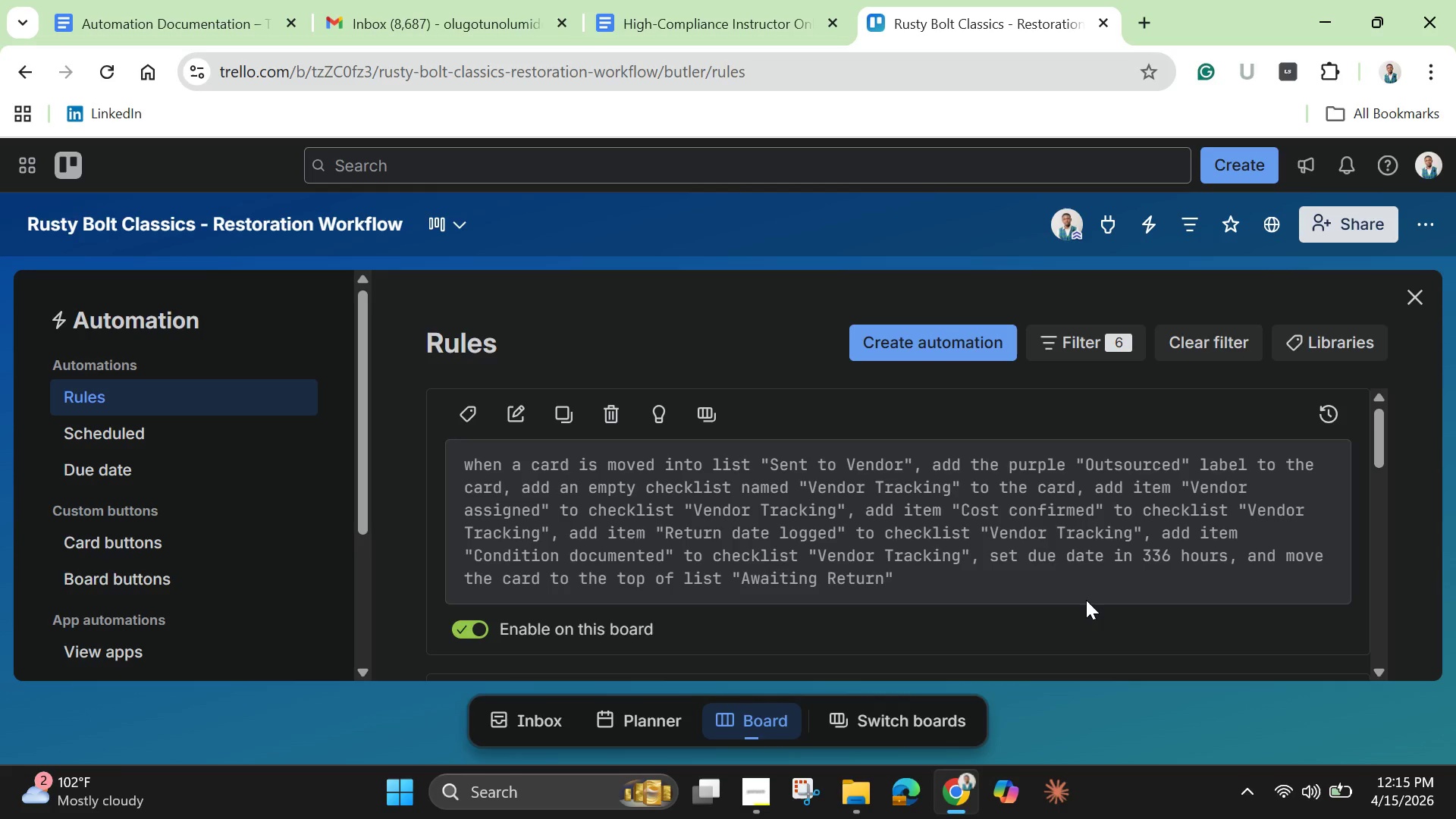 
left_click([956, 353])
 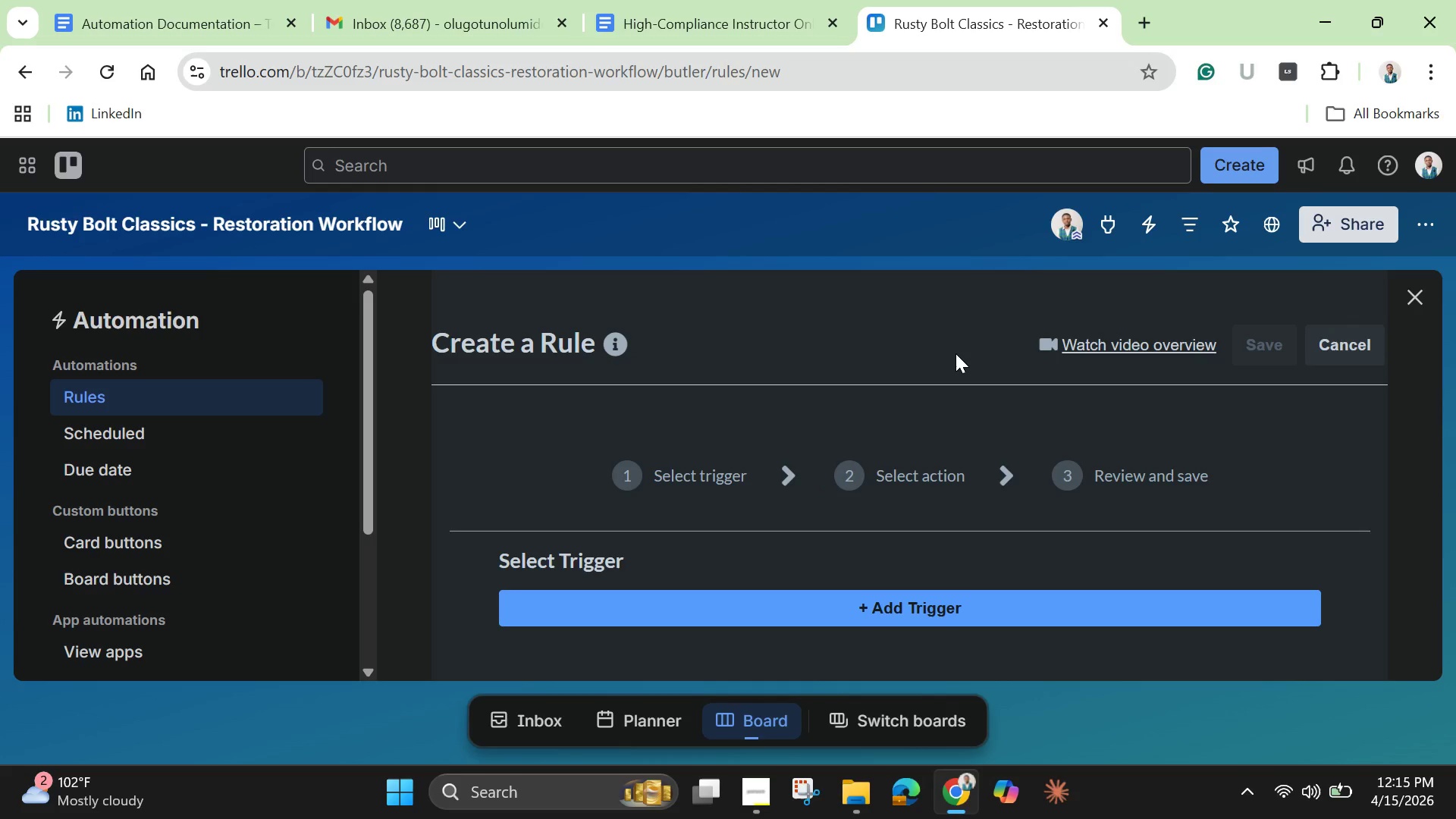 
wait(12.94)
 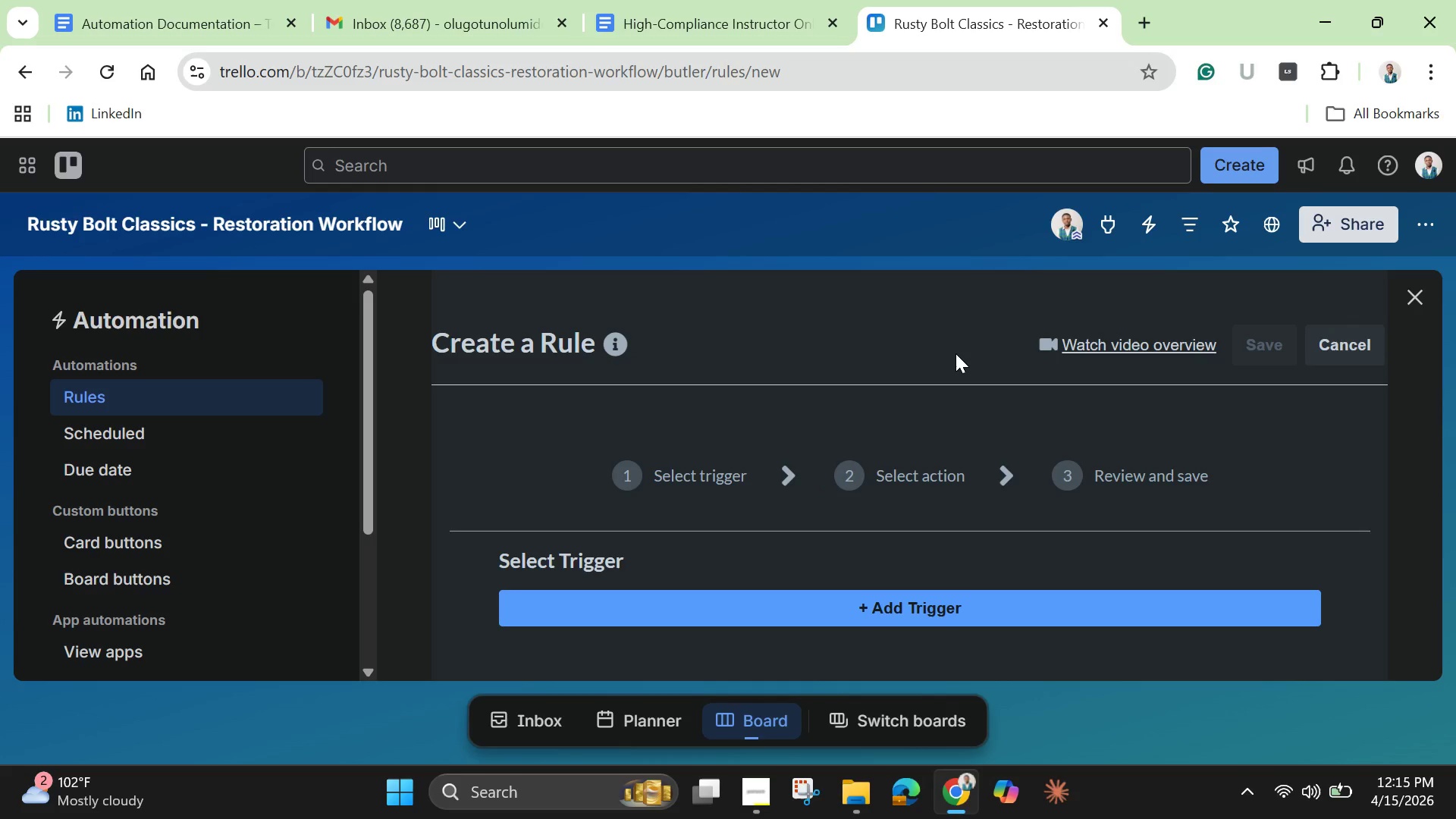 
left_click([857, 618])
 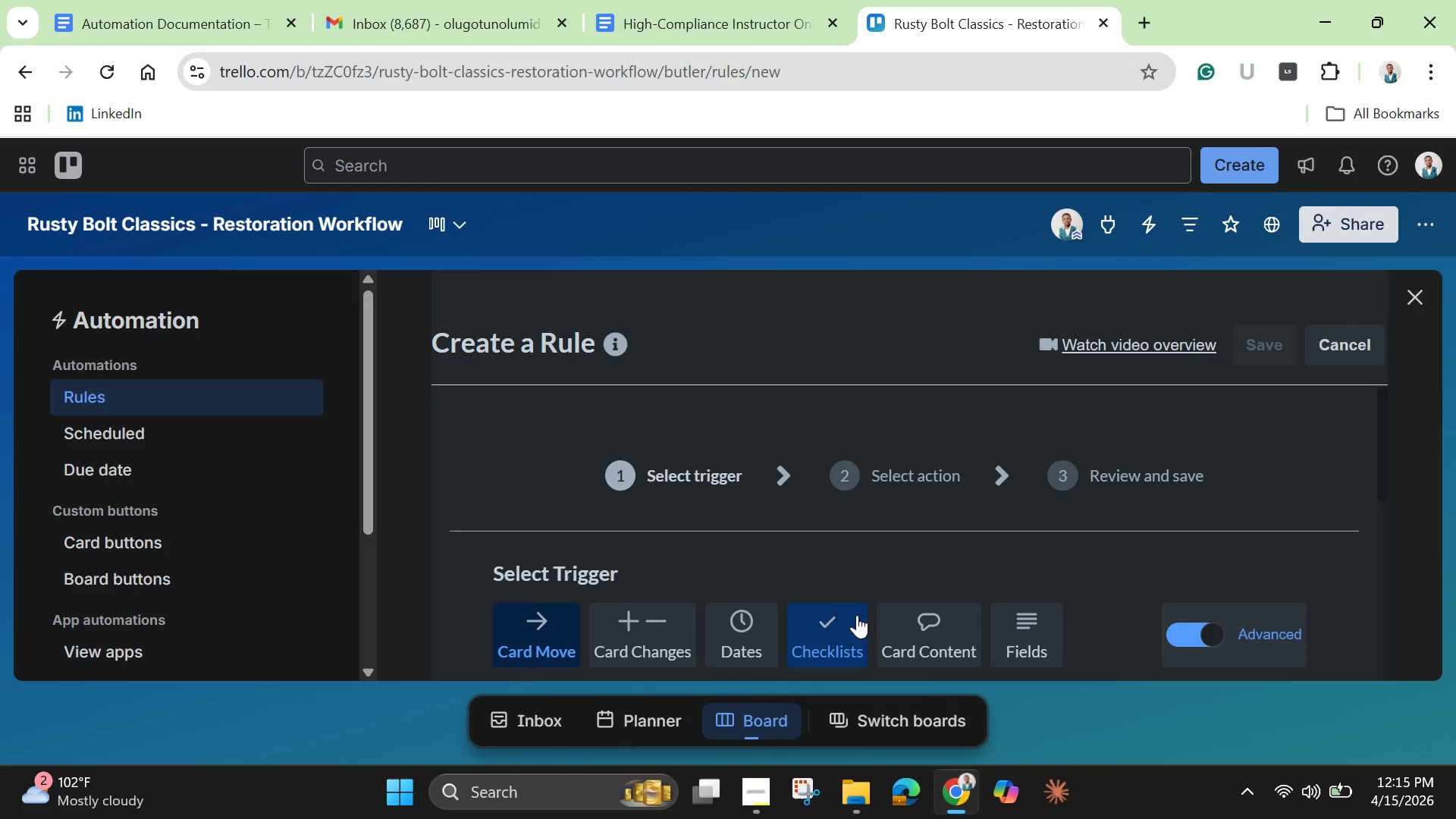 
scroll: coordinate [824, 541], scroll_direction: down, amount: 2.0
 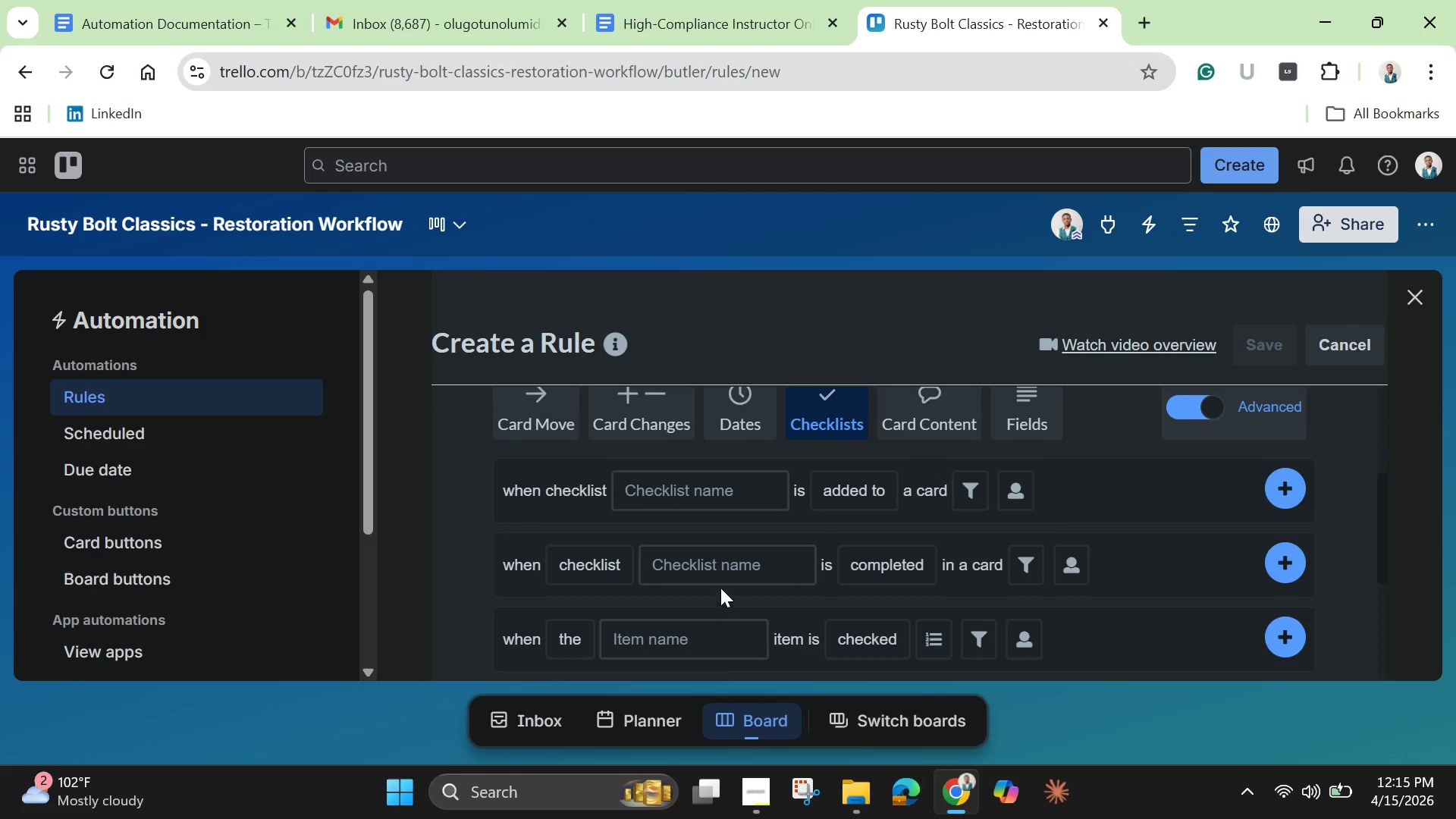 
left_click([720, 572])
 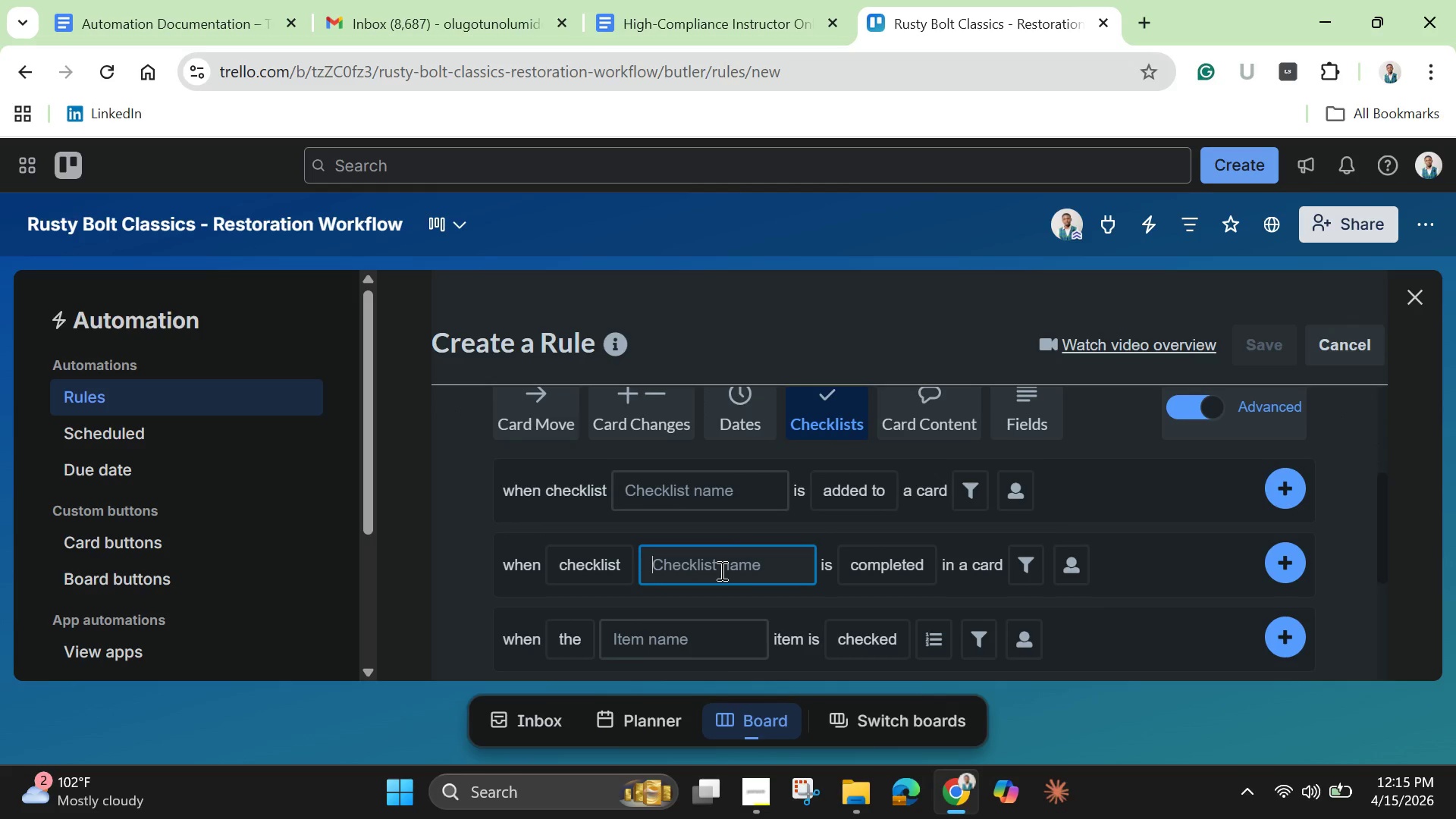 
type(Interior Phase )
 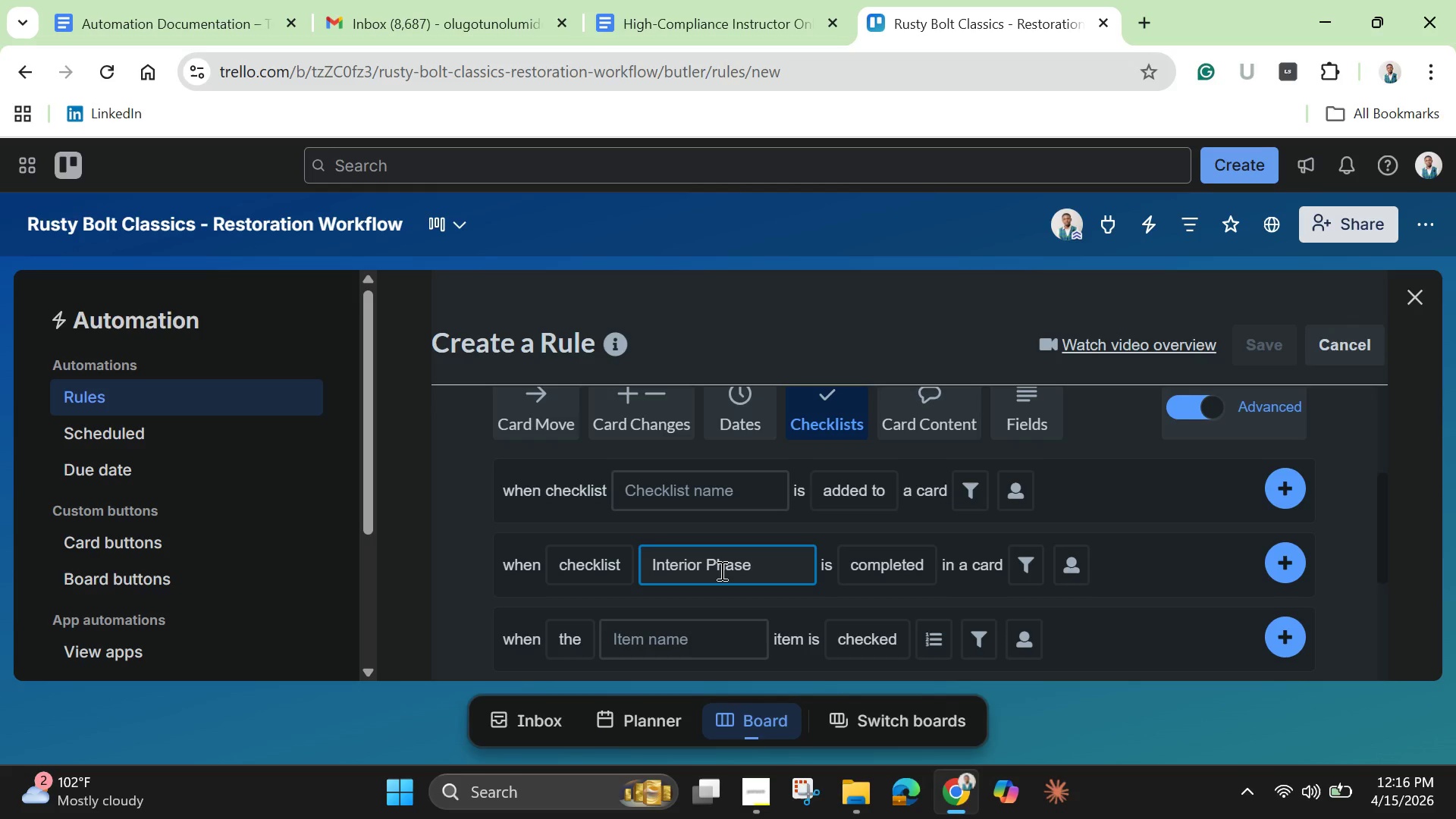 
wait(5.67)
 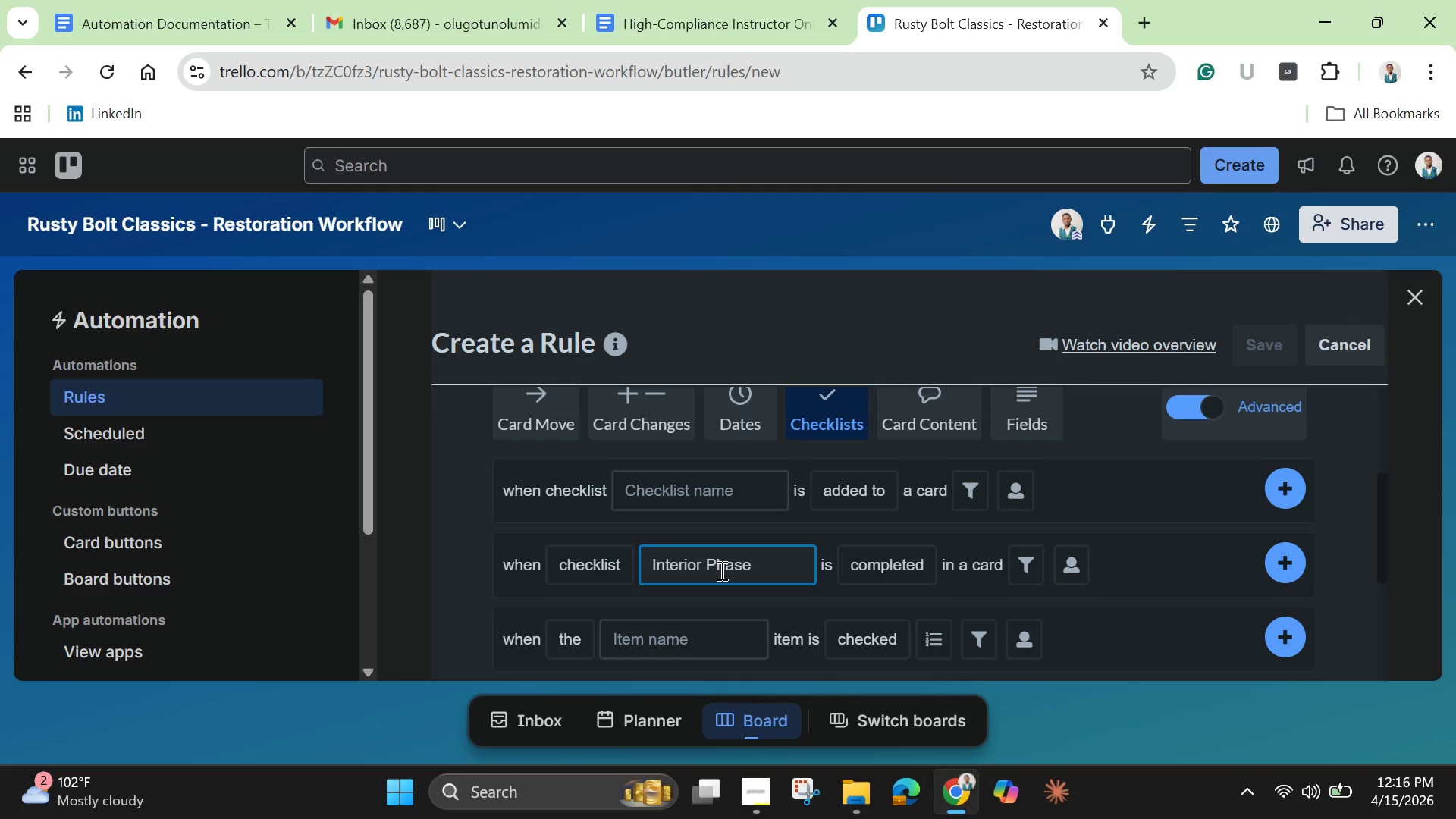 
left_click([1291, 553])
 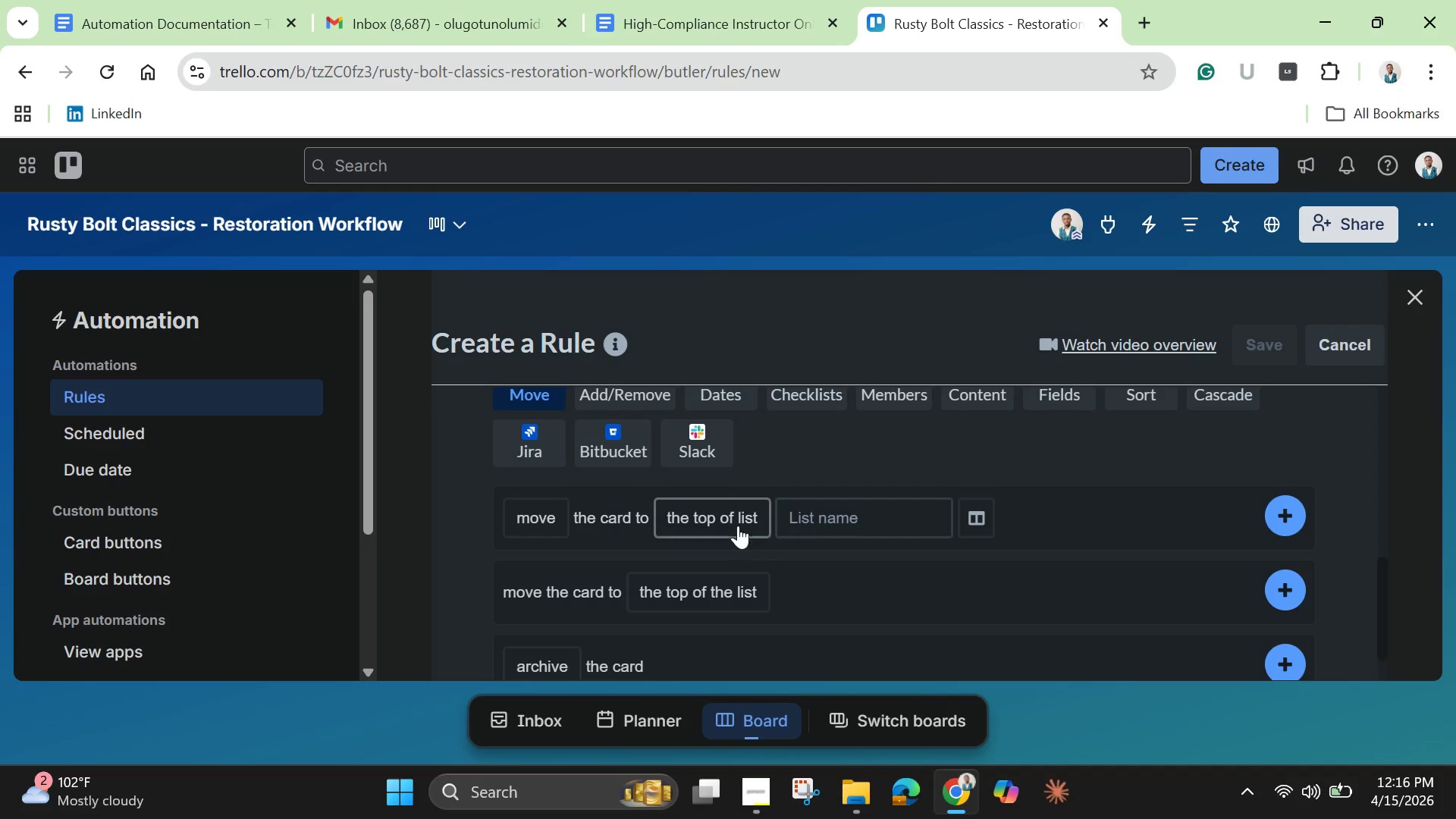 
scroll: coordinate [675, 525], scroll_direction: up, amount: 1.0
 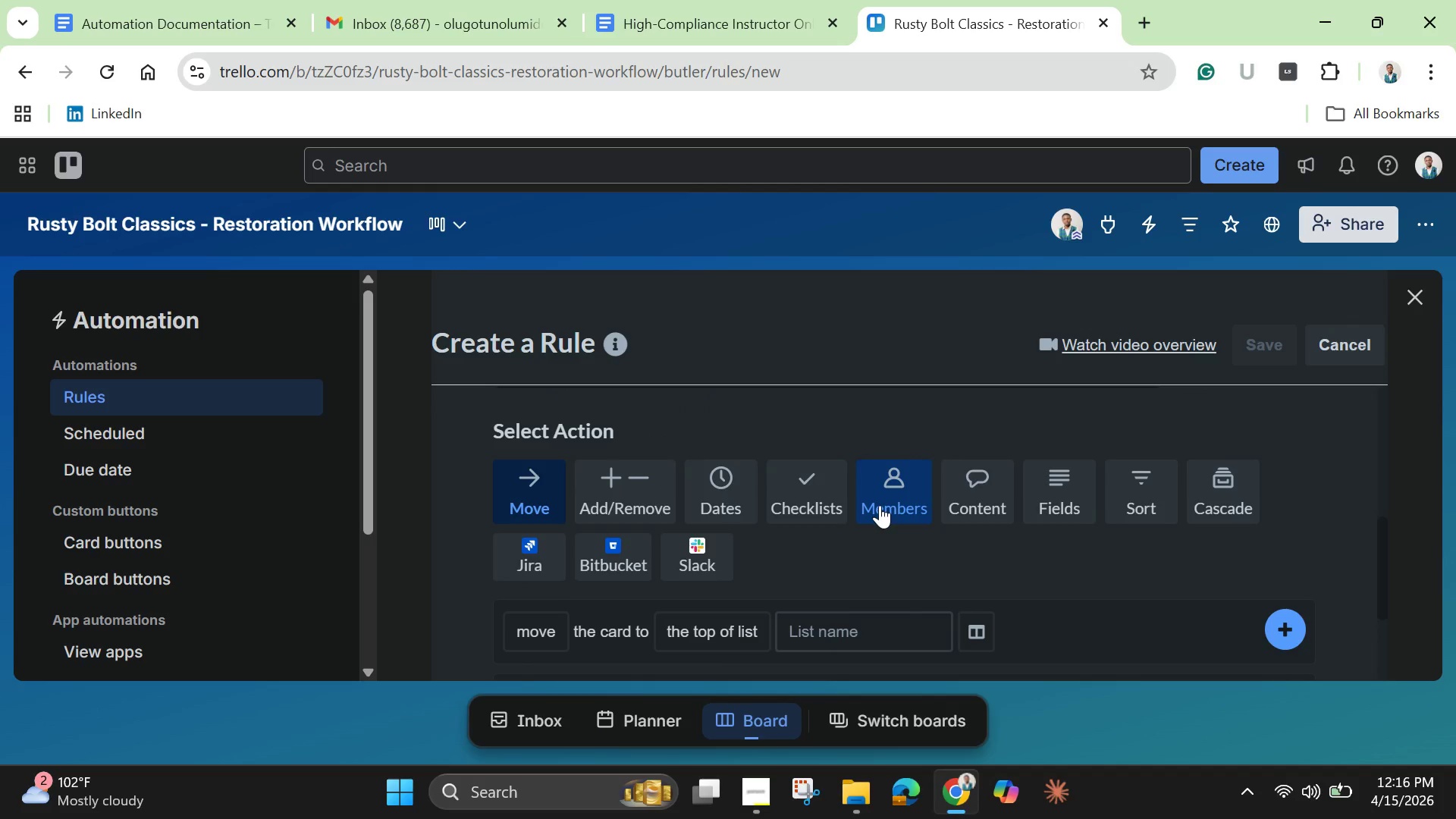 
left_click([611, 504])
 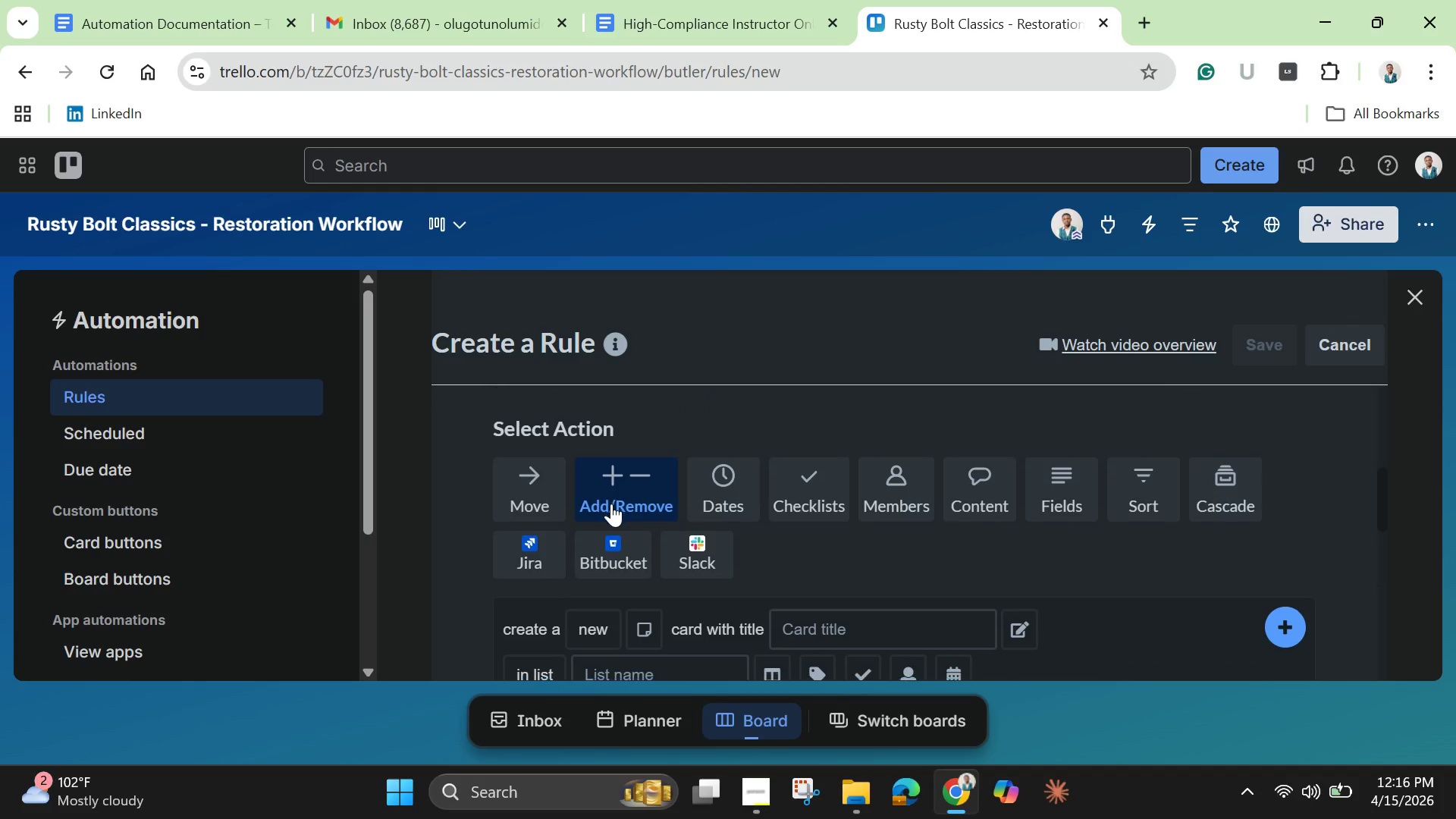 
scroll: coordinate [611, 504], scroll_direction: down, amount: 1.0
 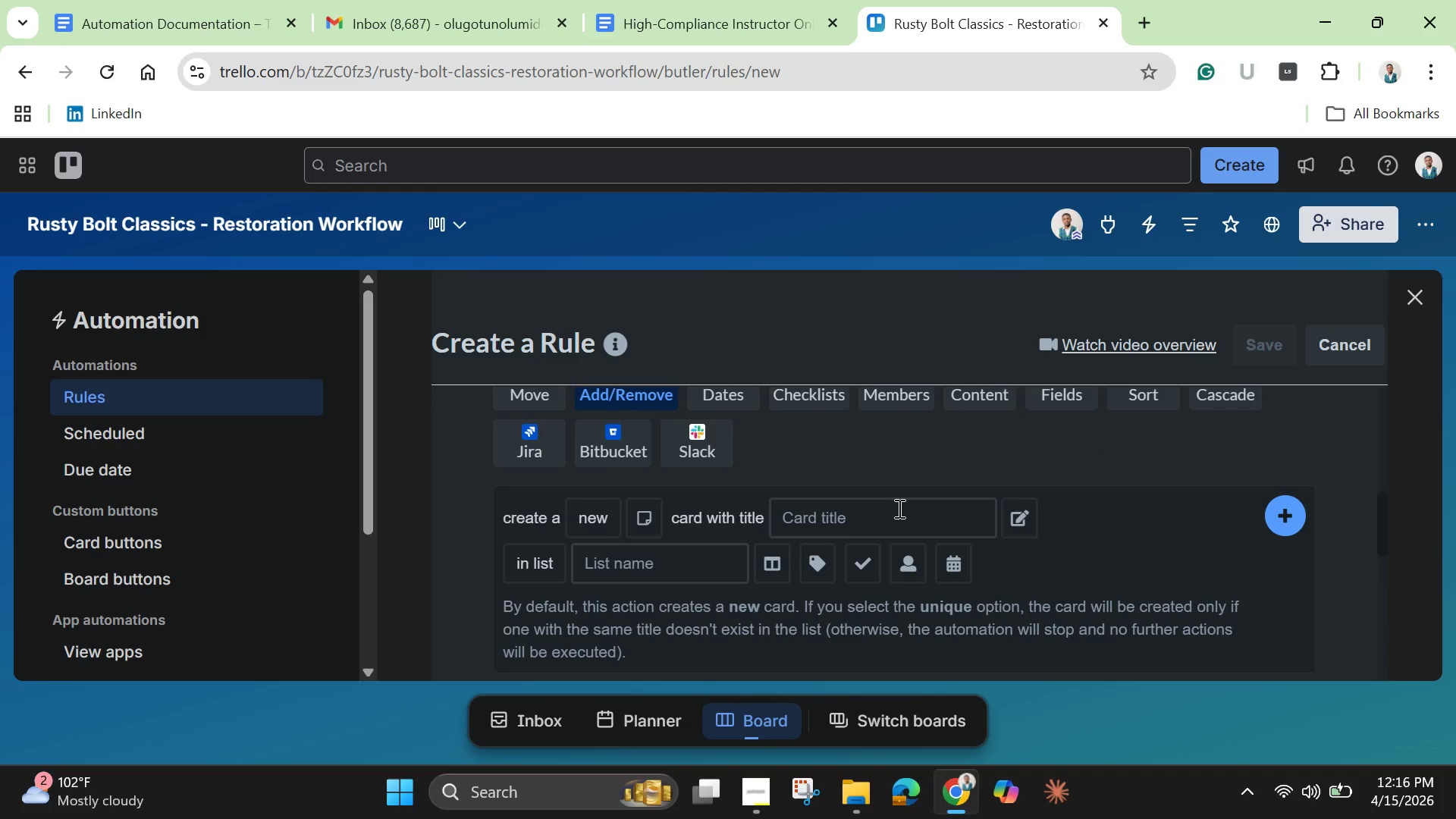 
left_click([898, 508])
 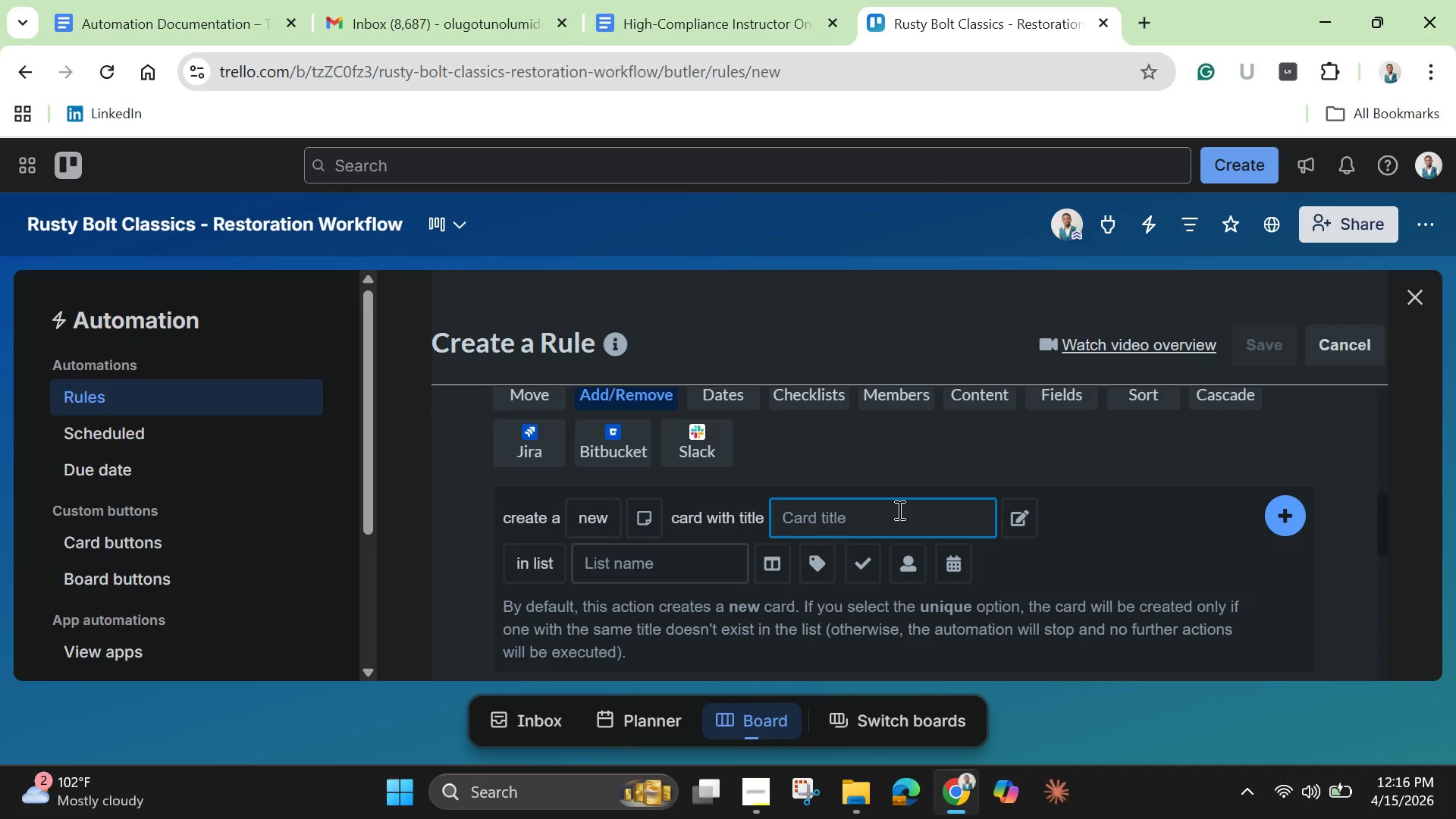 
type(Inr)
key(Backspace)
type(terior Restoration Completed)
 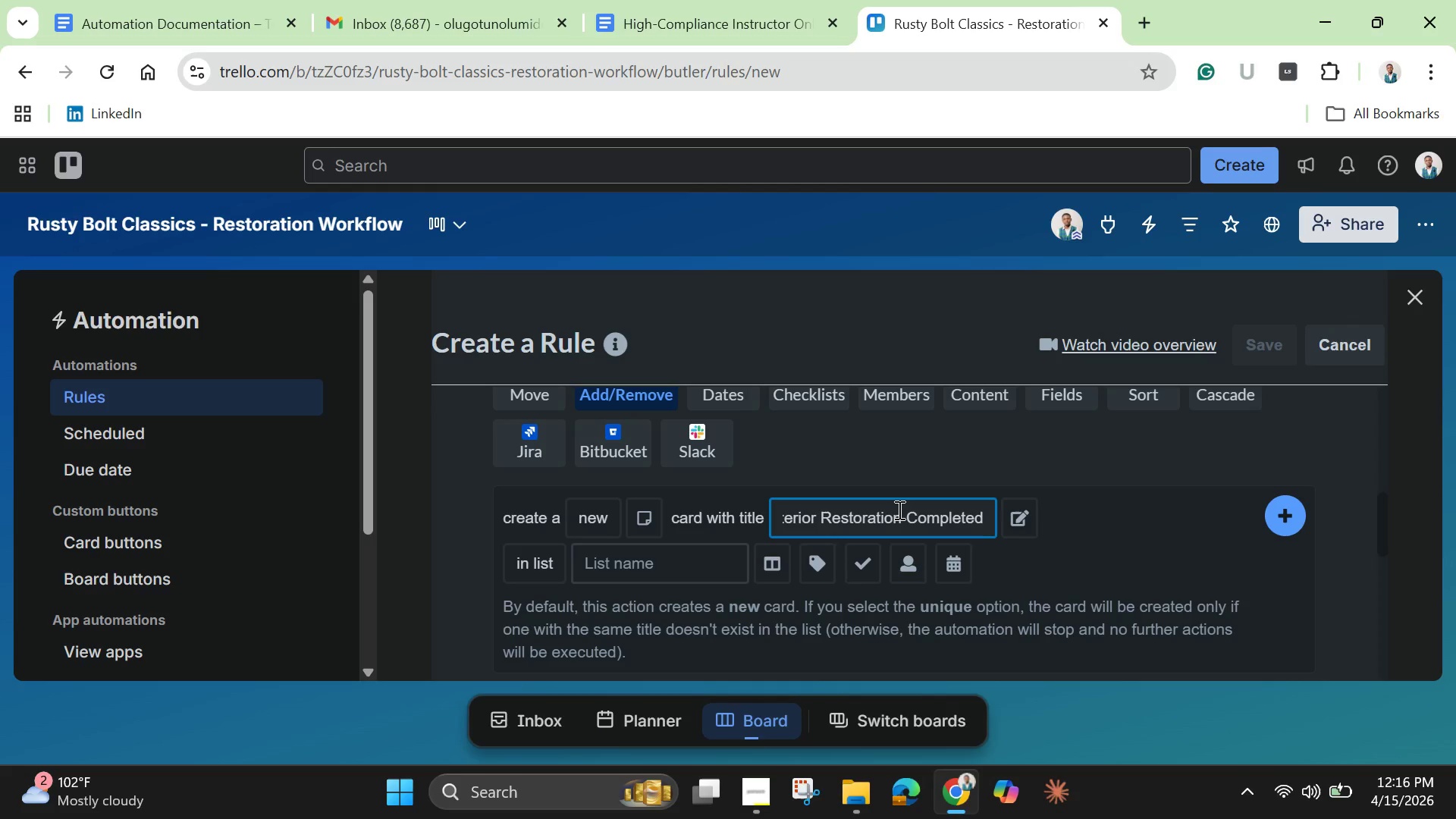 
left_click([722, 561])
 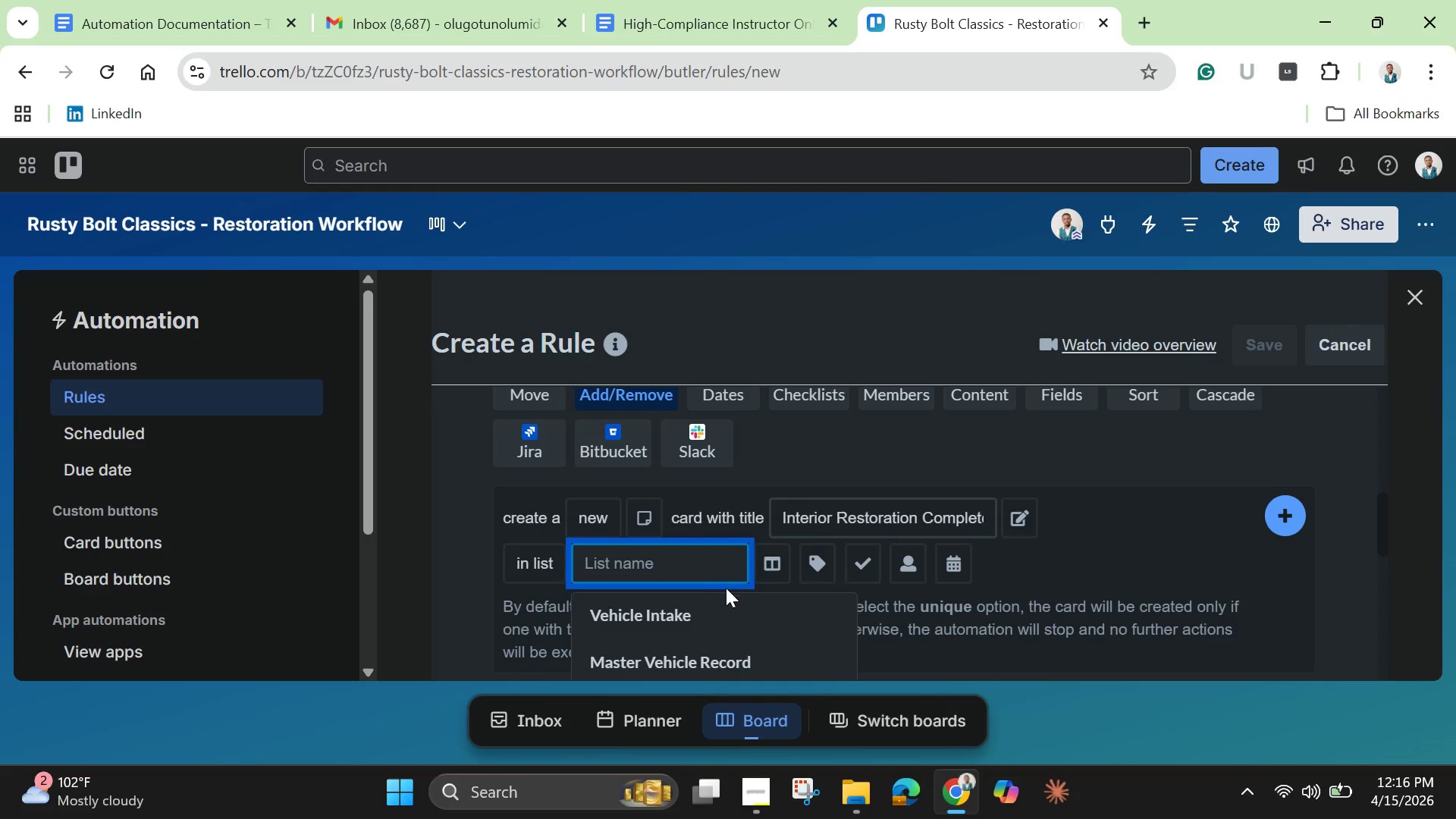 
scroll: coordinate [731, 601], scroll_direction: down, amount: 4.0
 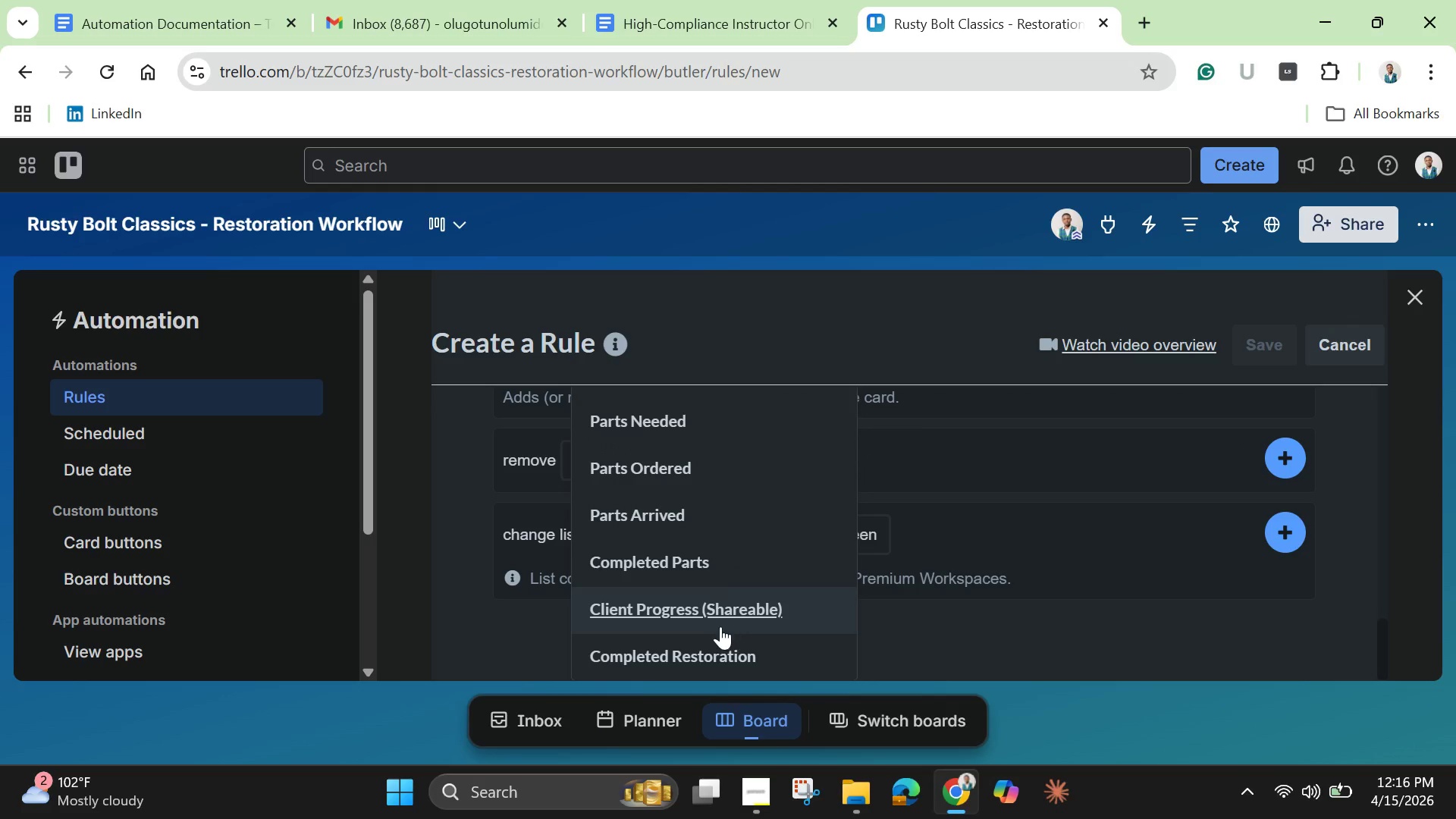 
left_click([689, 607])
 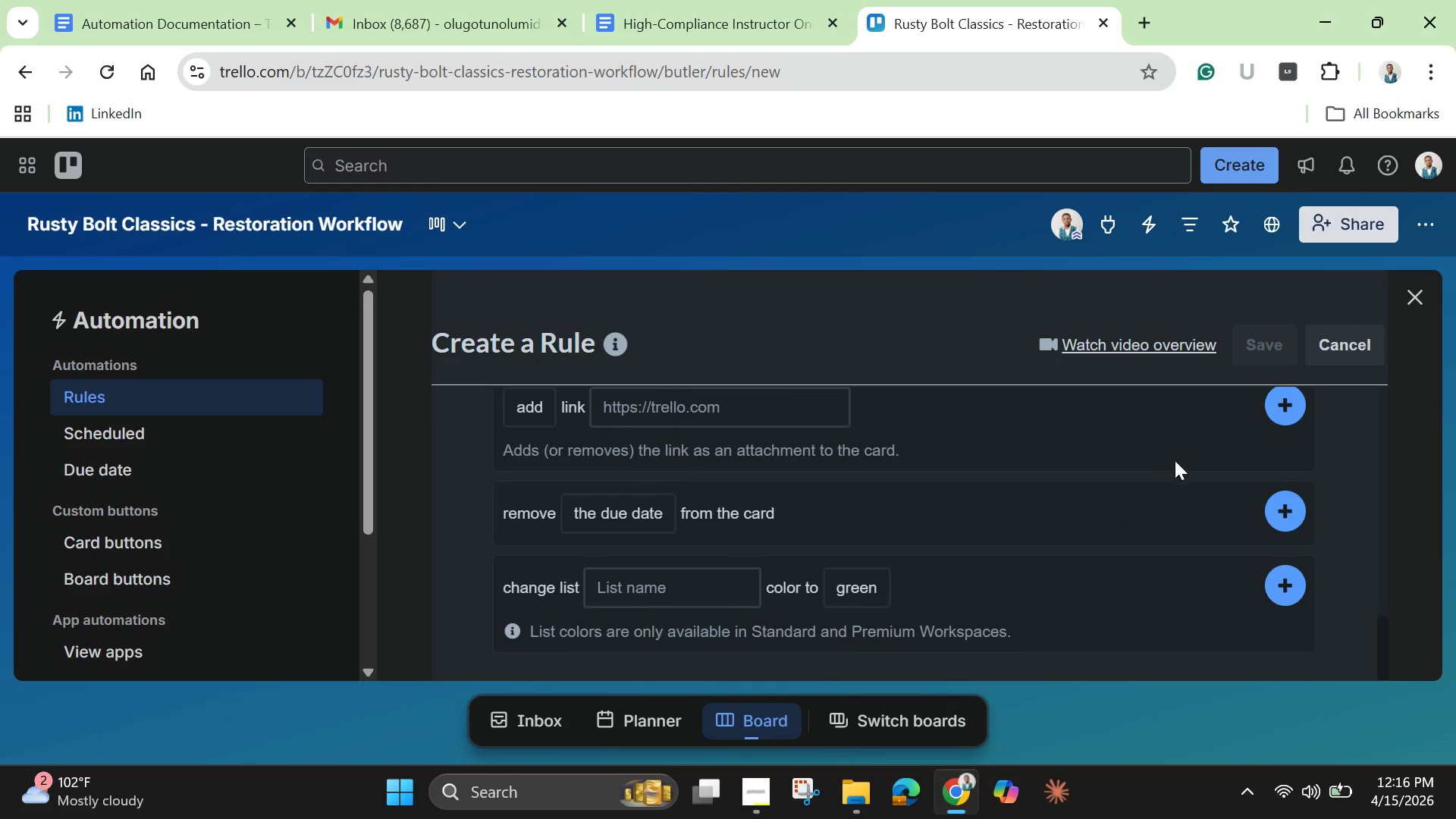 
scroll: coordinate [1213, 497], scroll_direction: up, amount: 4.0
 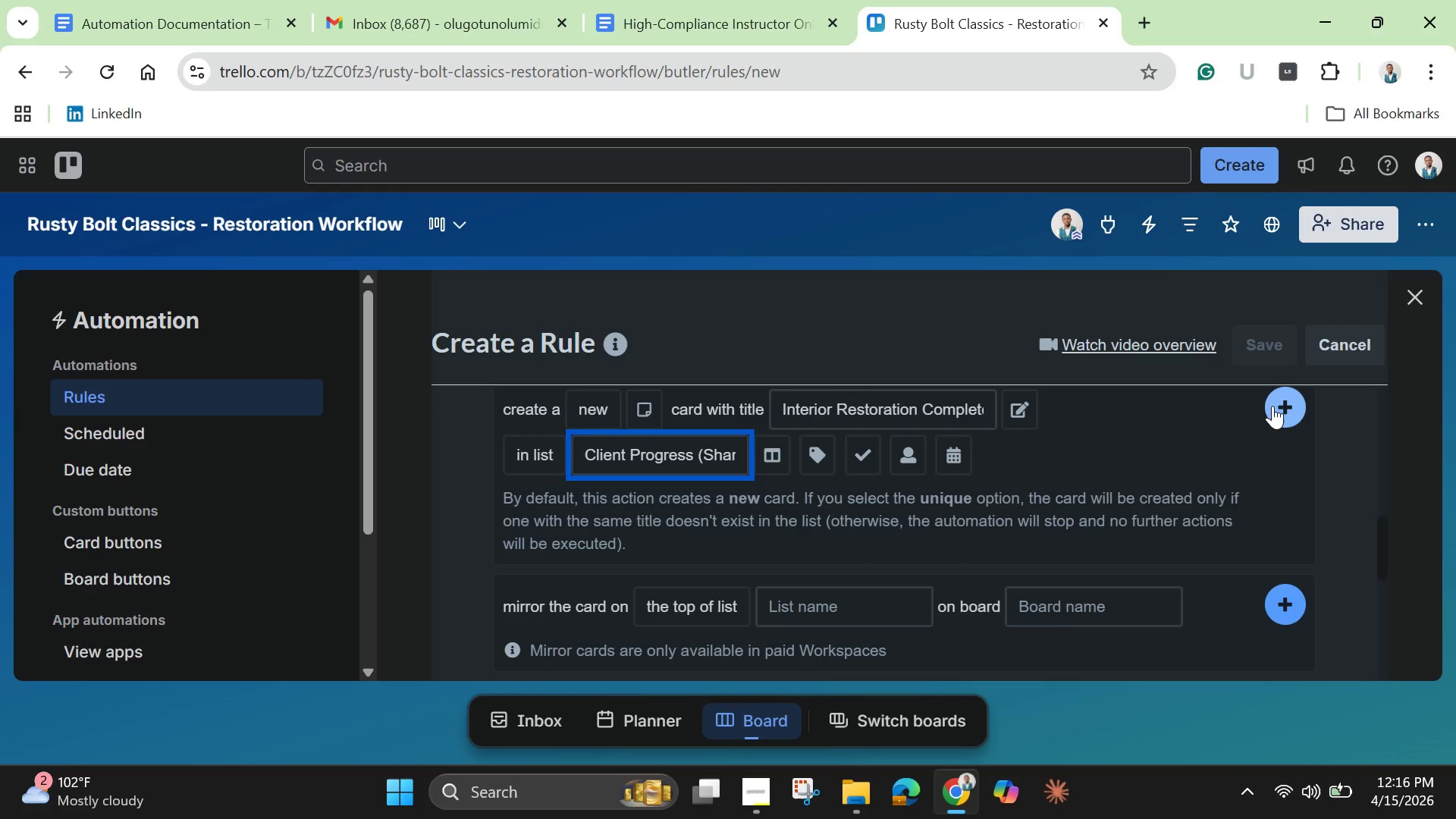 
left_click([1280, 404])
 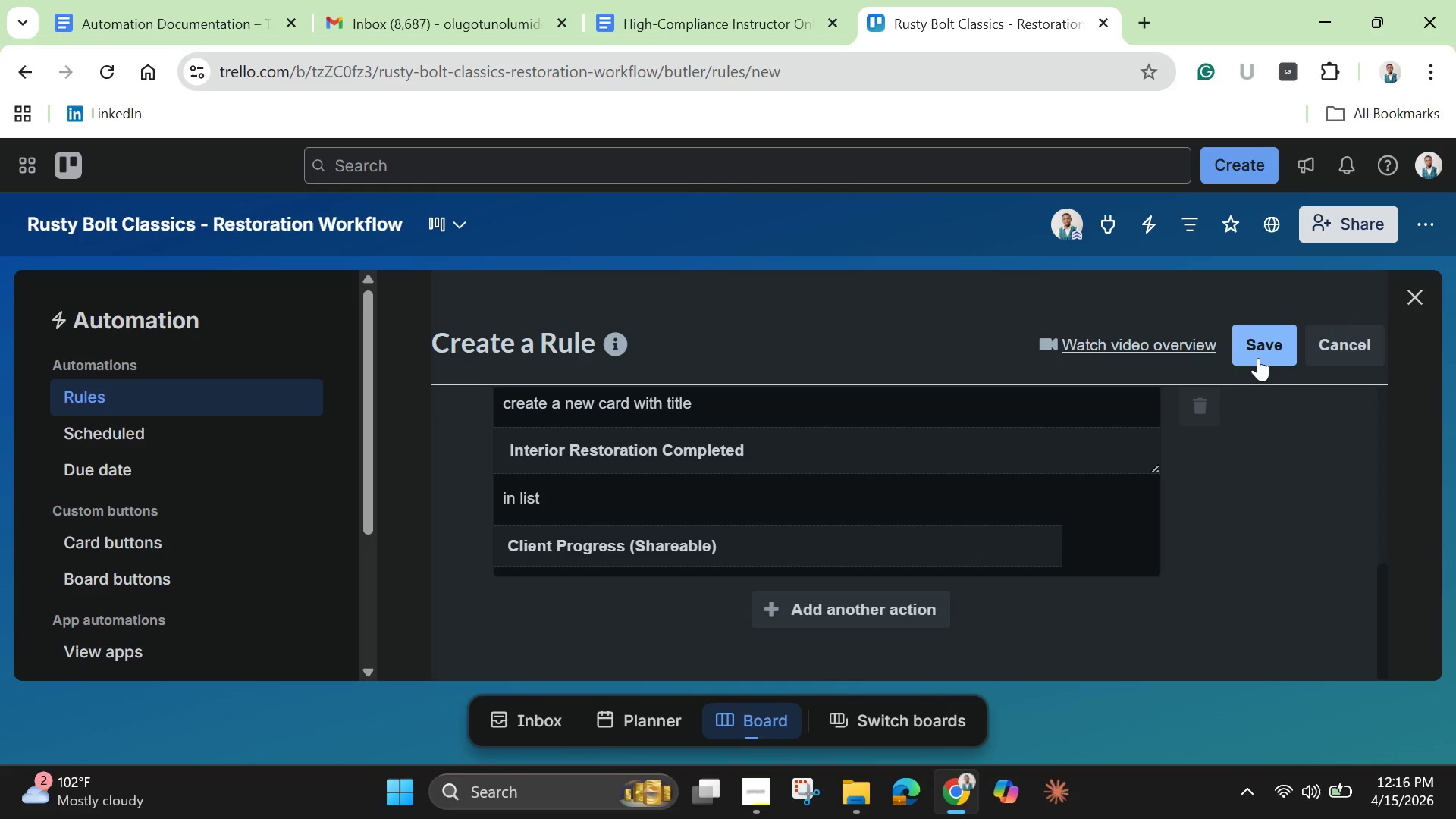 
wait(6.8)
 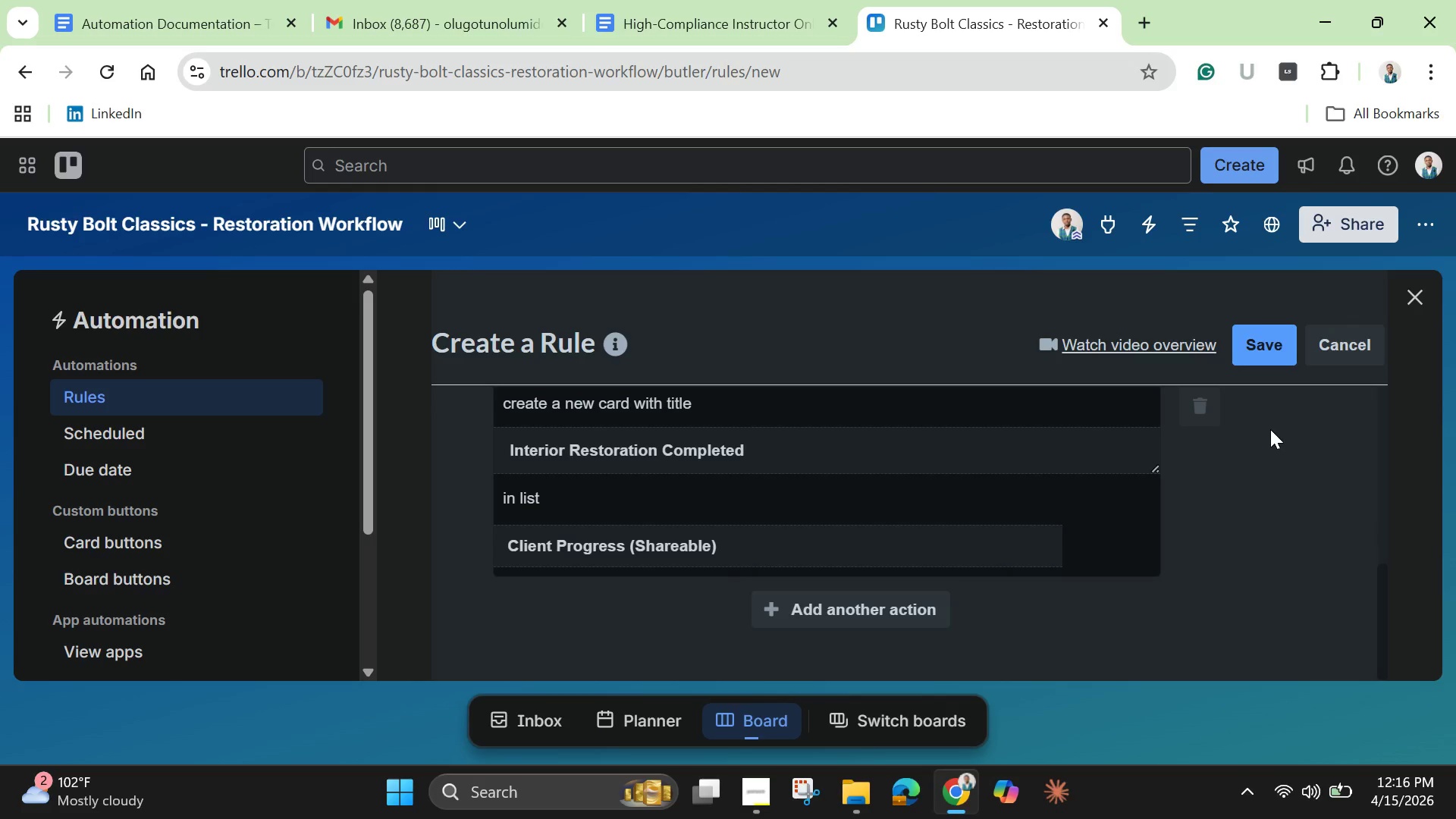 
left_click([1264, 347])
 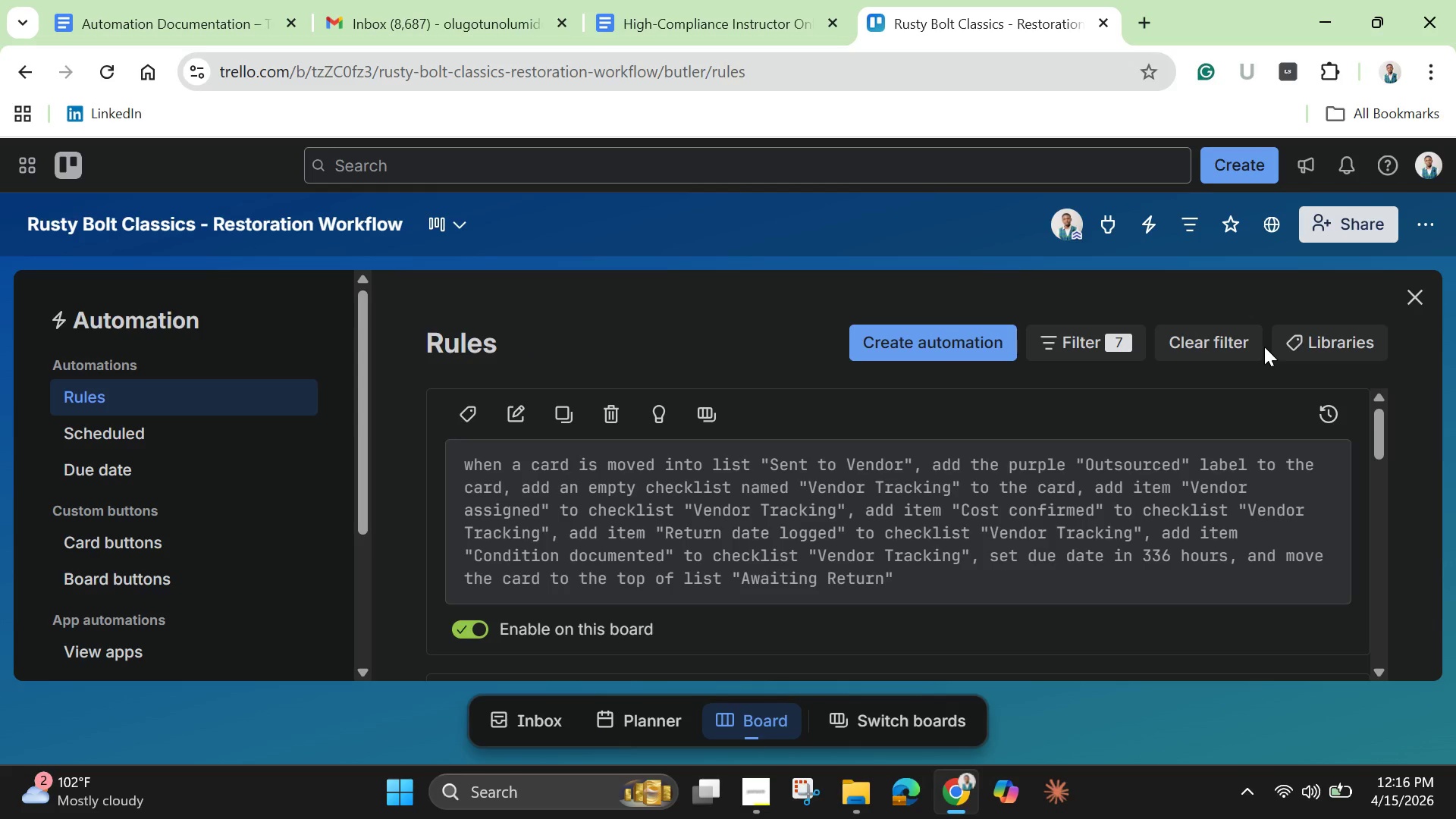 
wait(6.06)
 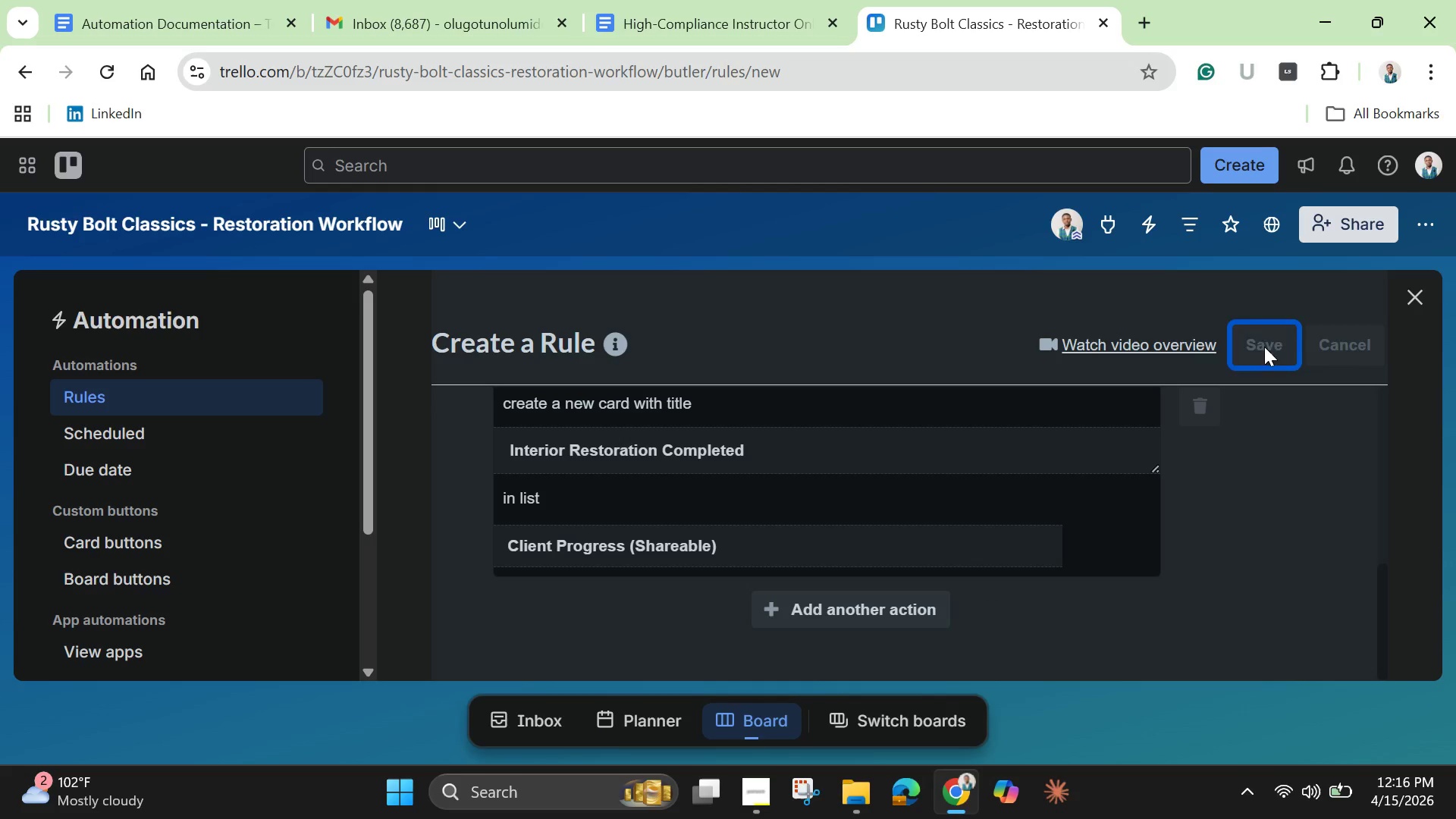 
left_click([1403, 296])
 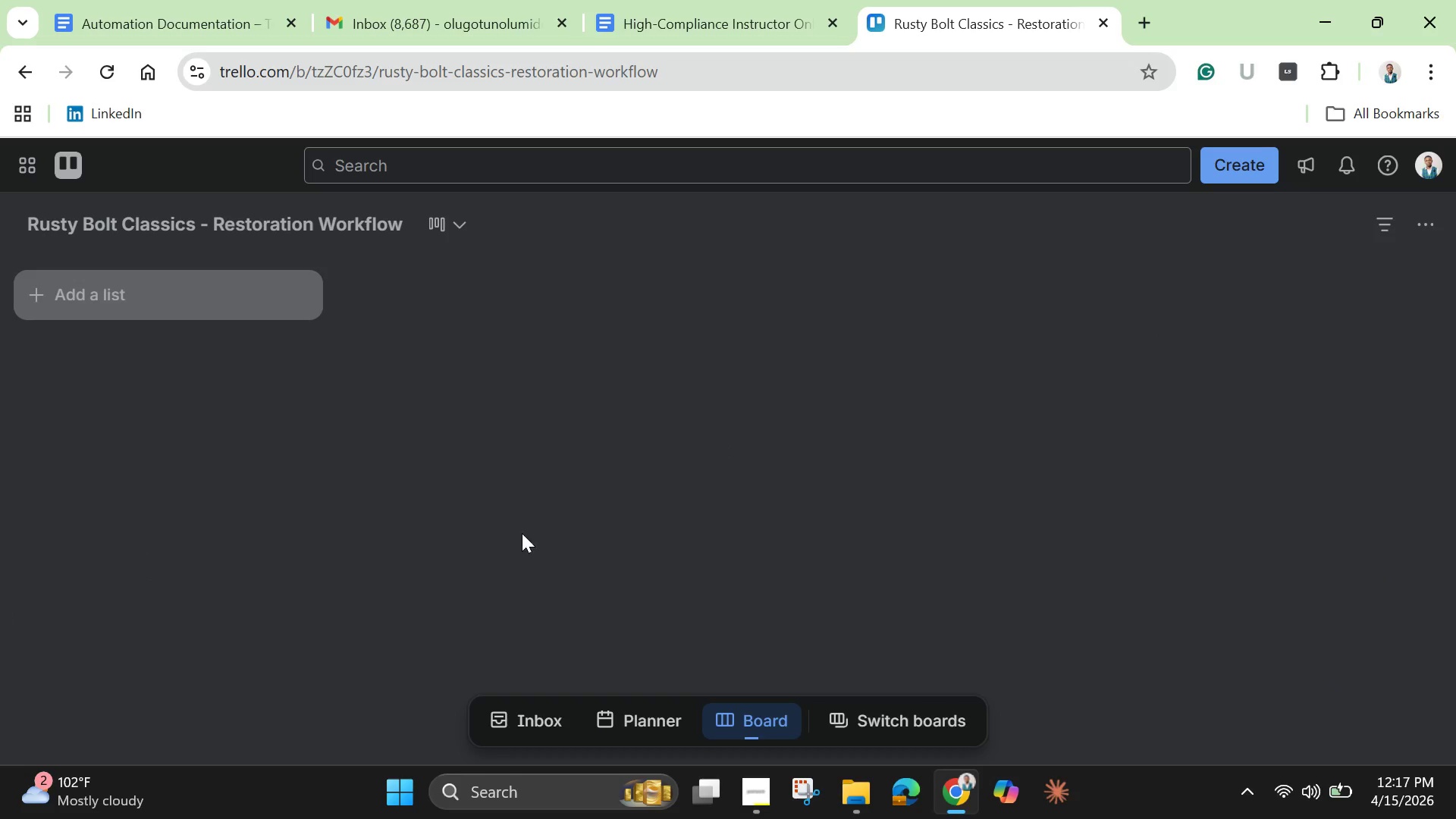 
mouse_move([485, 541])
 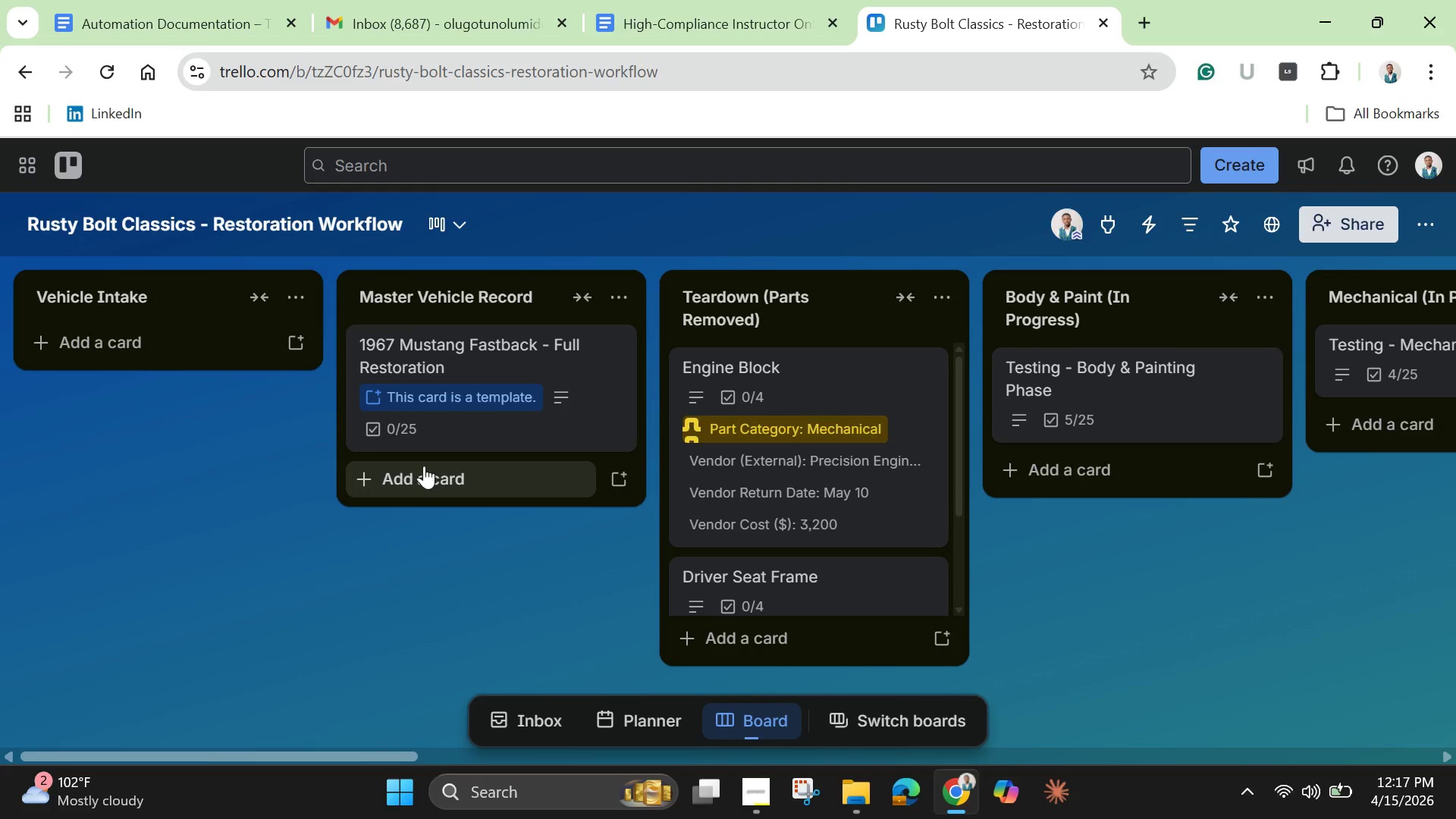 
left_click([536, 407])
 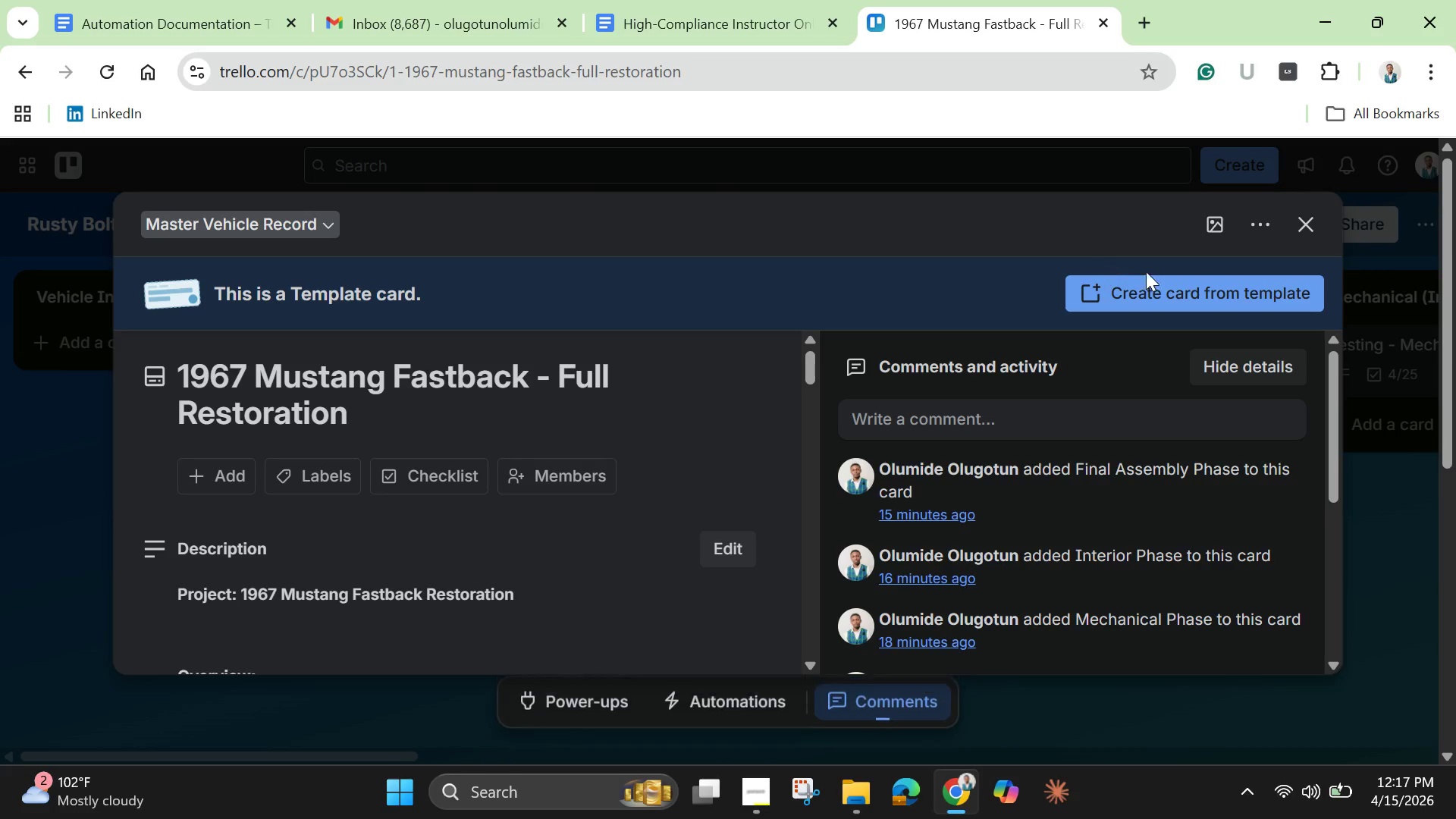 
left_click([1190, 280])
 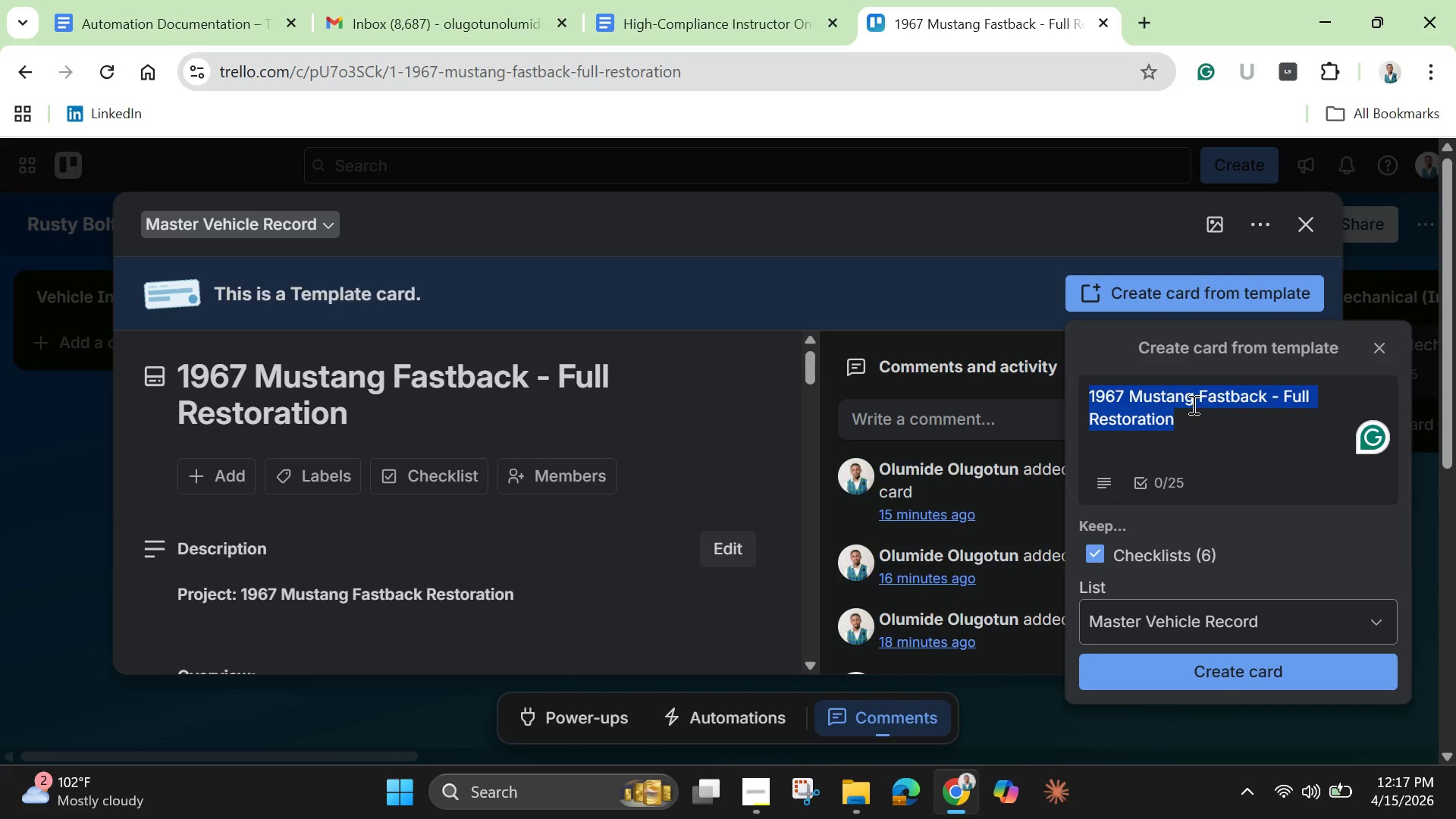 
key(Backspace)
type(Testing - )
 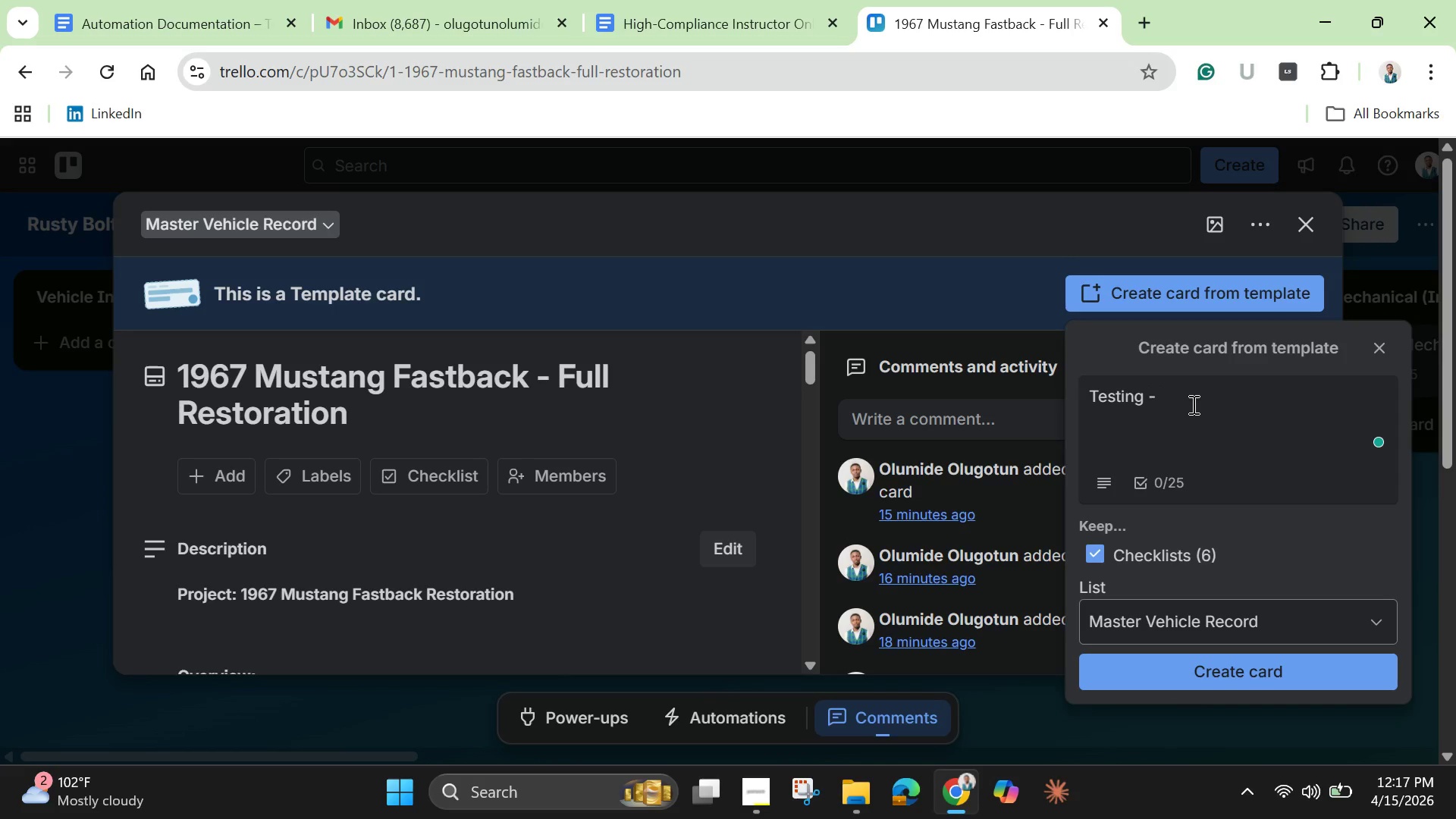 
type(Ine)
 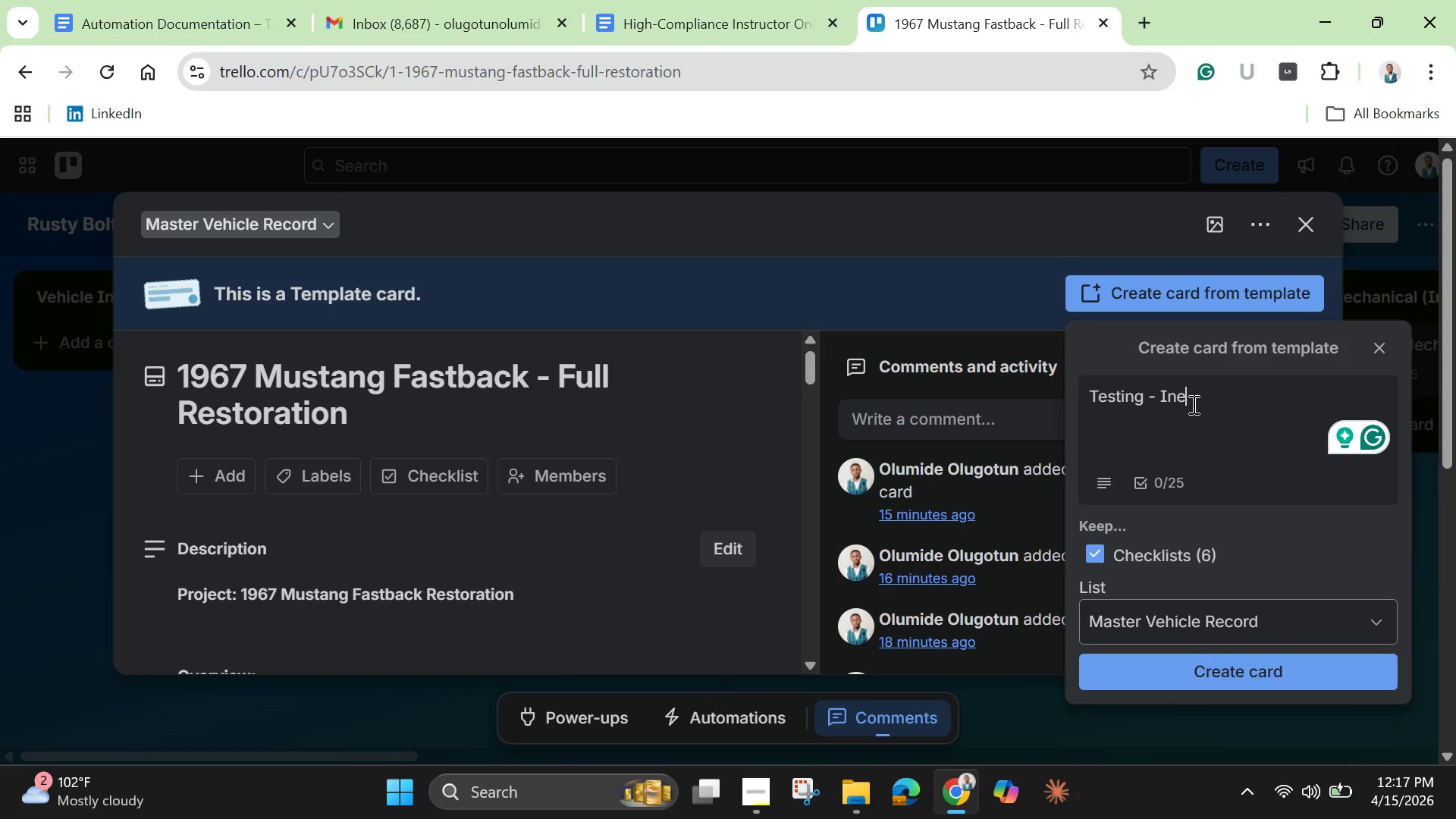 
key(Backspace)
type(tero)
key(Backspace)
type(ior Phase)
 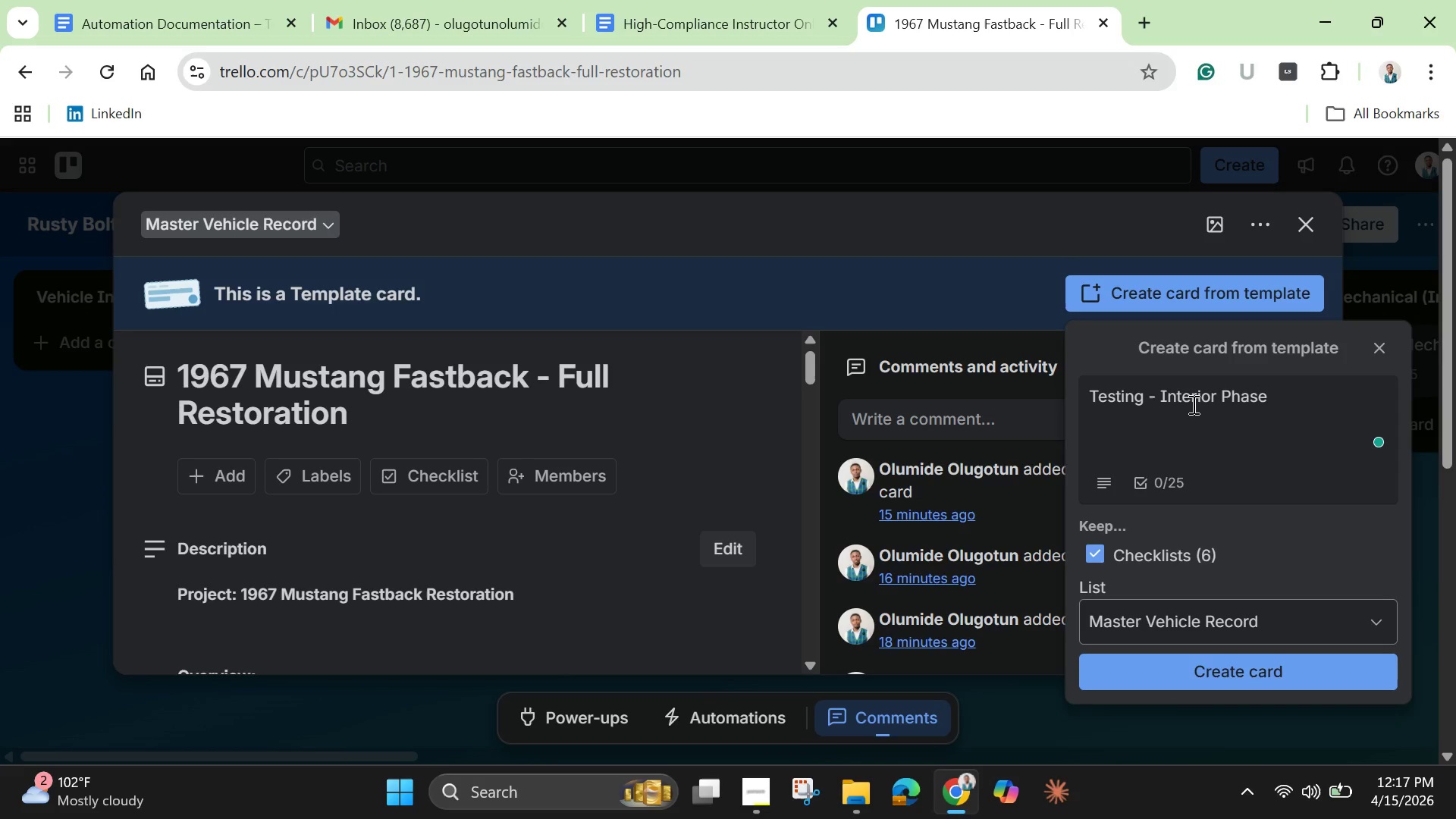 
left_click([1147, 420])
 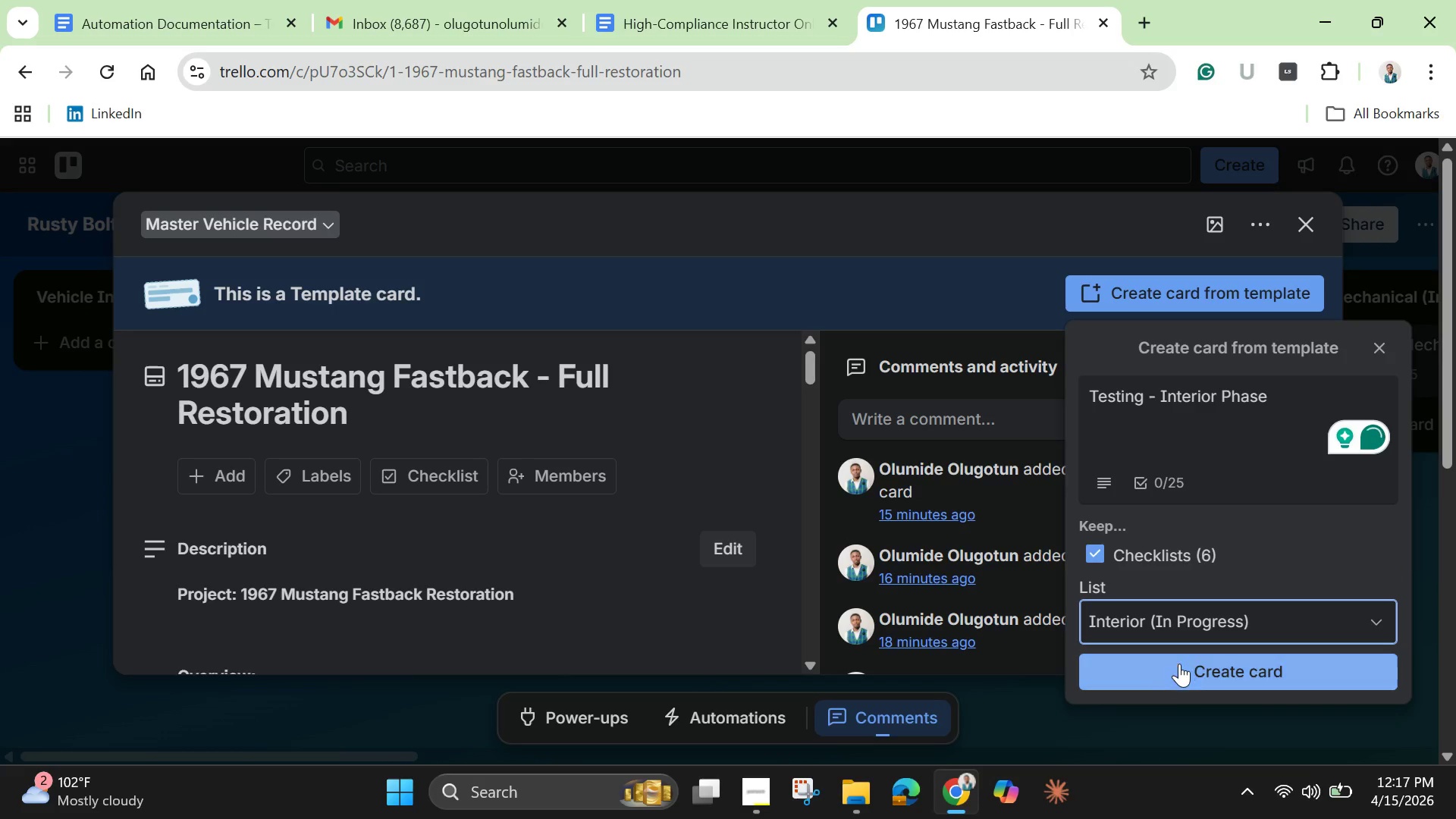 
left_click([1181, 664])
 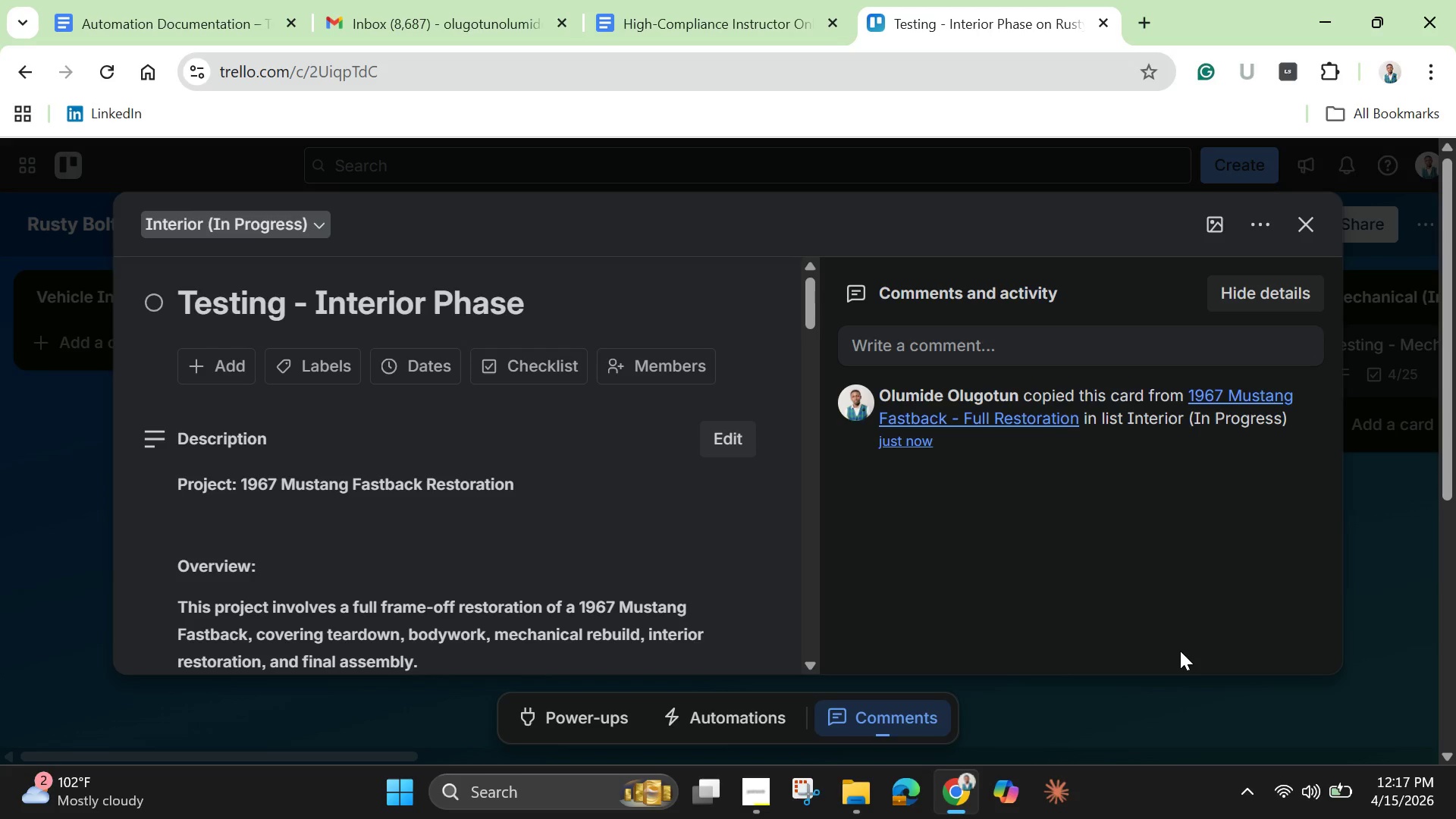 
wait(6.78)
 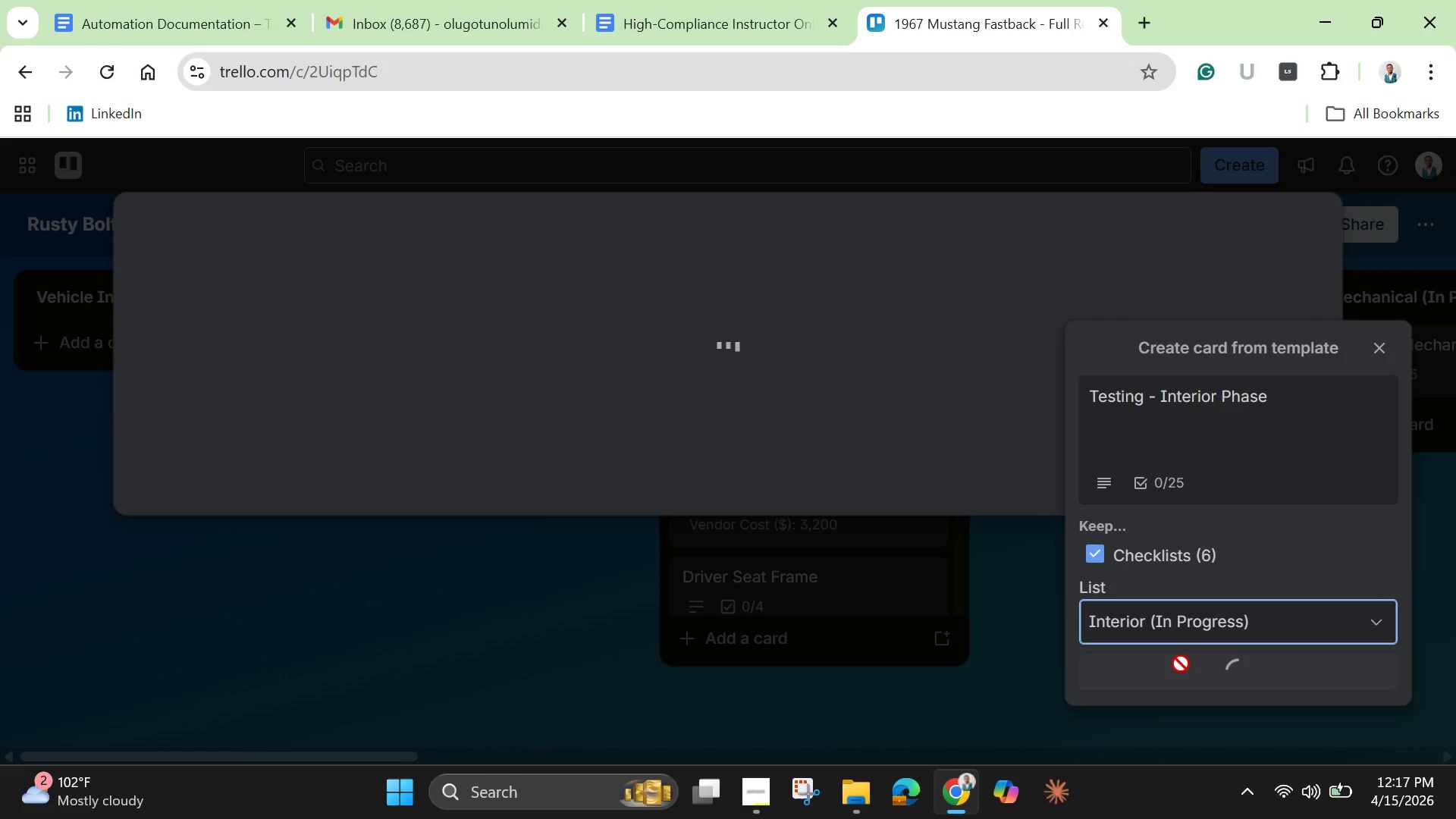 
scroll: coordinate [717, 573], scroll_direction: down, amount: 8.0
 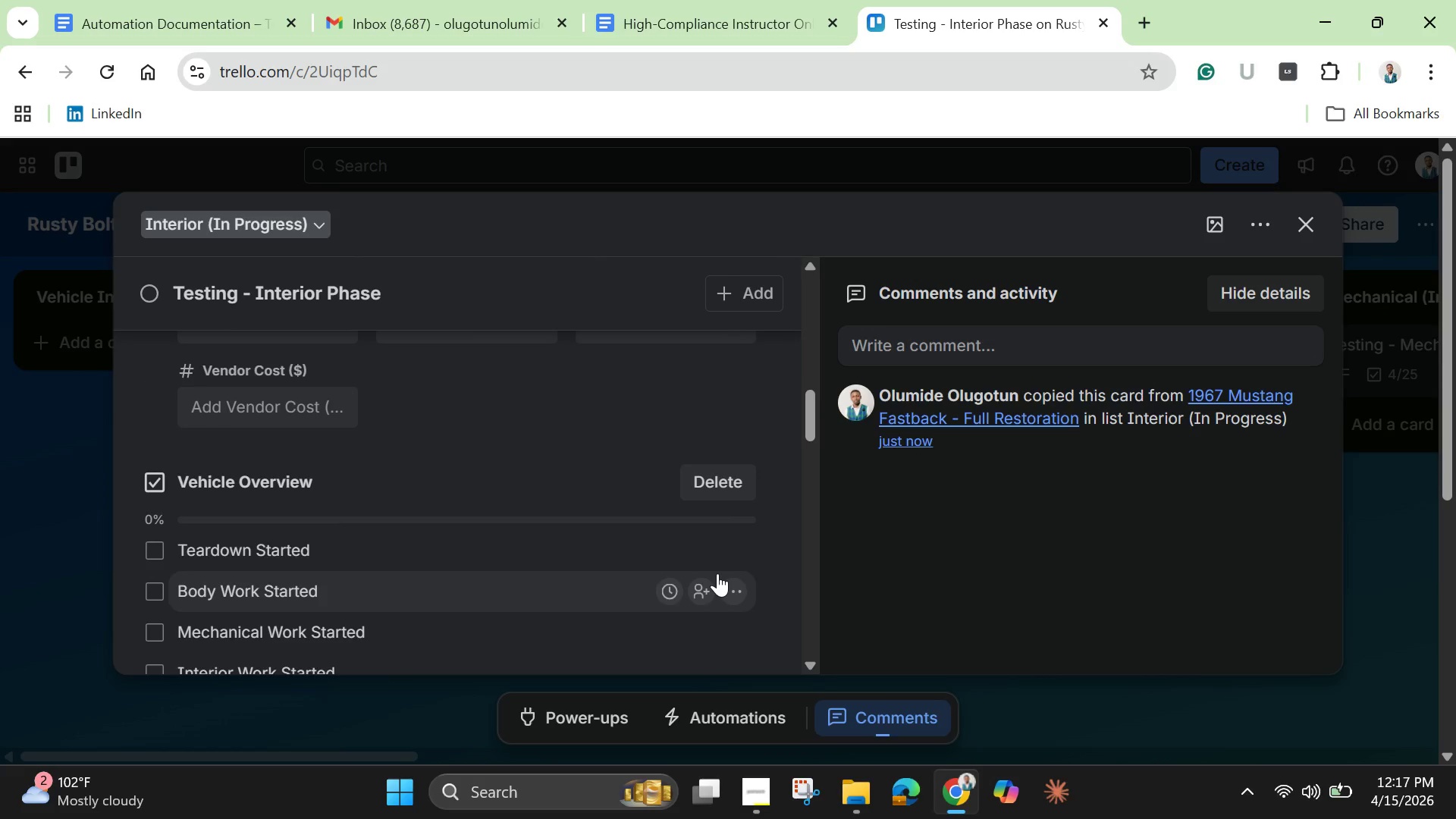 
scroll: coordinate [717, 573], scroll_direction: up, amount: 9.0
 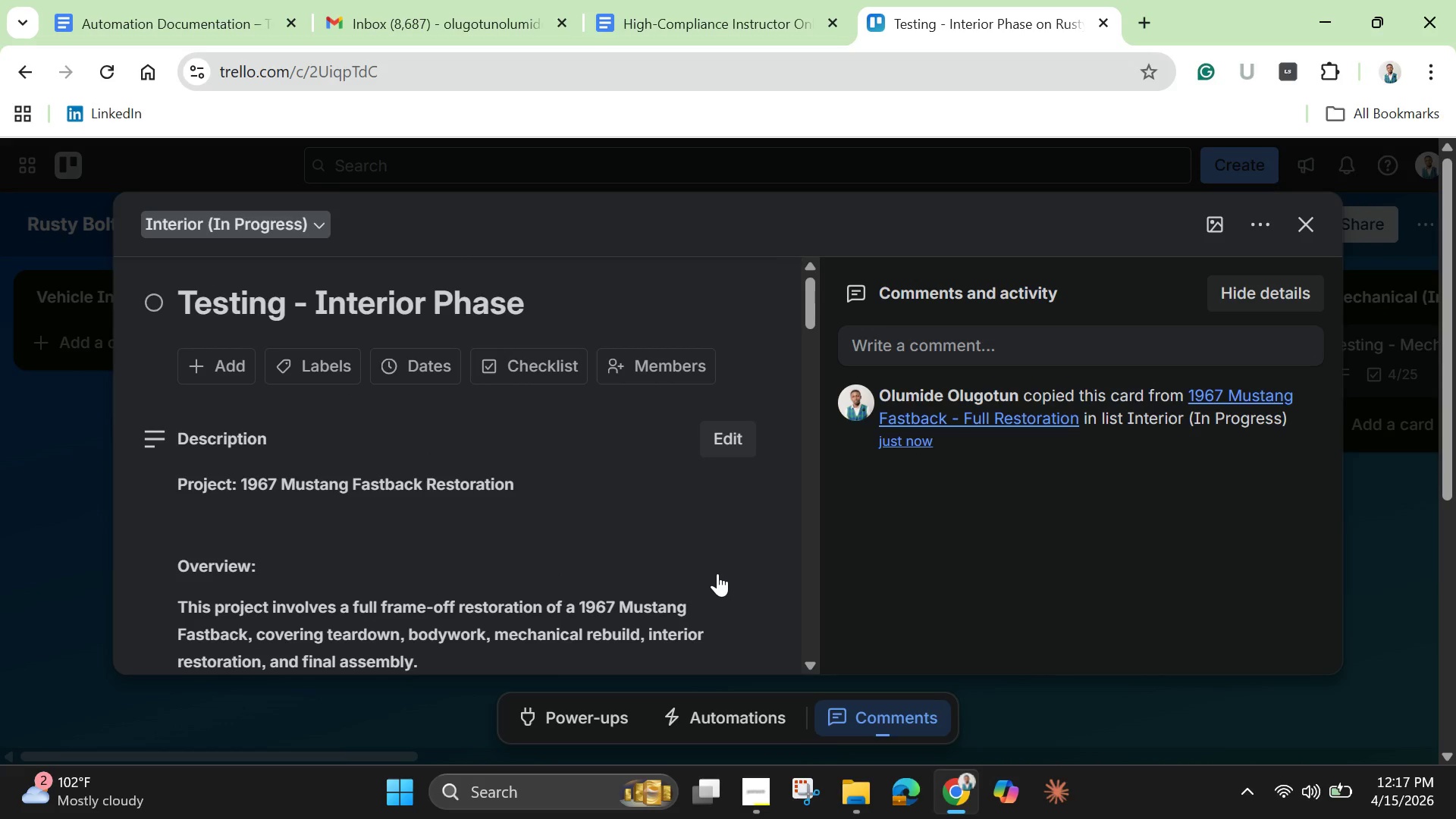 
scroll: coordinate [364, 539], scroll_direction: down, amount: 11.0
 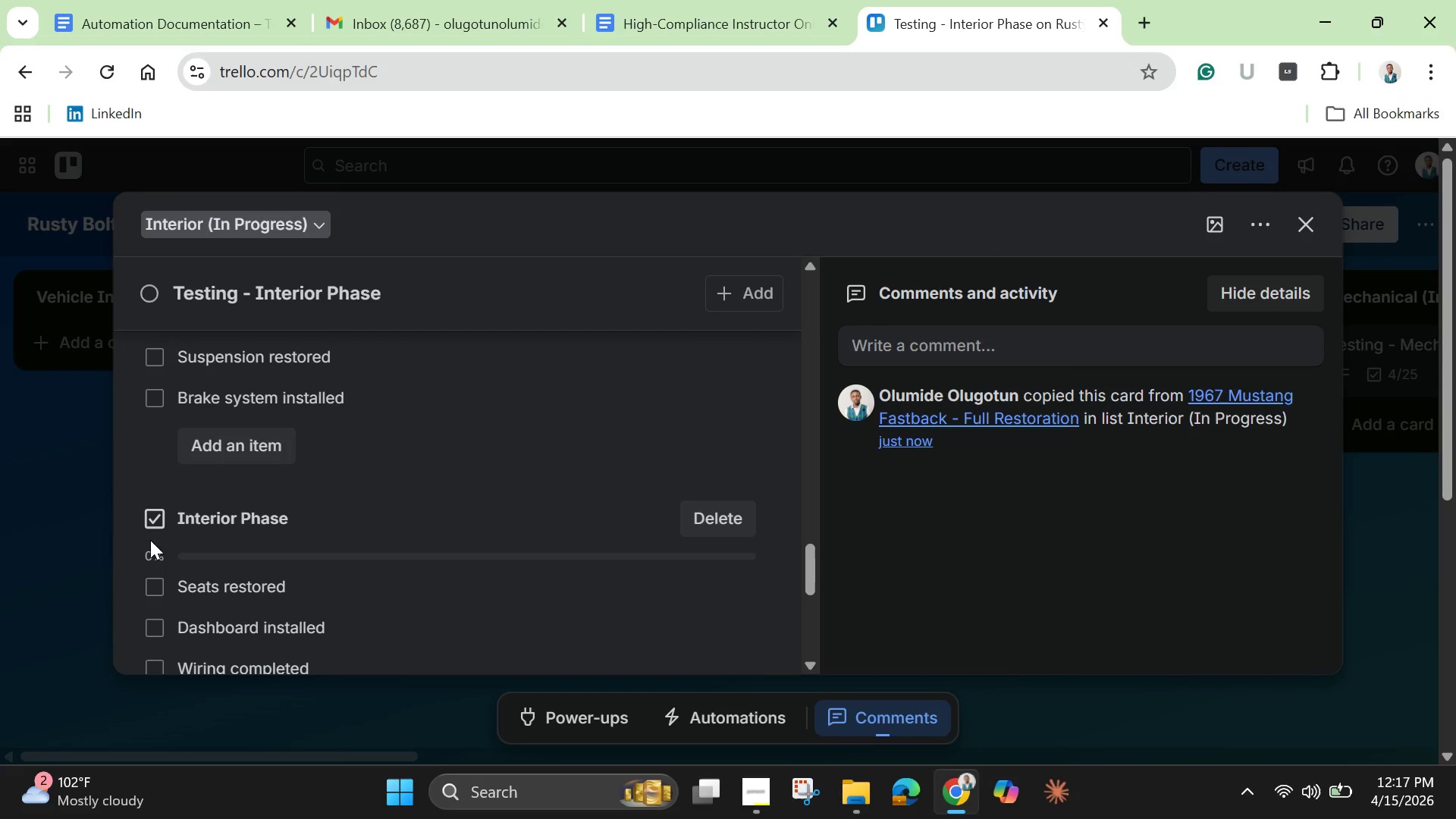 
scroll: coordinate [150, 540], scroll_direction: down, amount: 1.0
 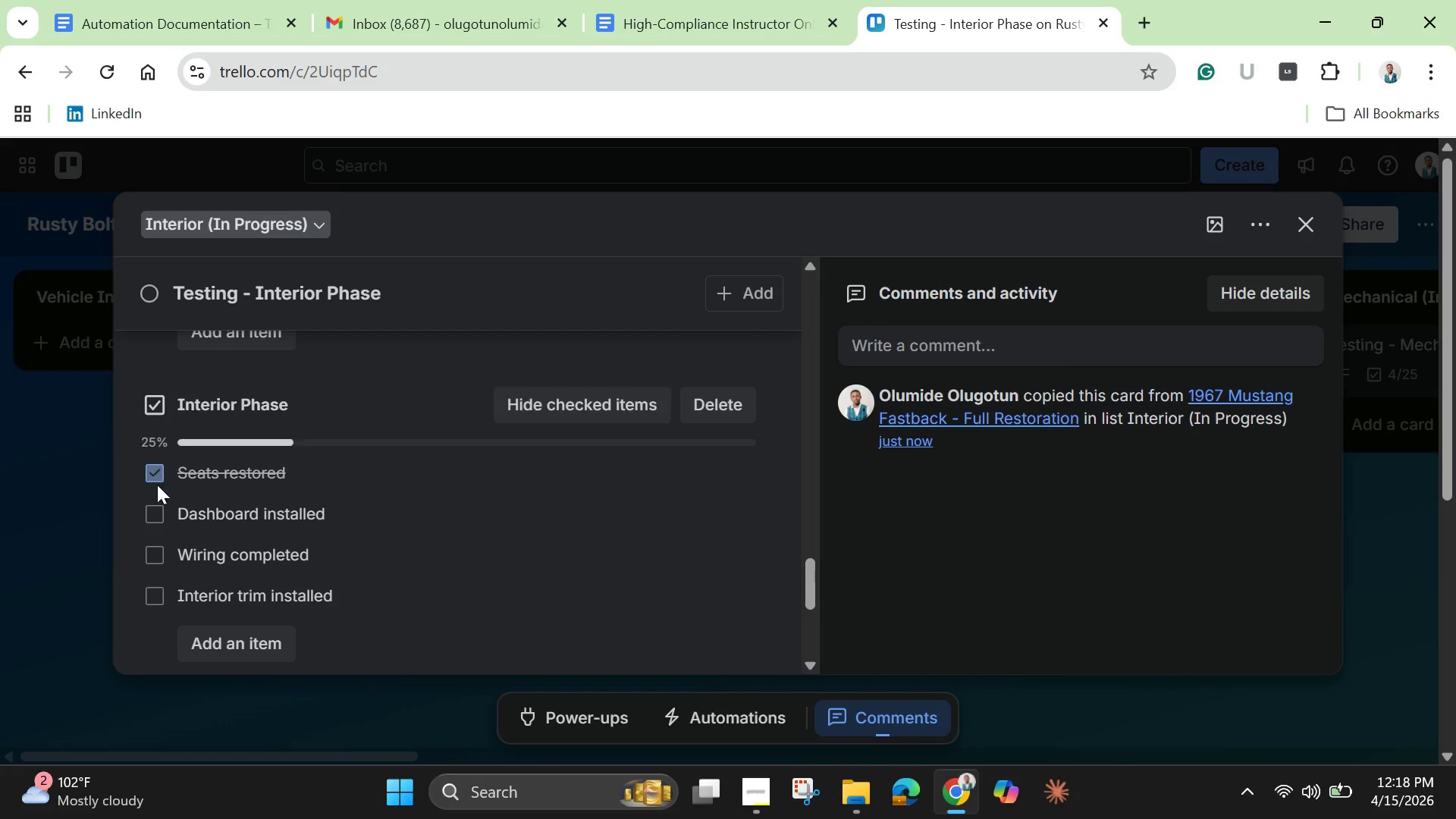 
left_click([151, 520])
 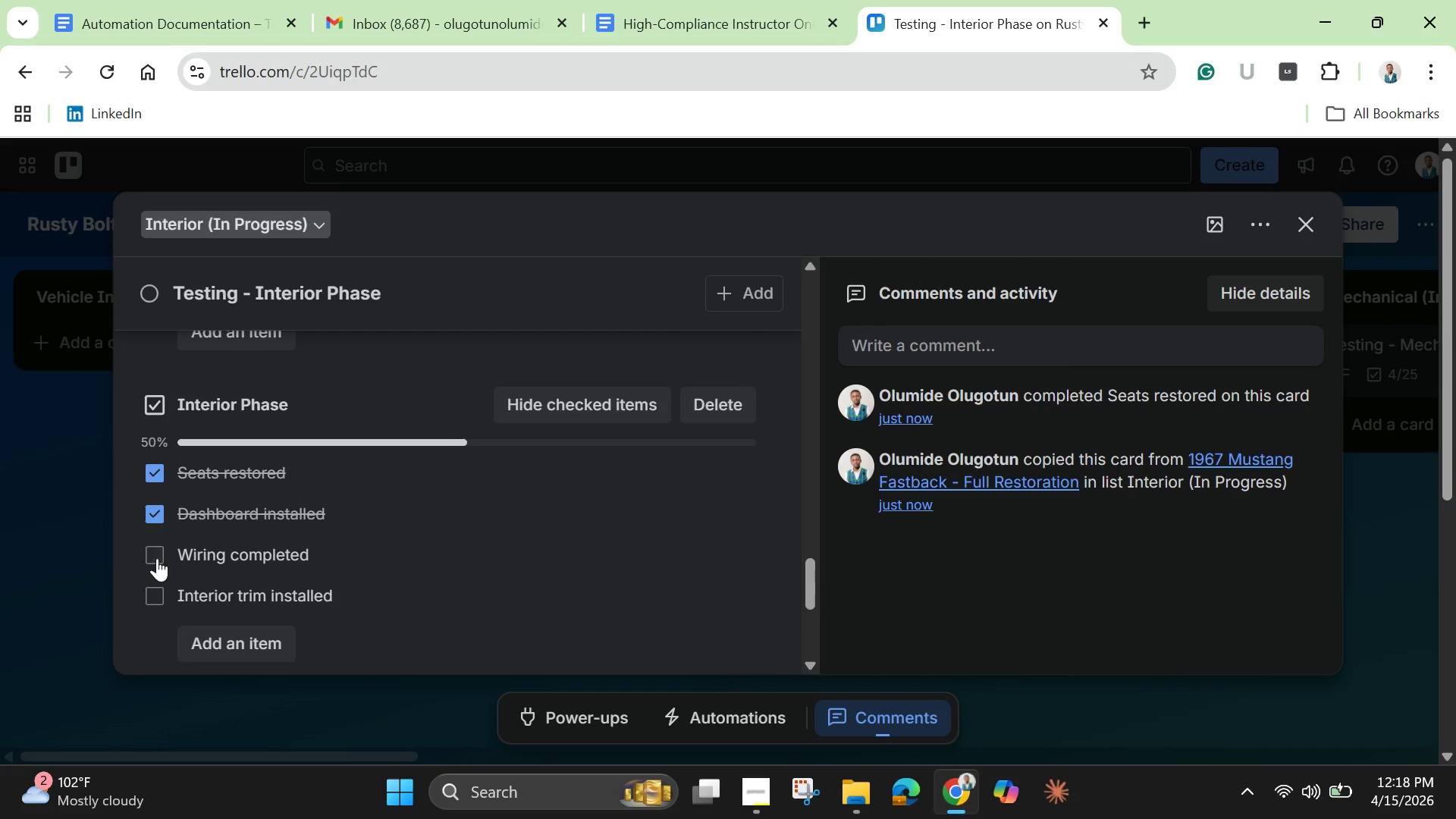 
left_click([151, 554])
 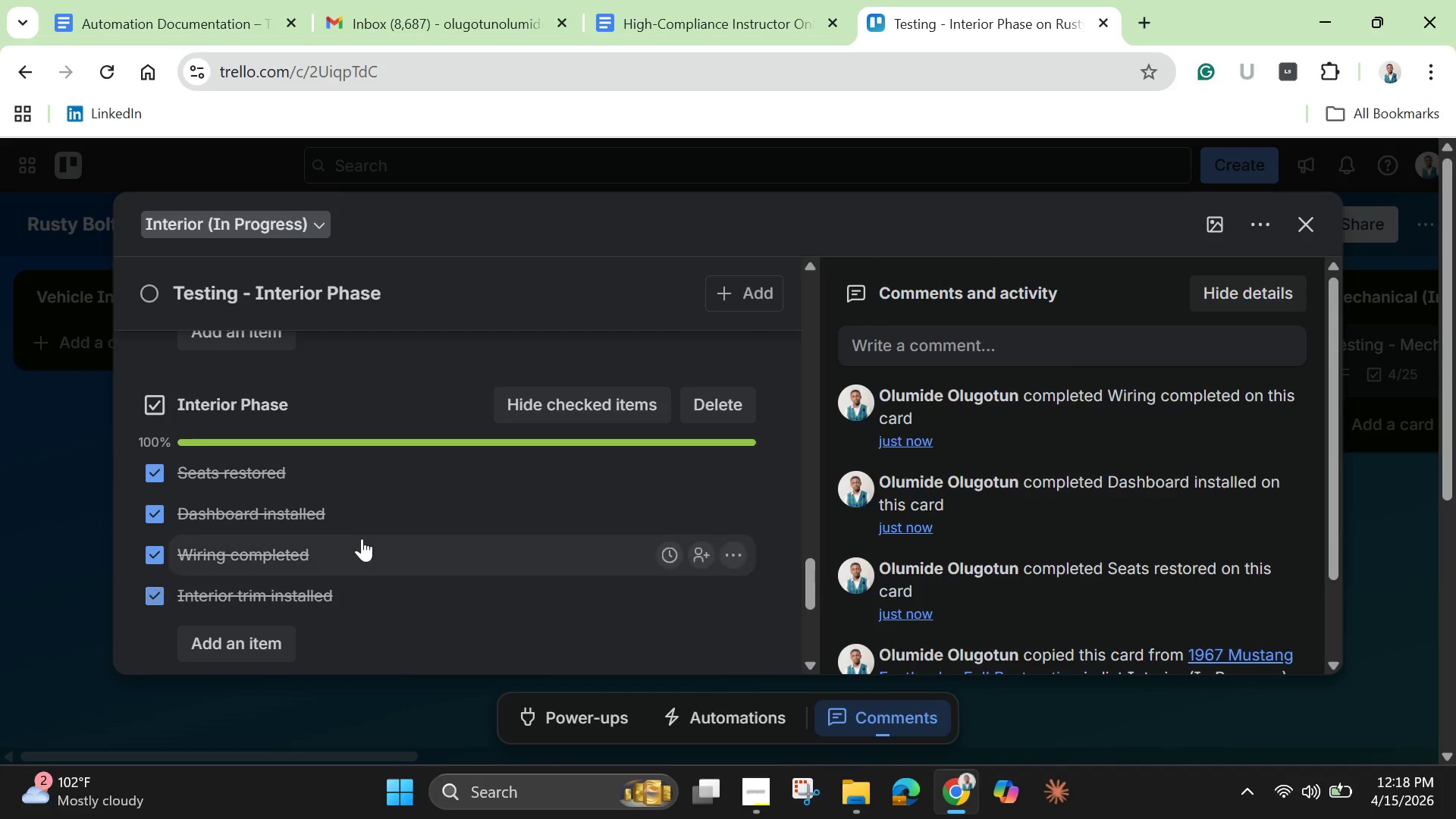 
scroll: coordinate [371, 531], scroll_direction: down, amount: 2.0
 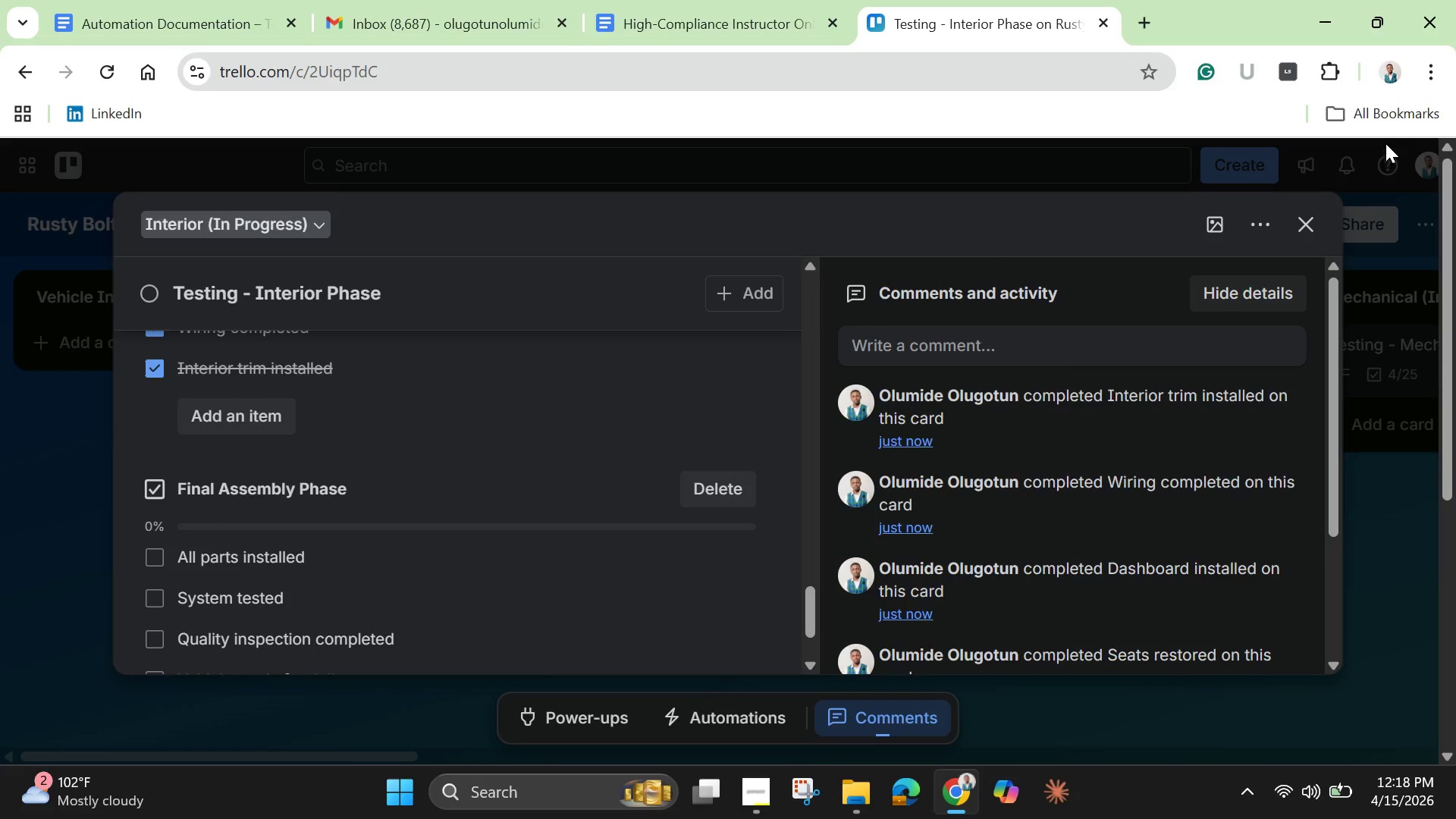 
left_click([1313, 212])
 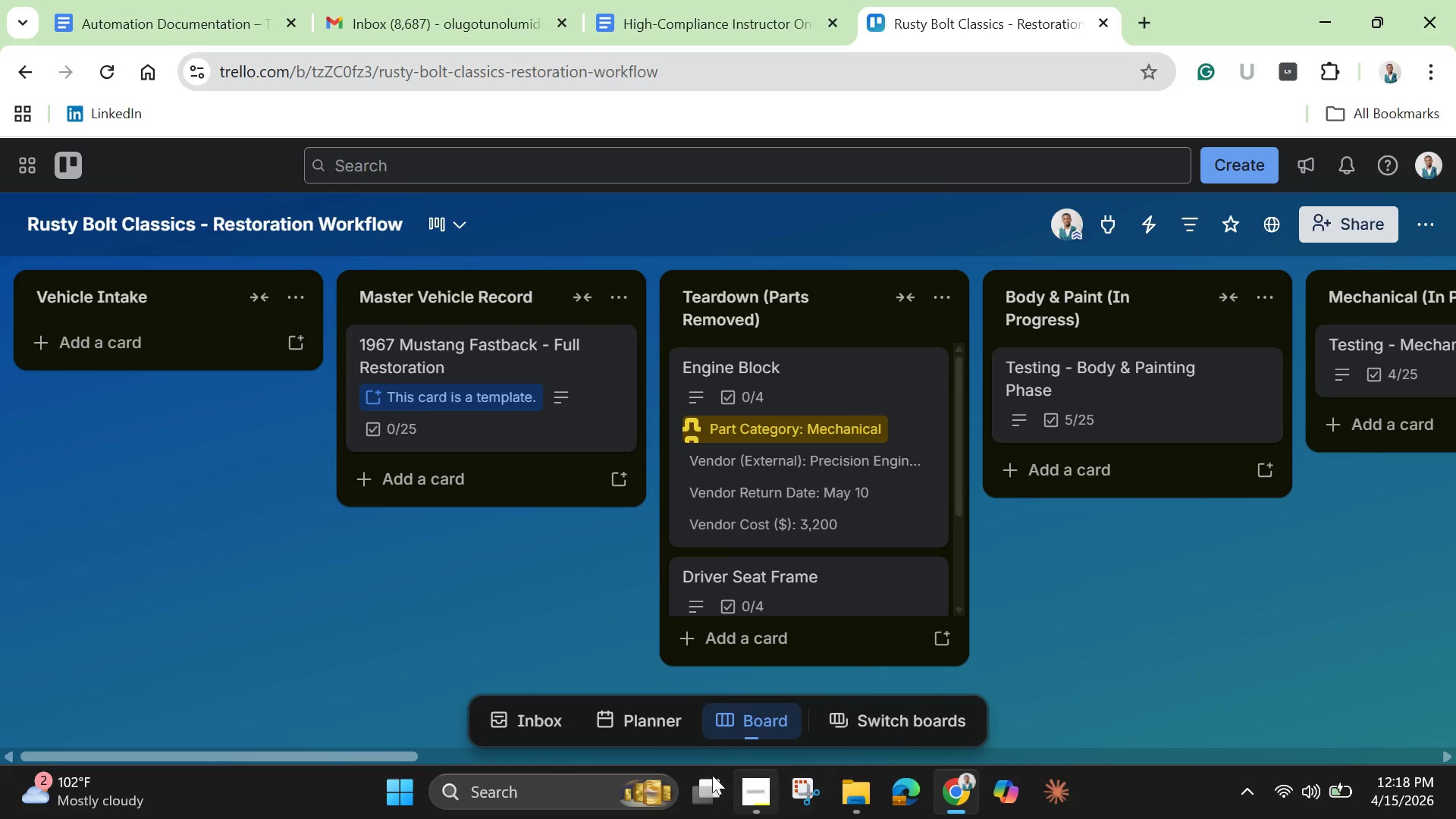 
left_click_drag(start_coordinate=[408, 753], to_coordinate=[1375, 783])
 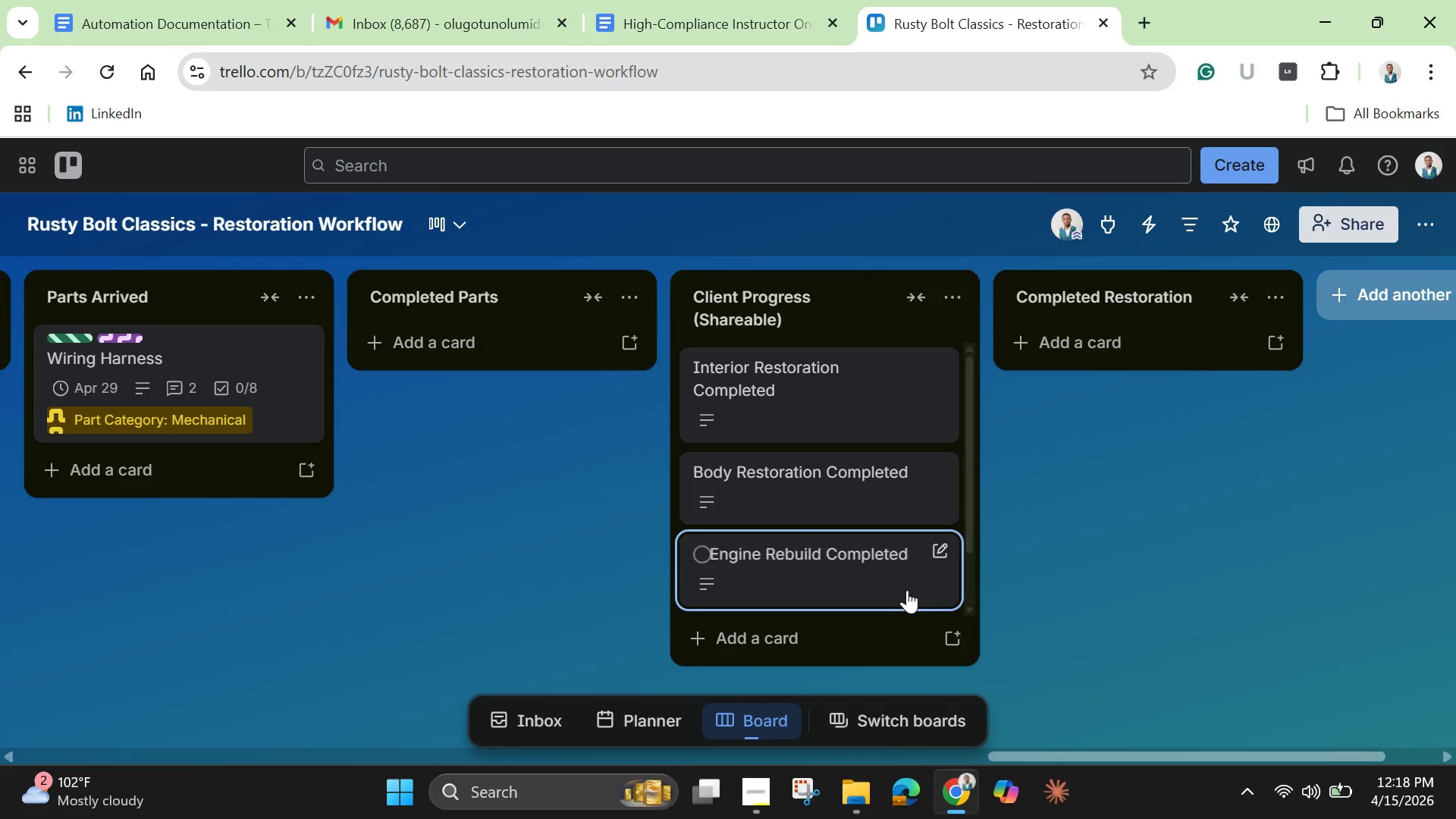 
scroll: coordinate [907, 590], scroll_direction: down, amount: 2.0
 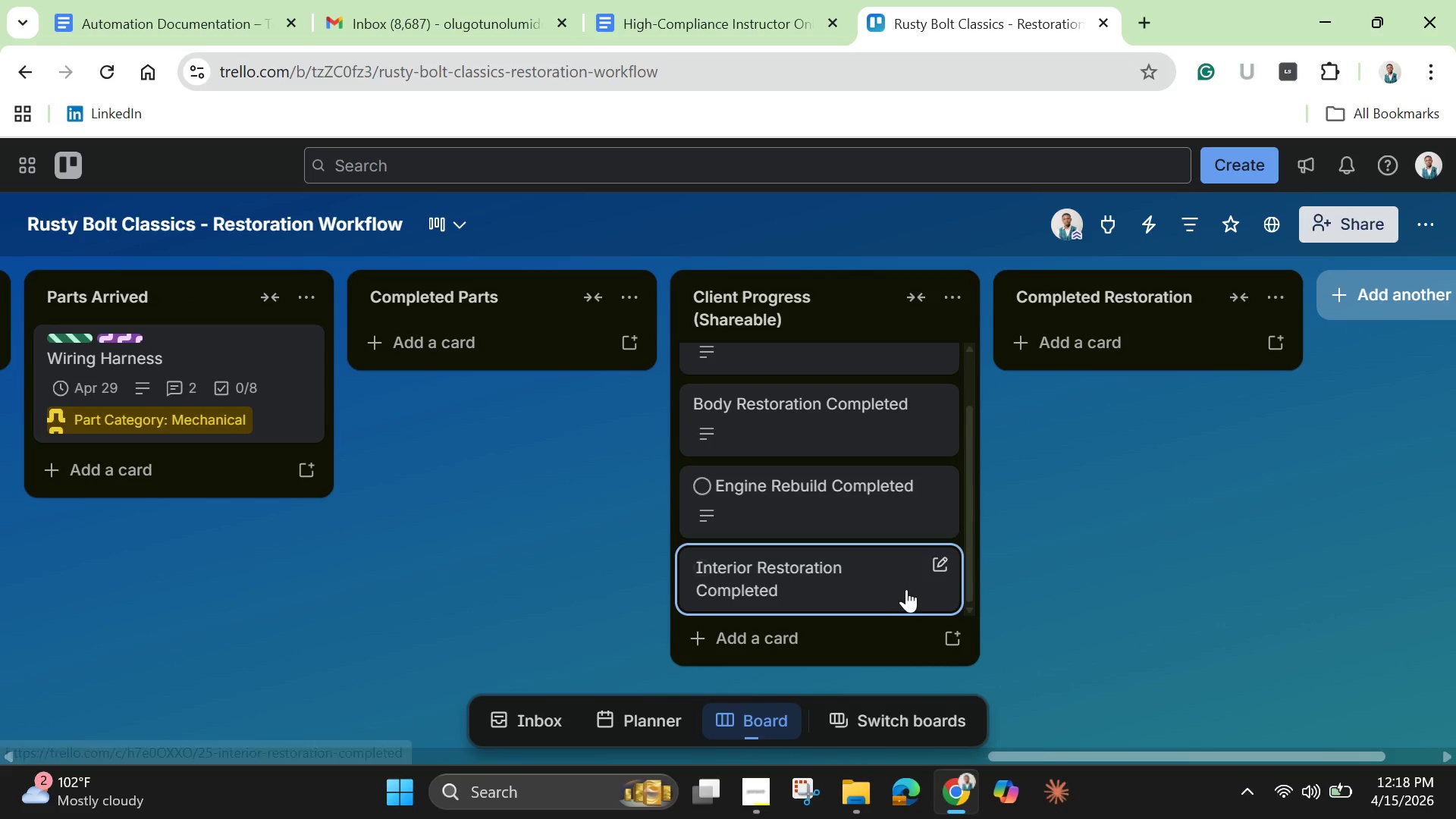 
scroll: coordinate [906, 589], scroll_direction: up, amount: 2.0
 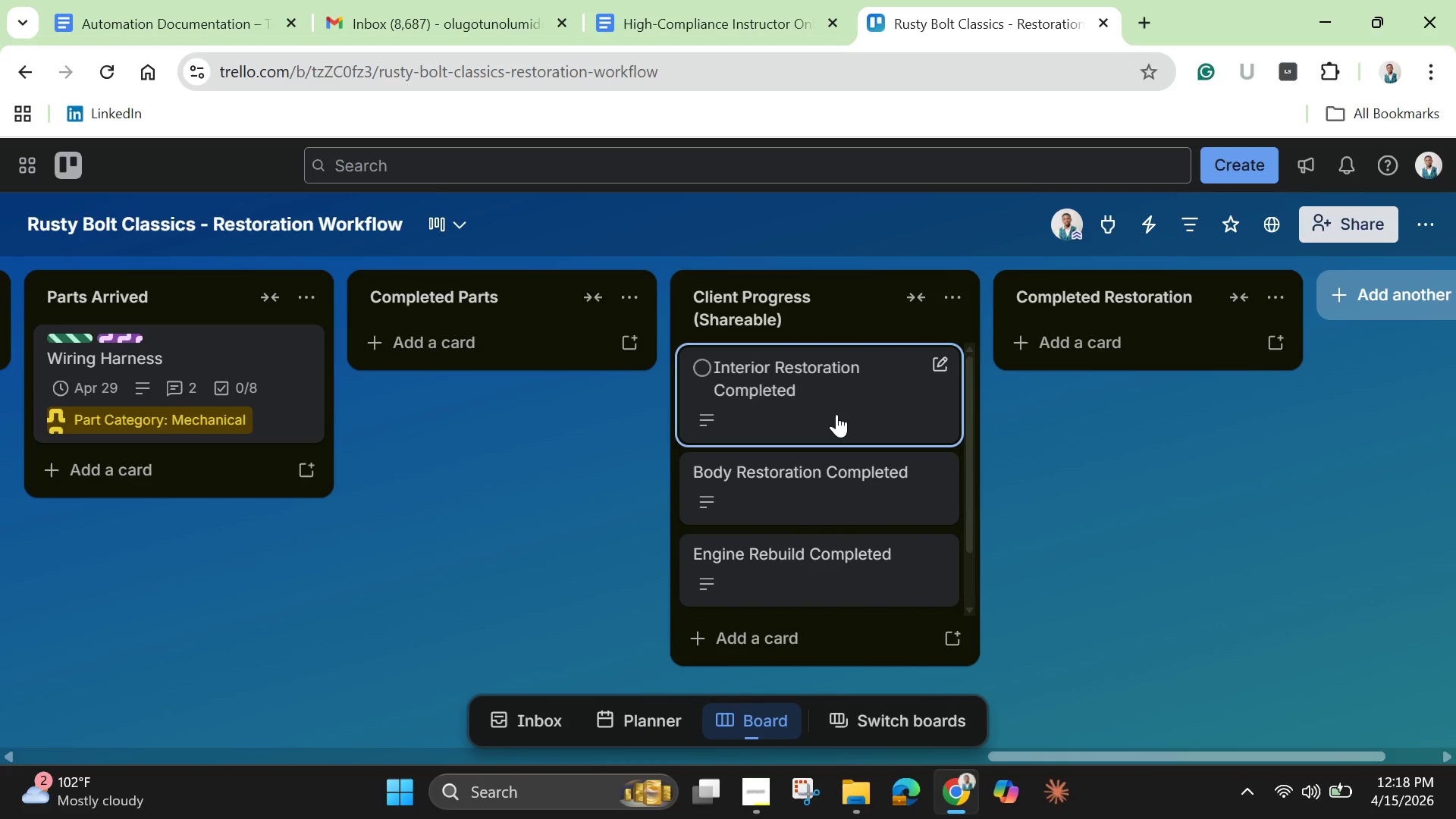 
left_click([836, 414])
 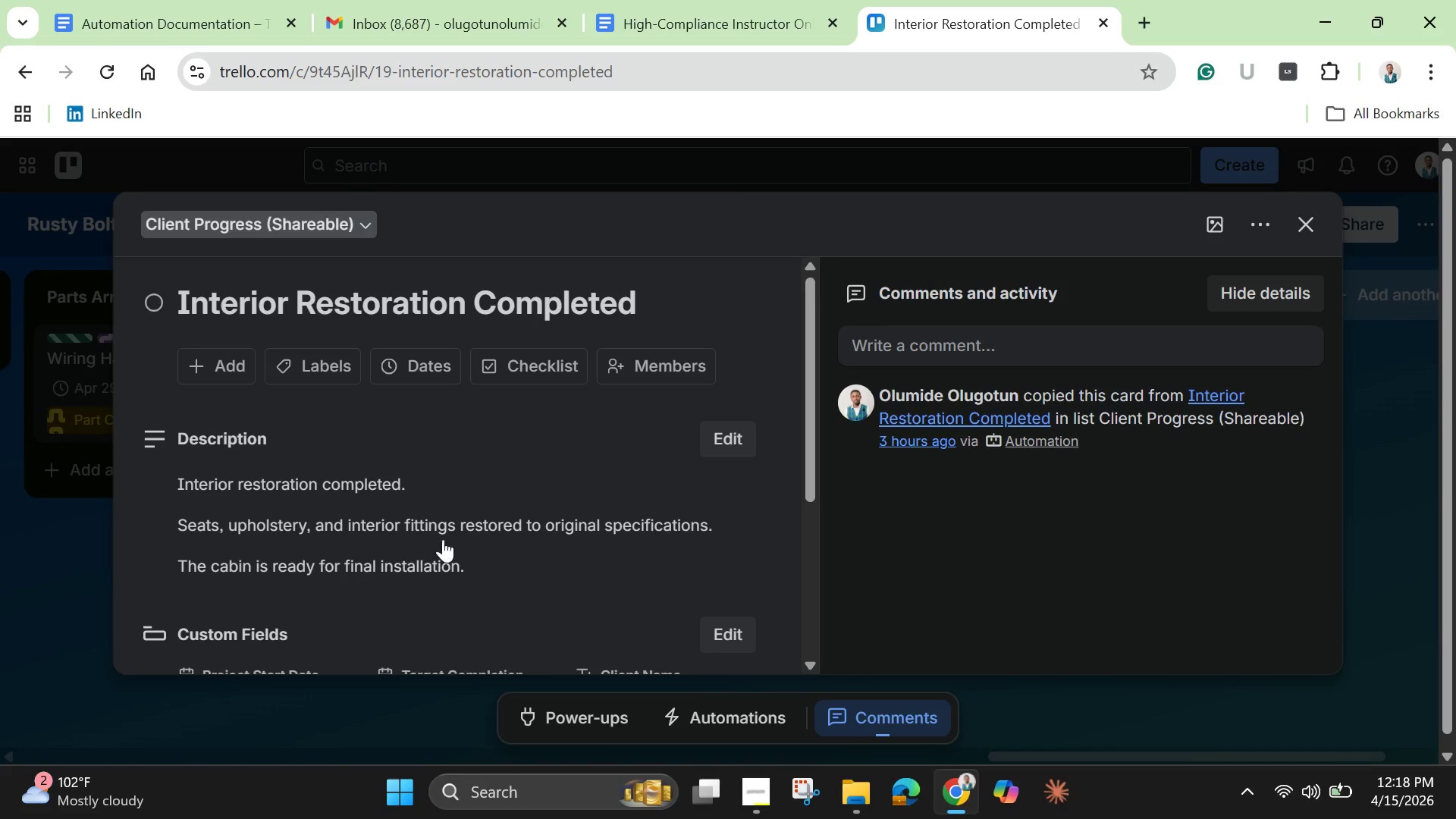 
left_click([193, 541])
 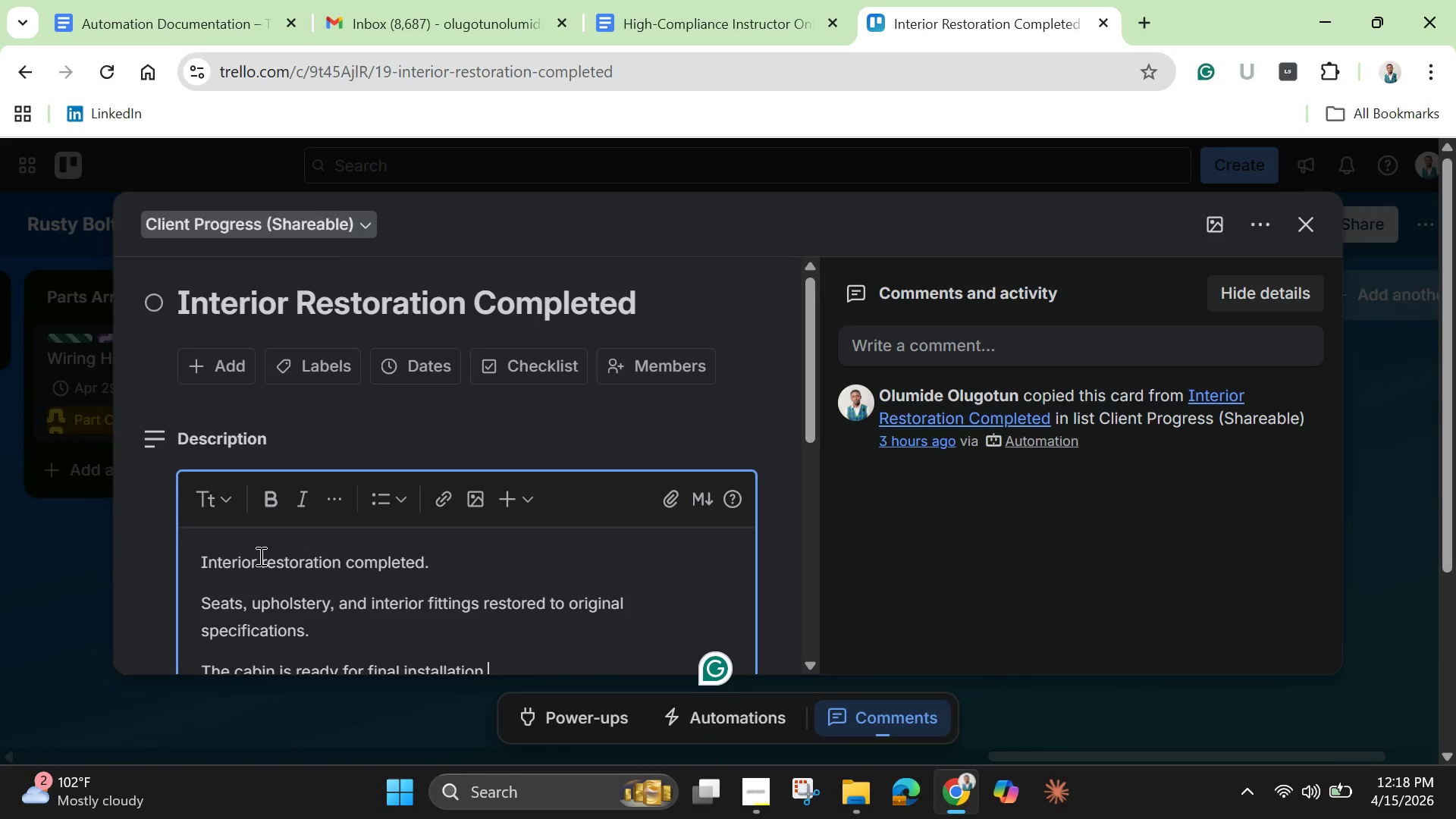 
key(Control+A)
 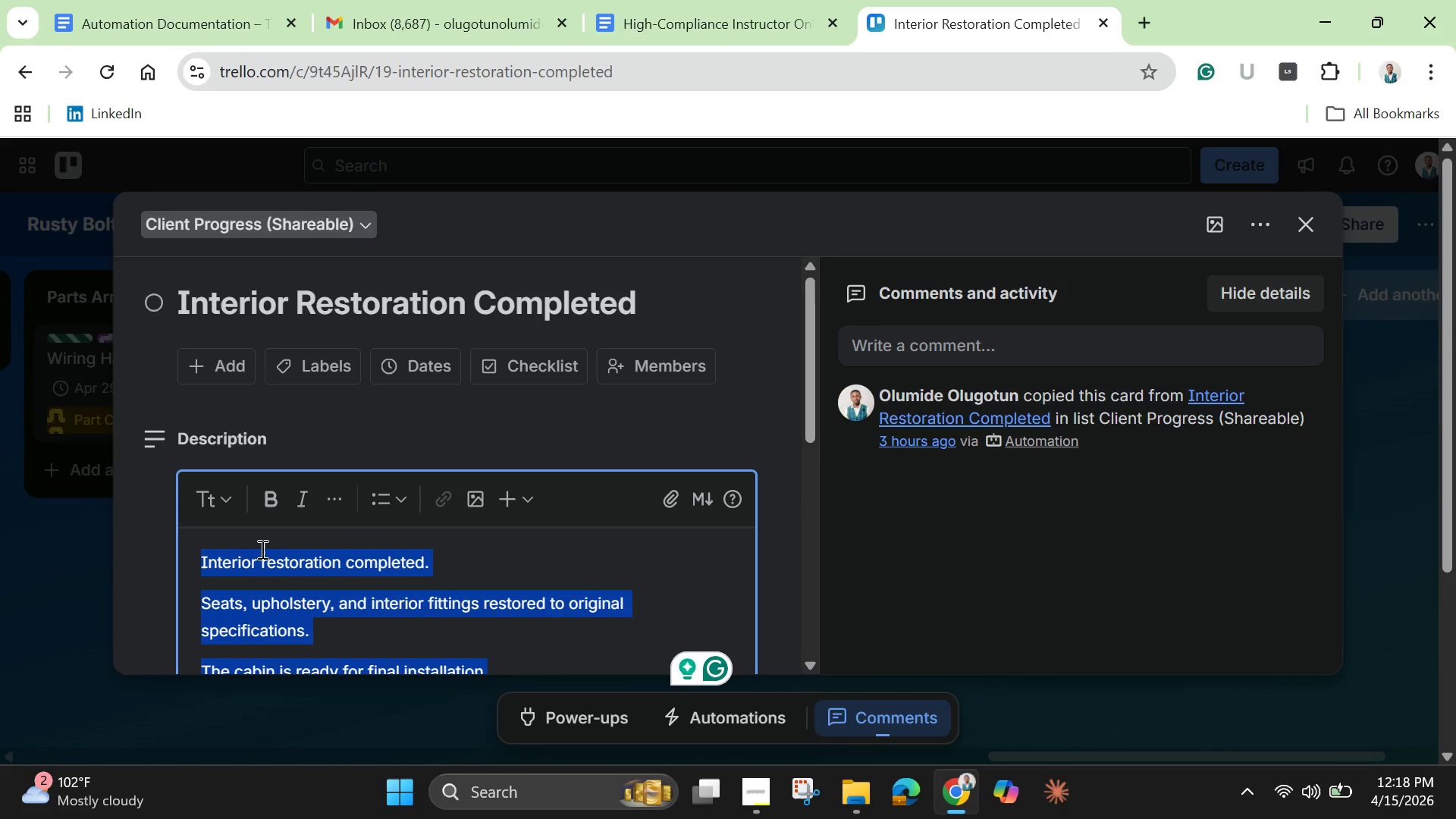 
key(Control+X)
 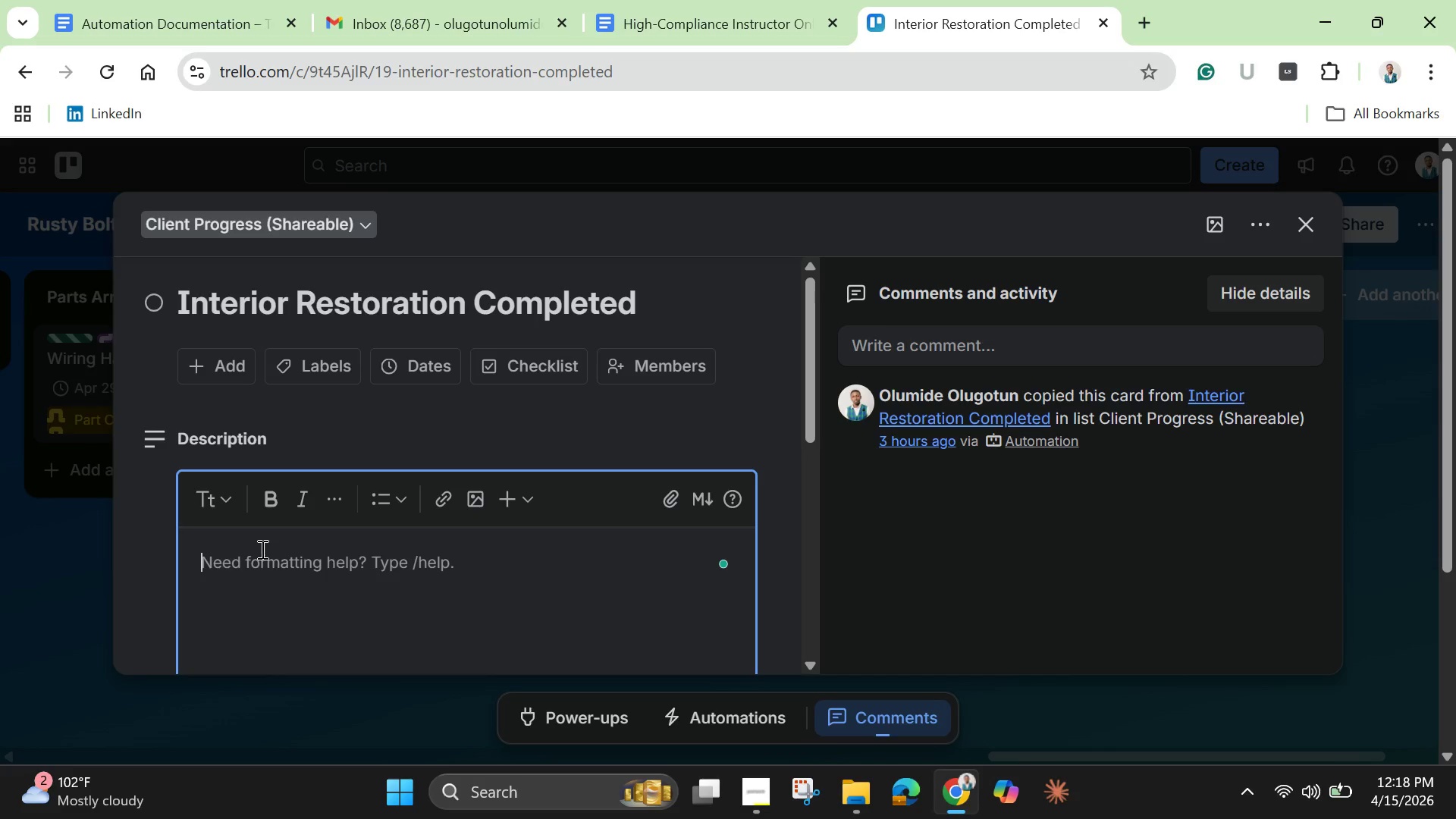 
hold_key(key=ControlLeft, duration=1.14)
 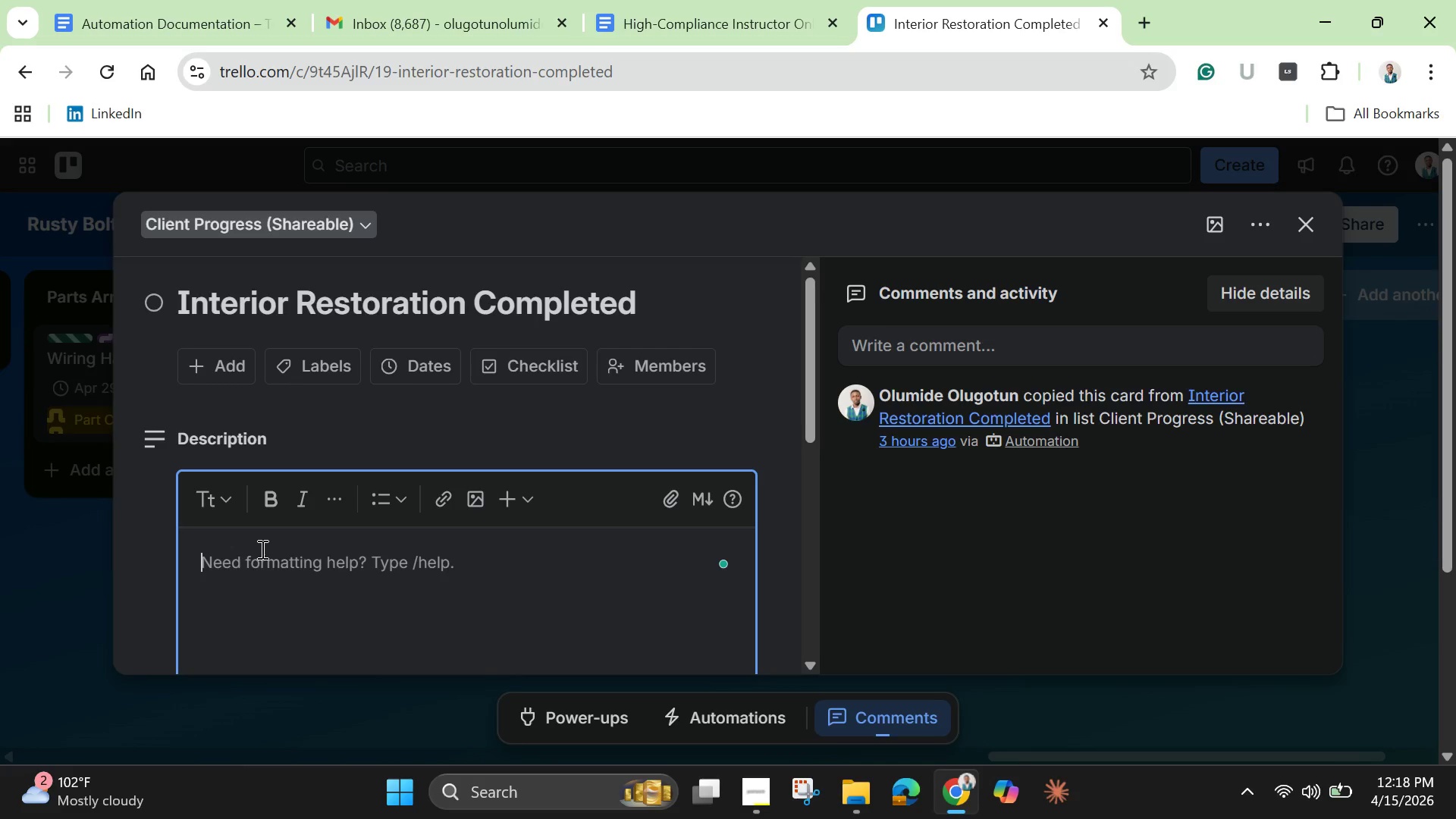 
hold_key(key=Break, duration=0.38)
 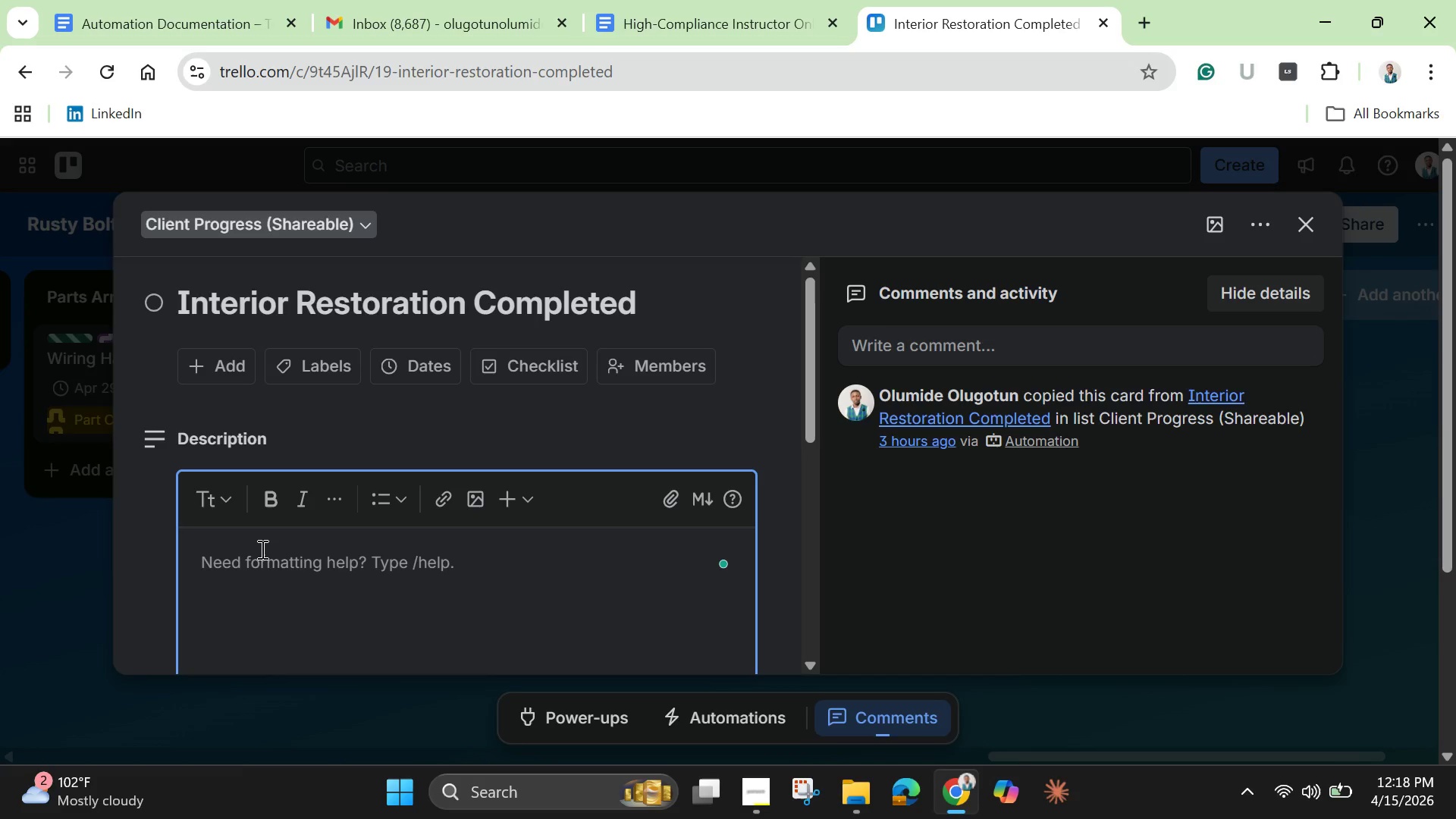 
key(Control+Z)
 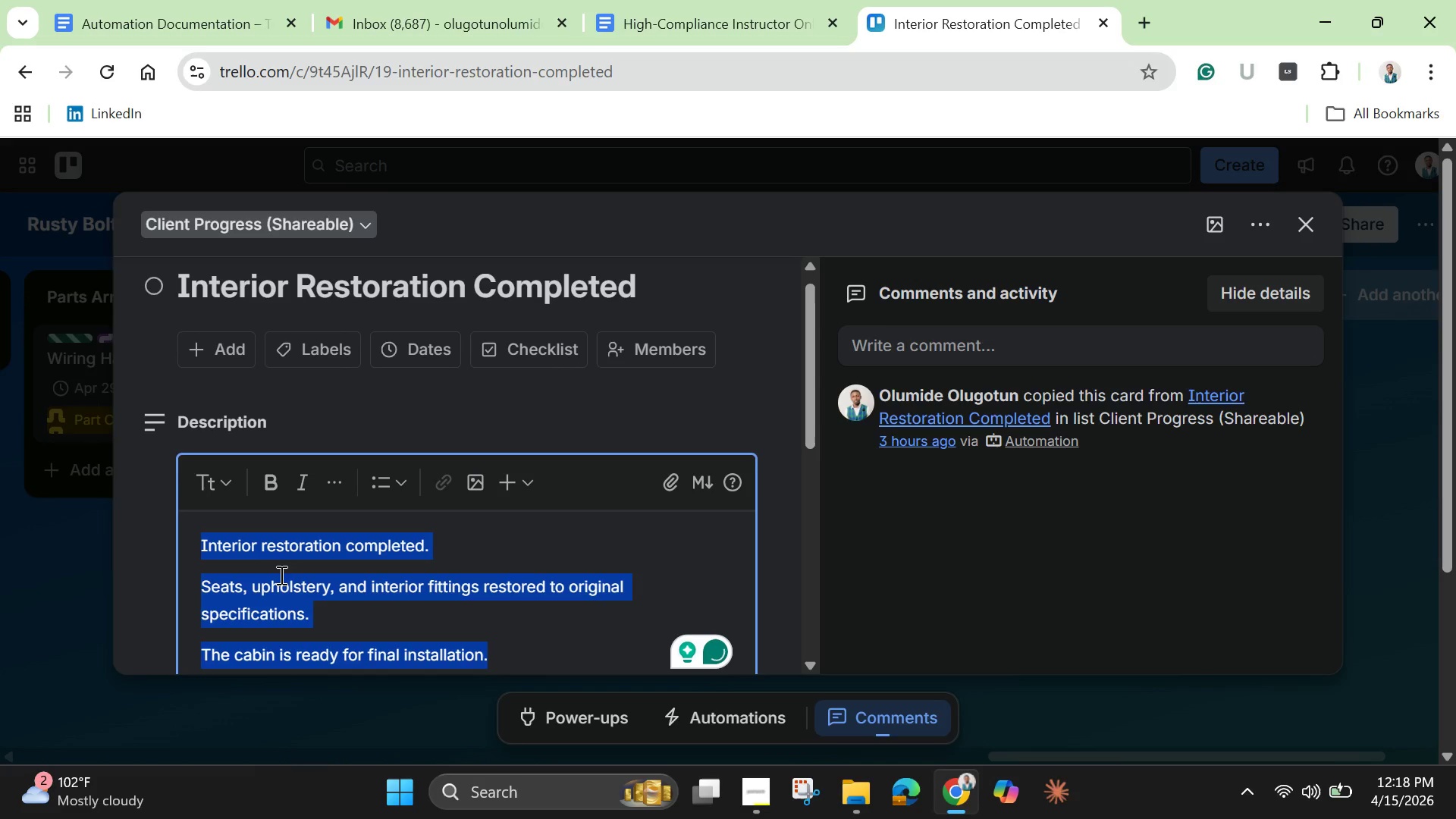 
right_click([280, 575])
 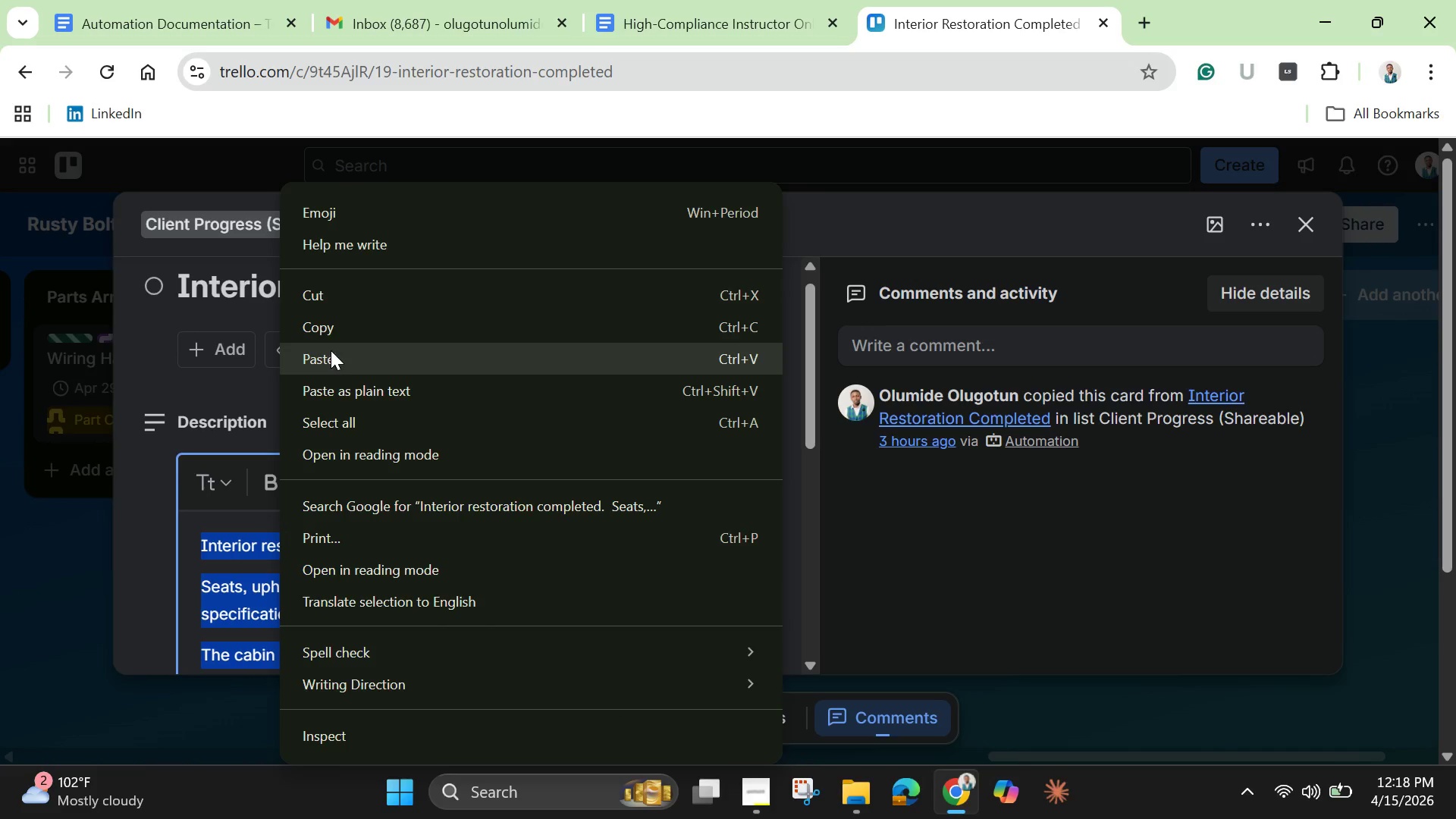 
left_click([340, 331])
 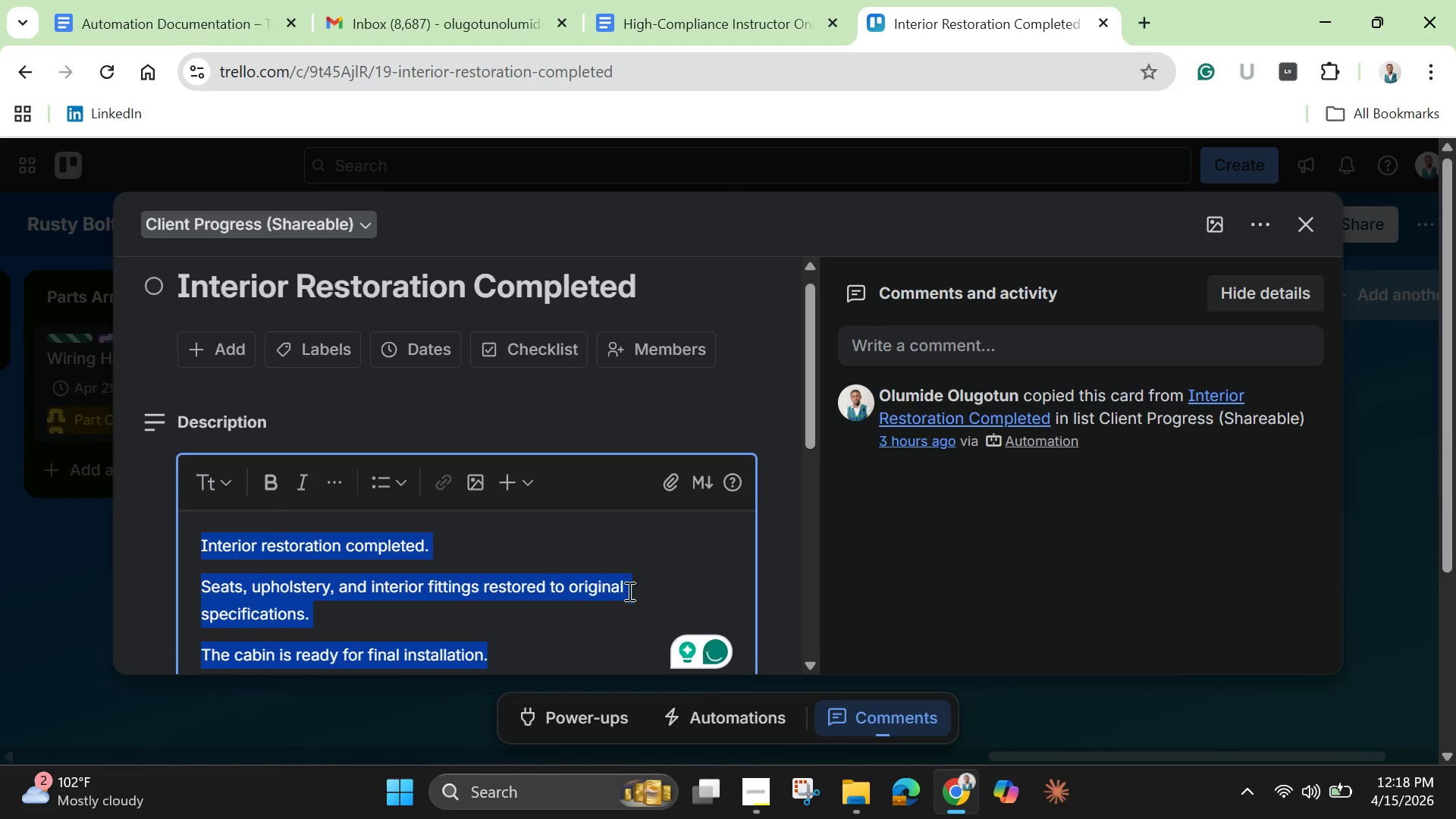 
scroll: coordinate [628, 607], scroll_direction: down, amount: 3.0
 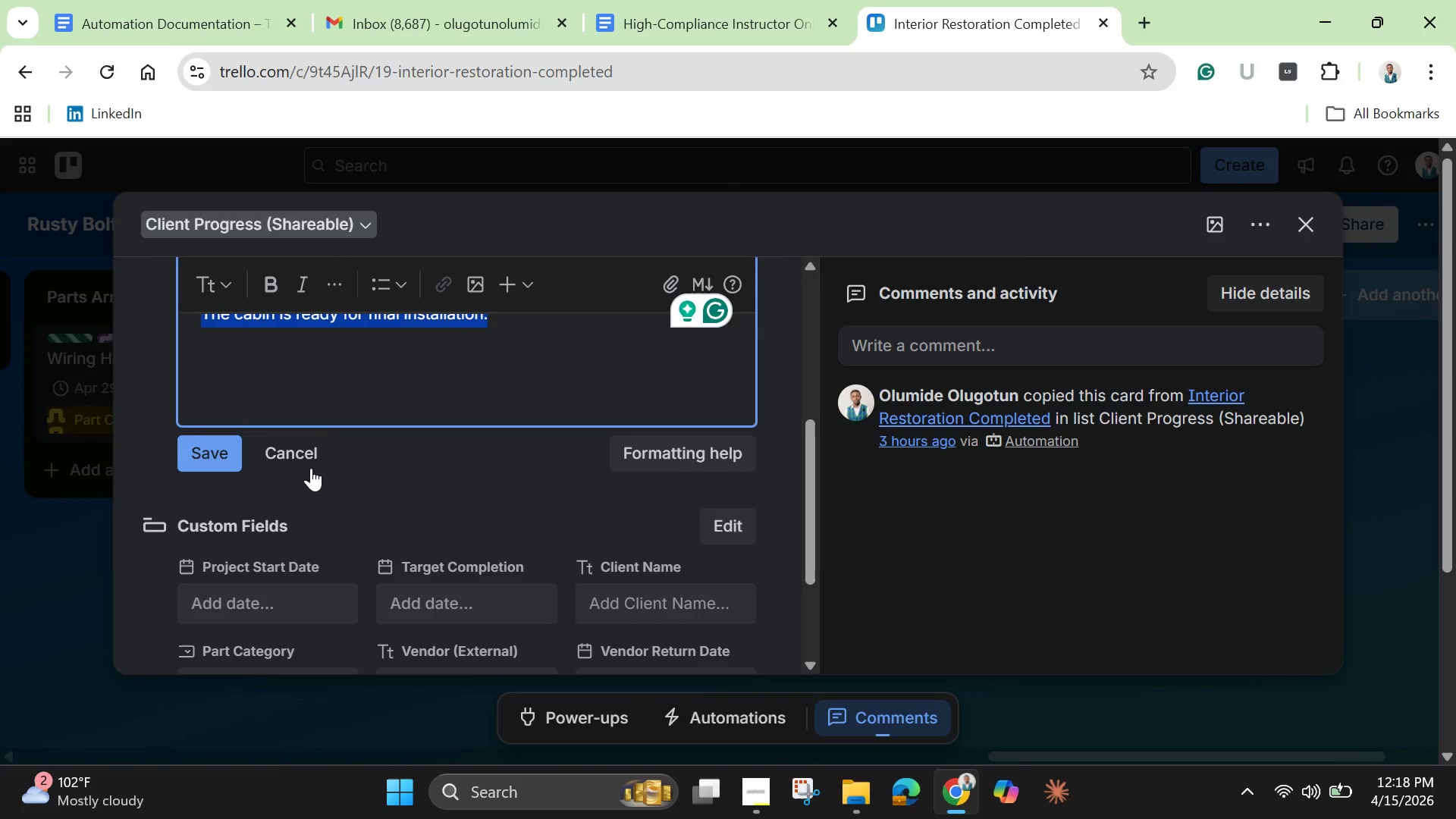 
left_click([302, 453])
 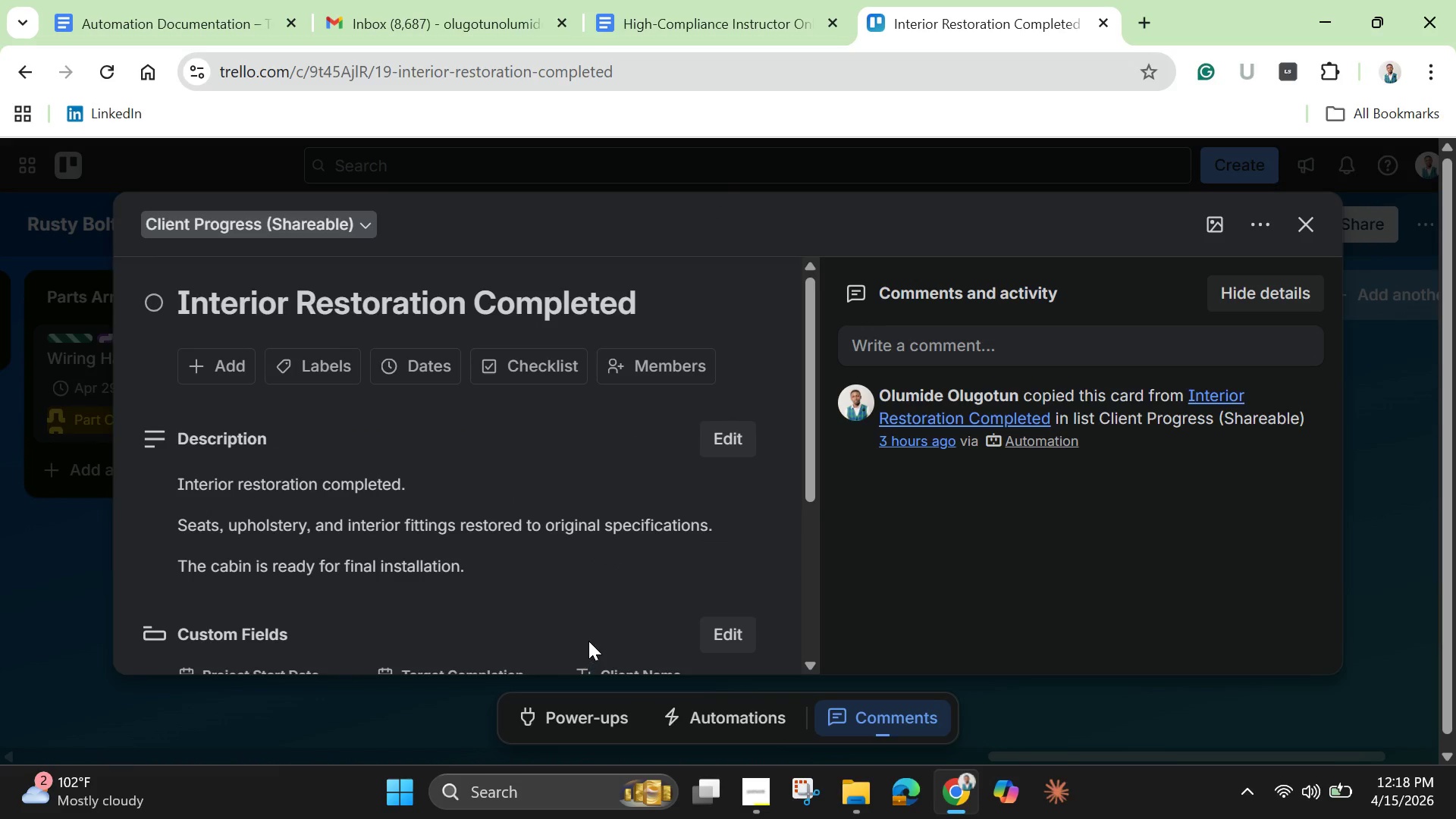 
scroll: coordinate [588, 641], scroll_direction: down, amount: 2.0
 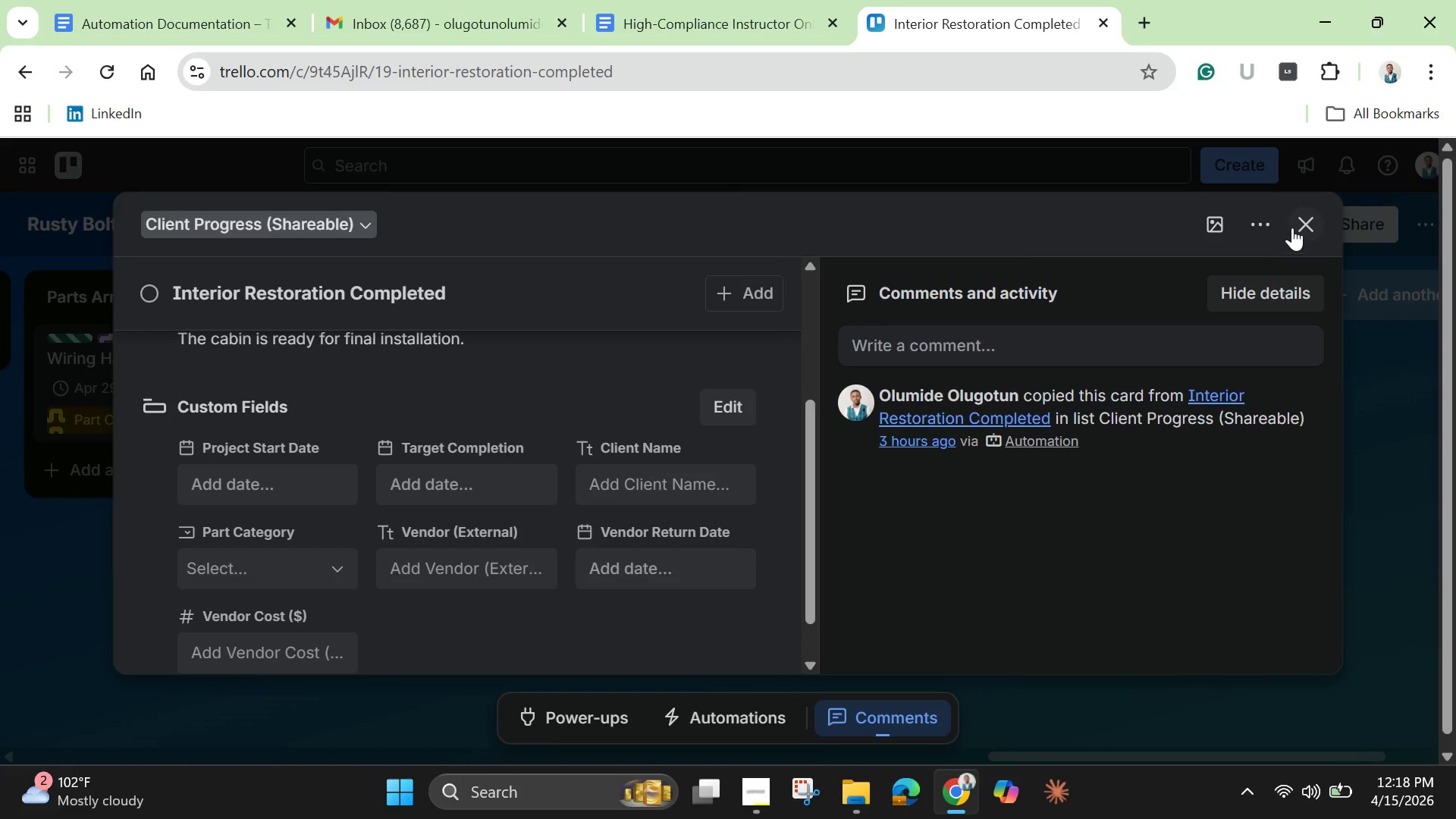 
left_click([1303, 222])
 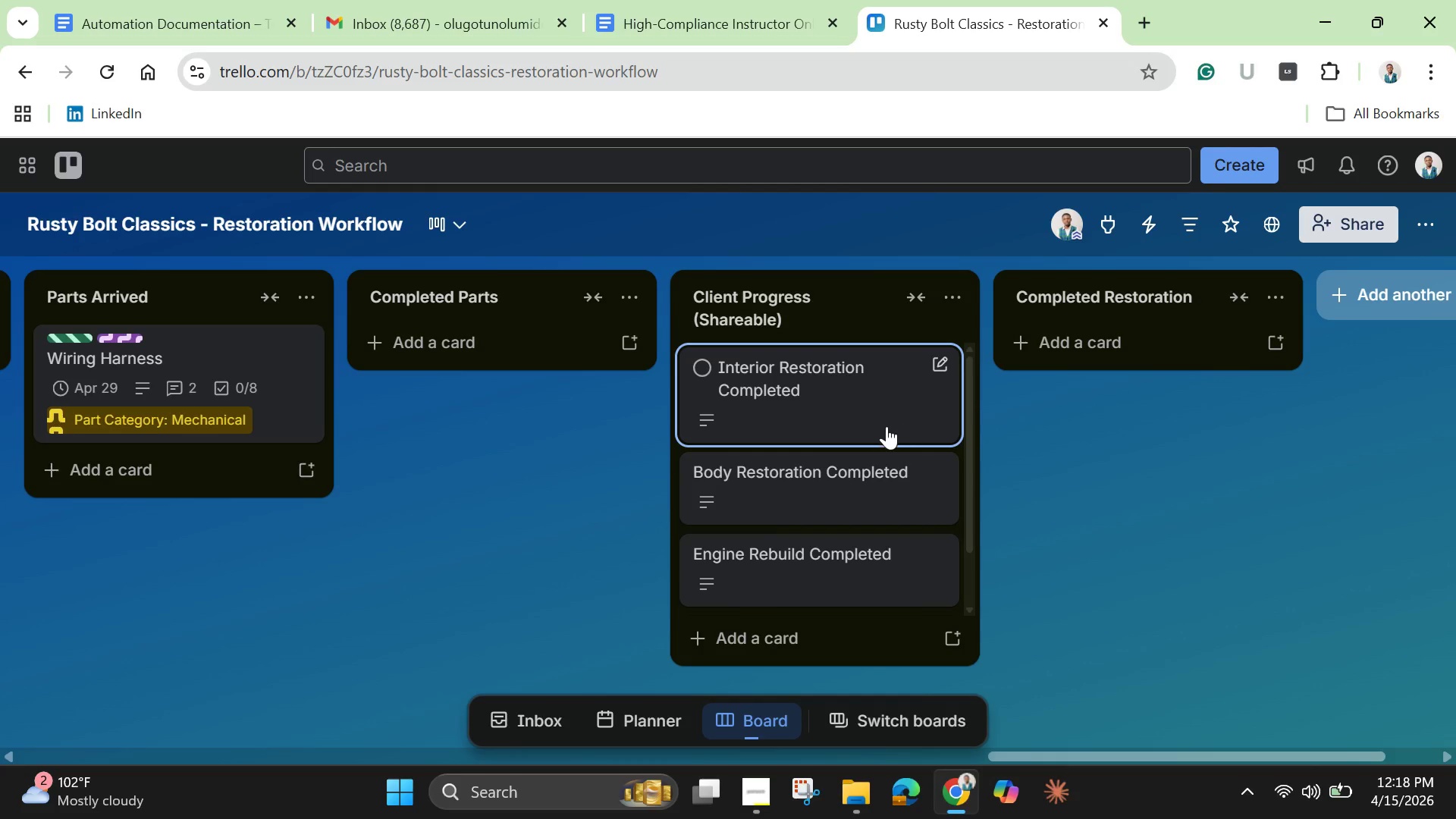 
left_click([878, 417])
 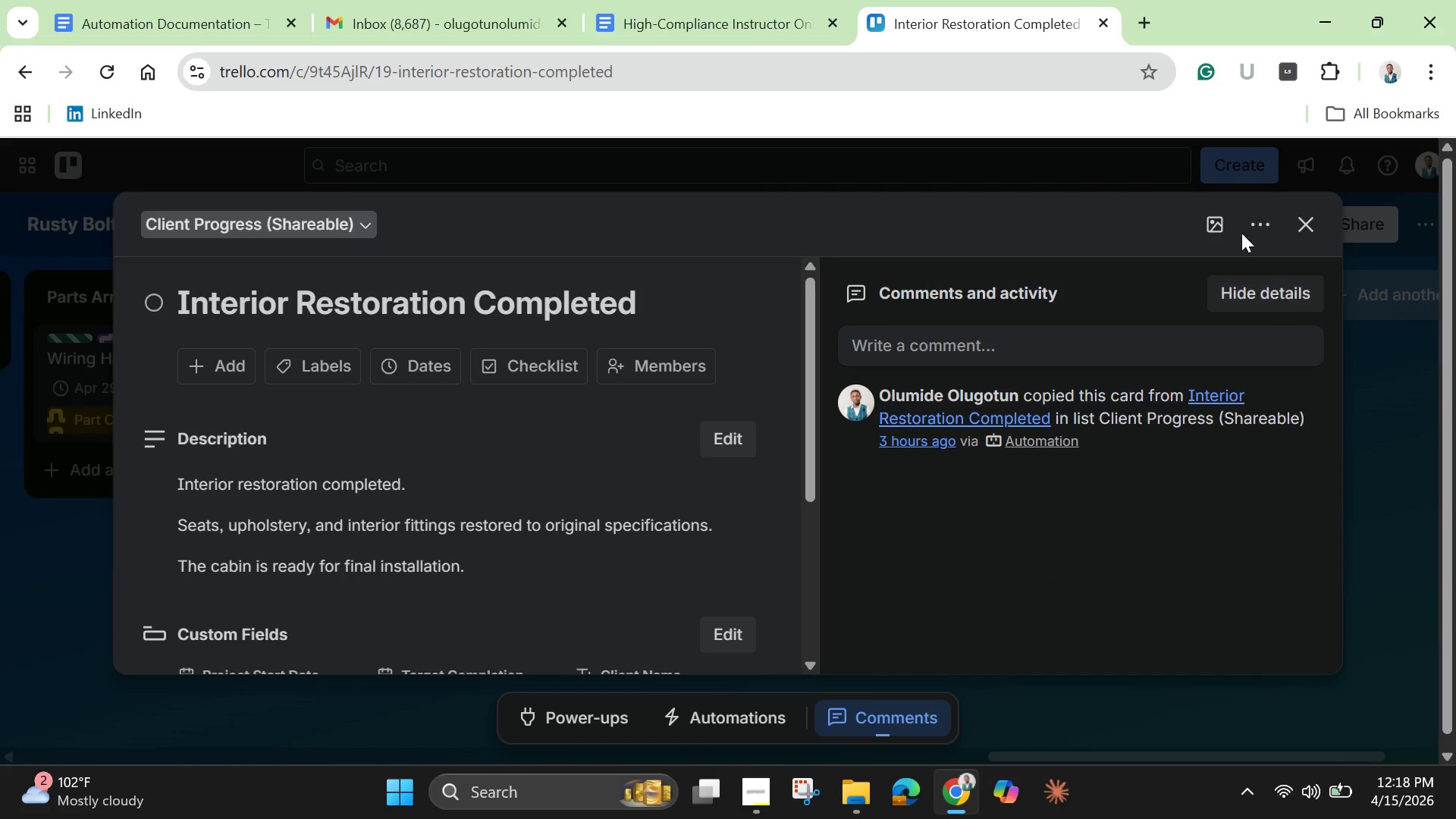 
left_click([1265, 215])
 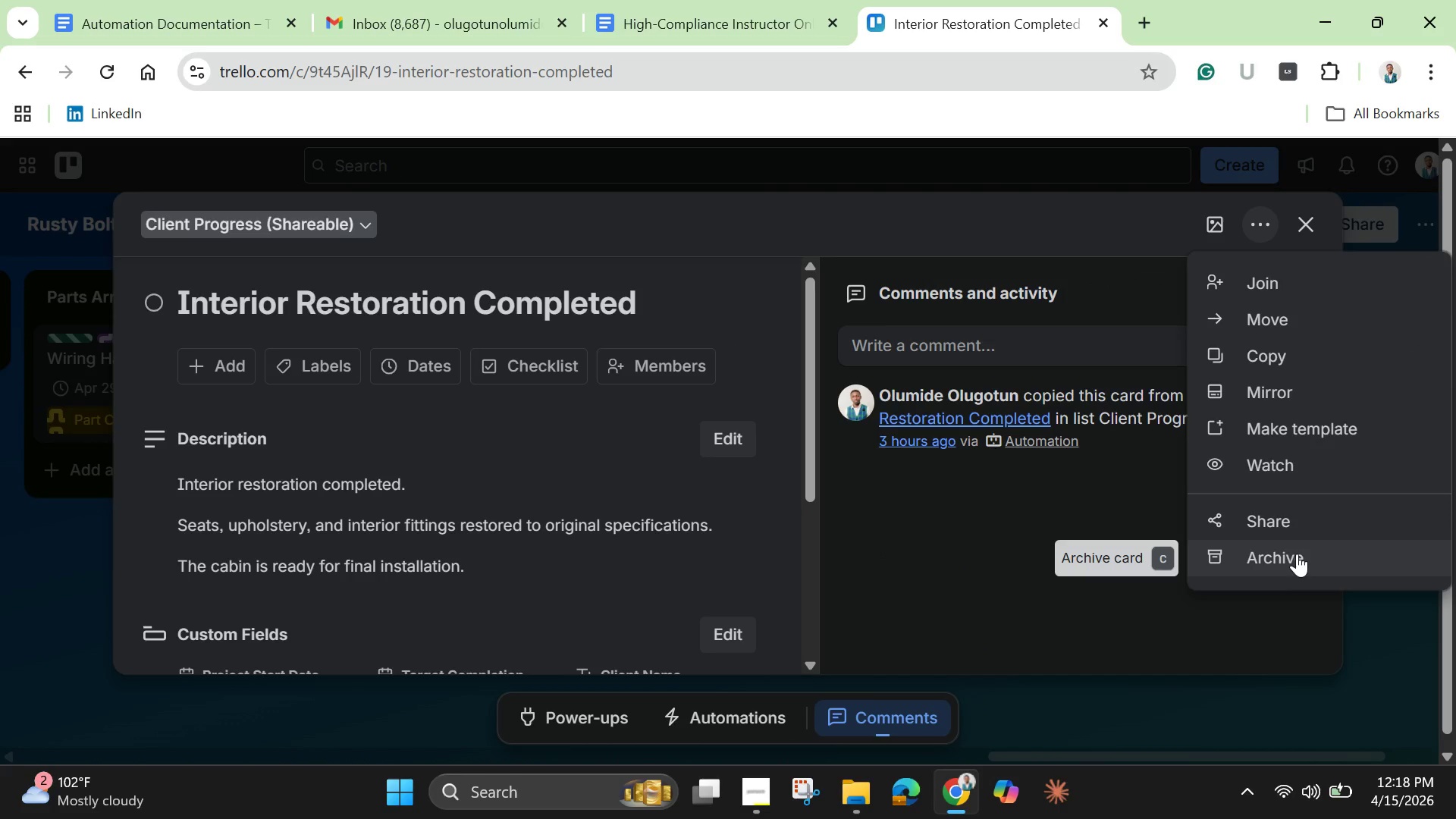 
left_click([1295, 543])
 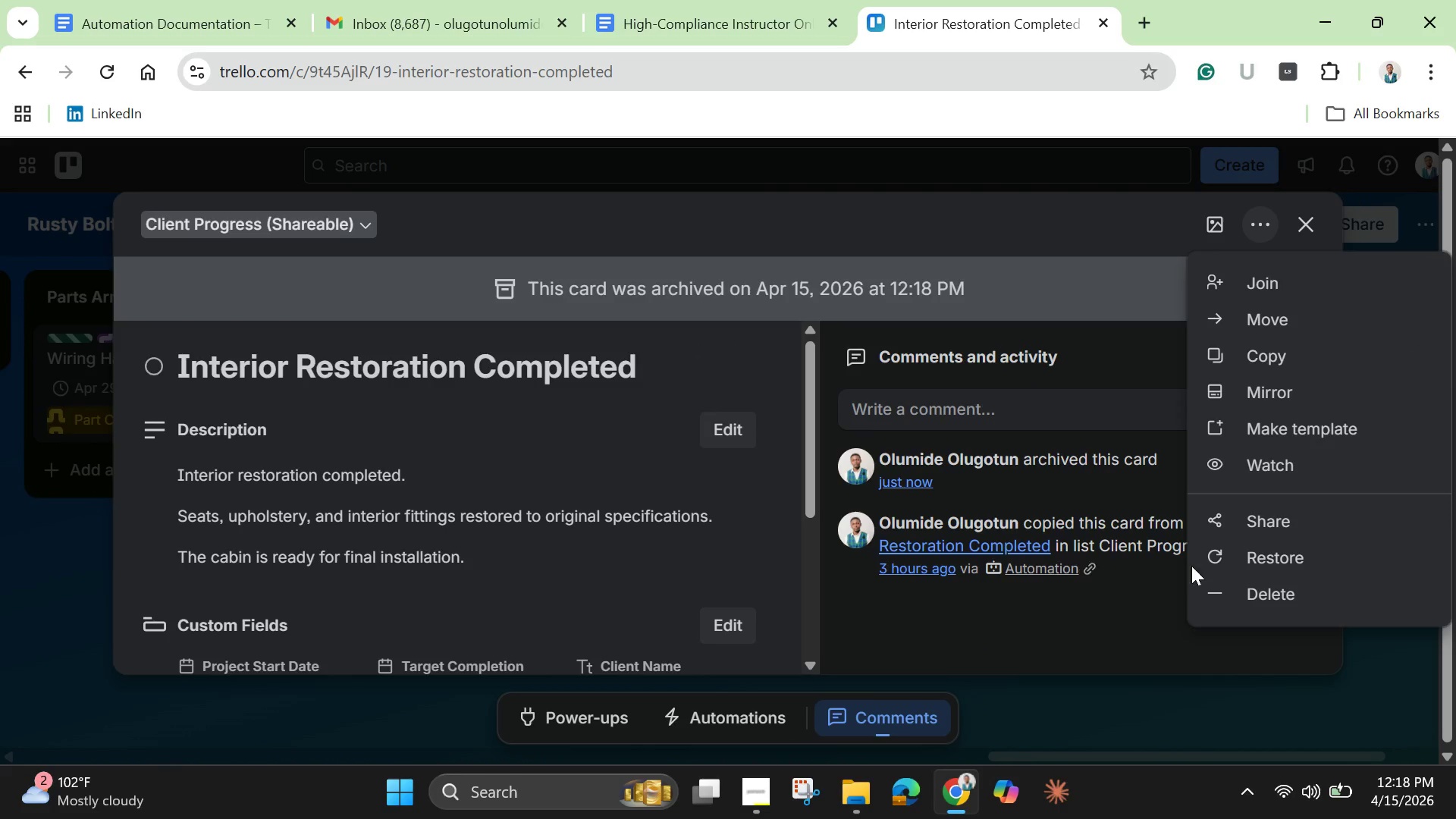 
left_click([1257, 594])
 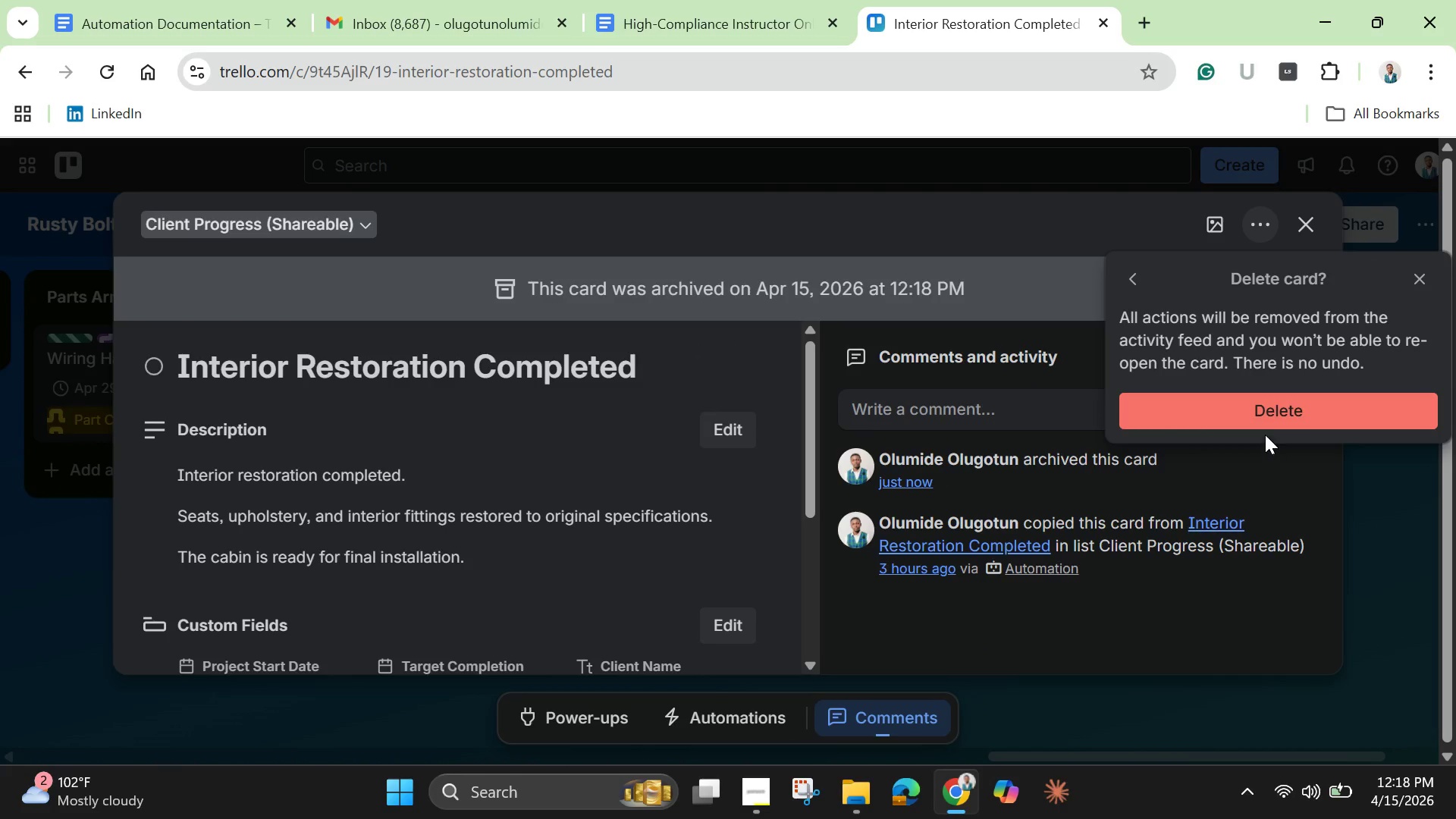 
left_click([1267, 419])
 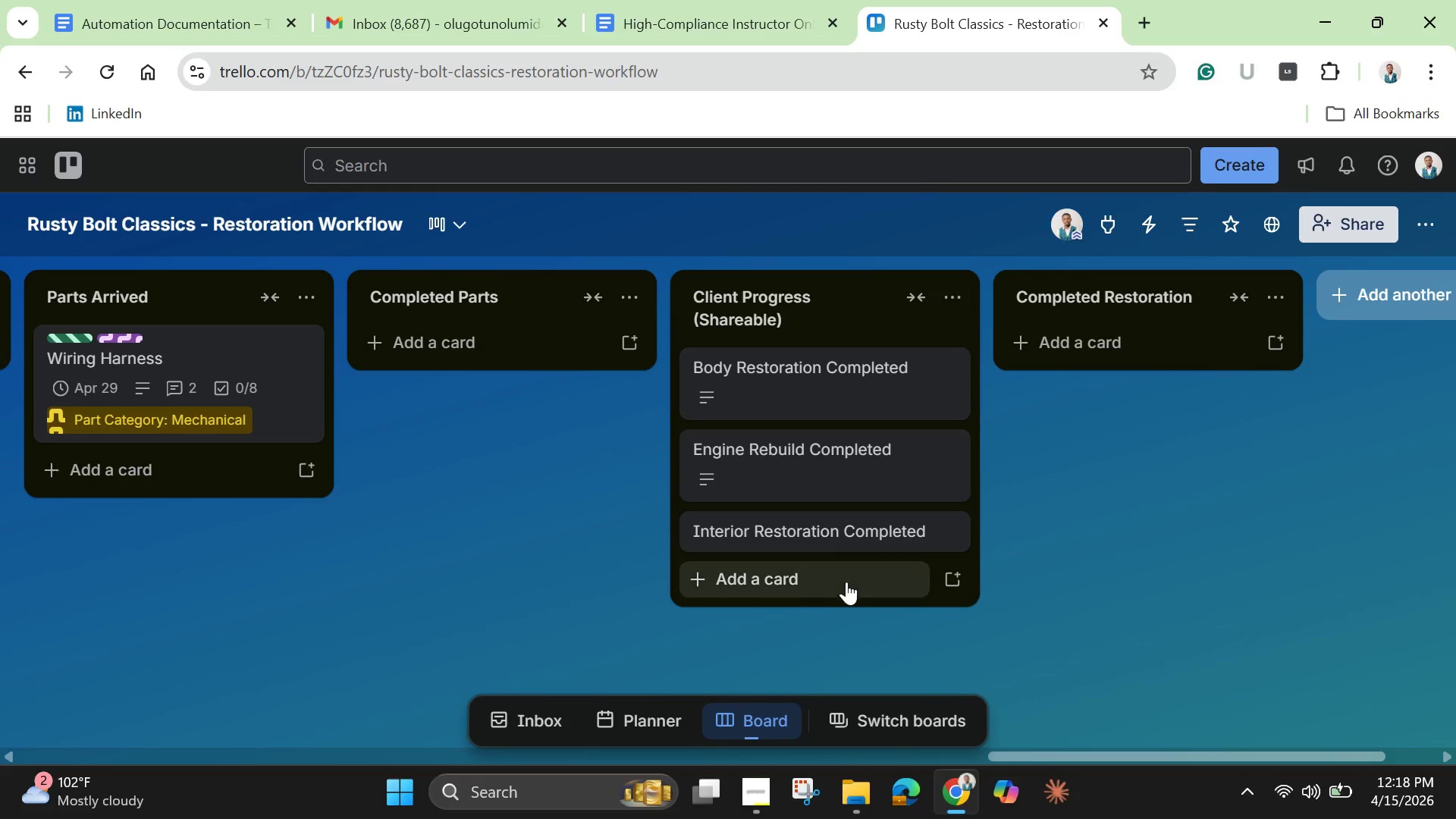 
left_click([811, 588])
 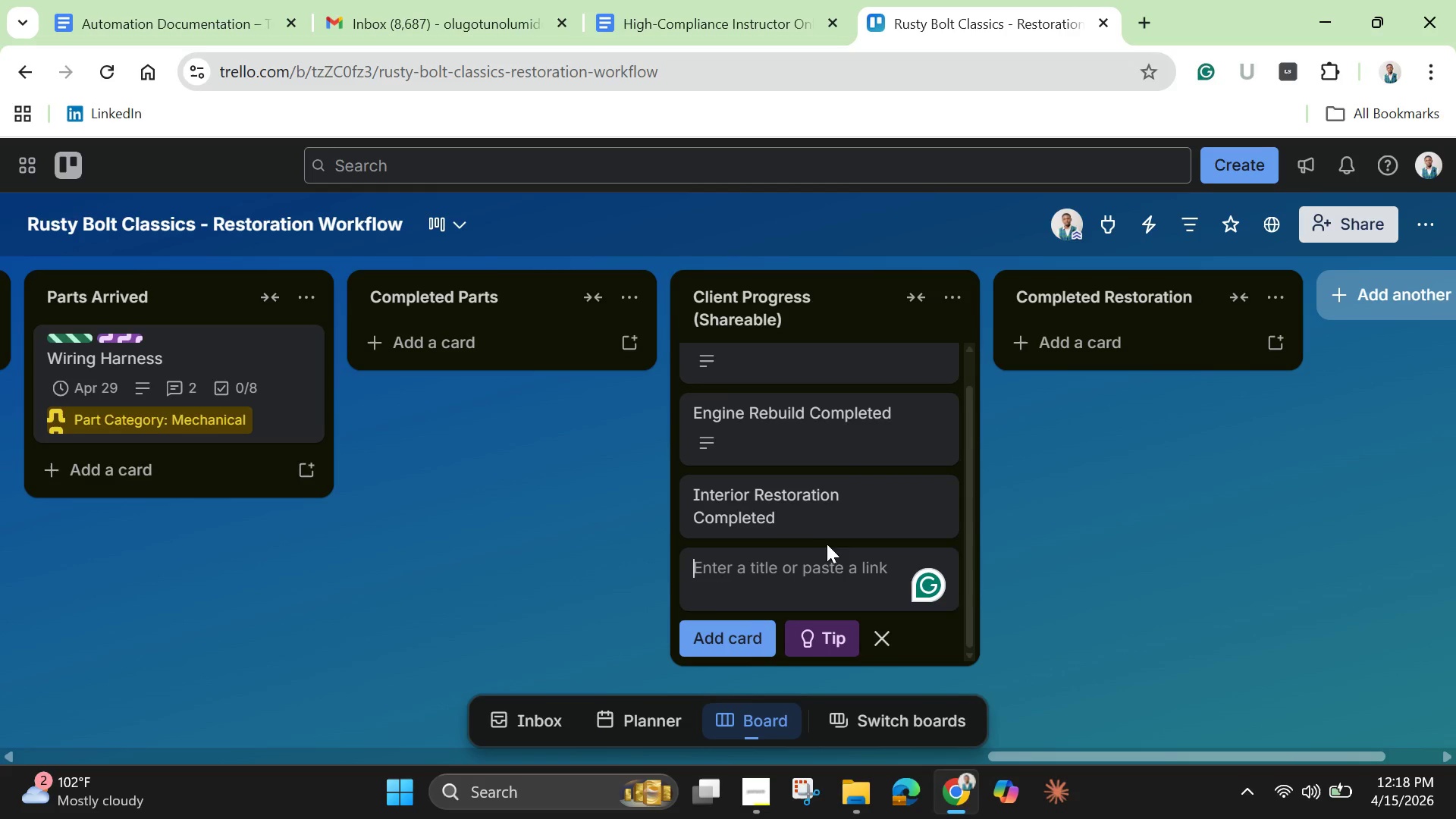 
left_click([821, 529])
 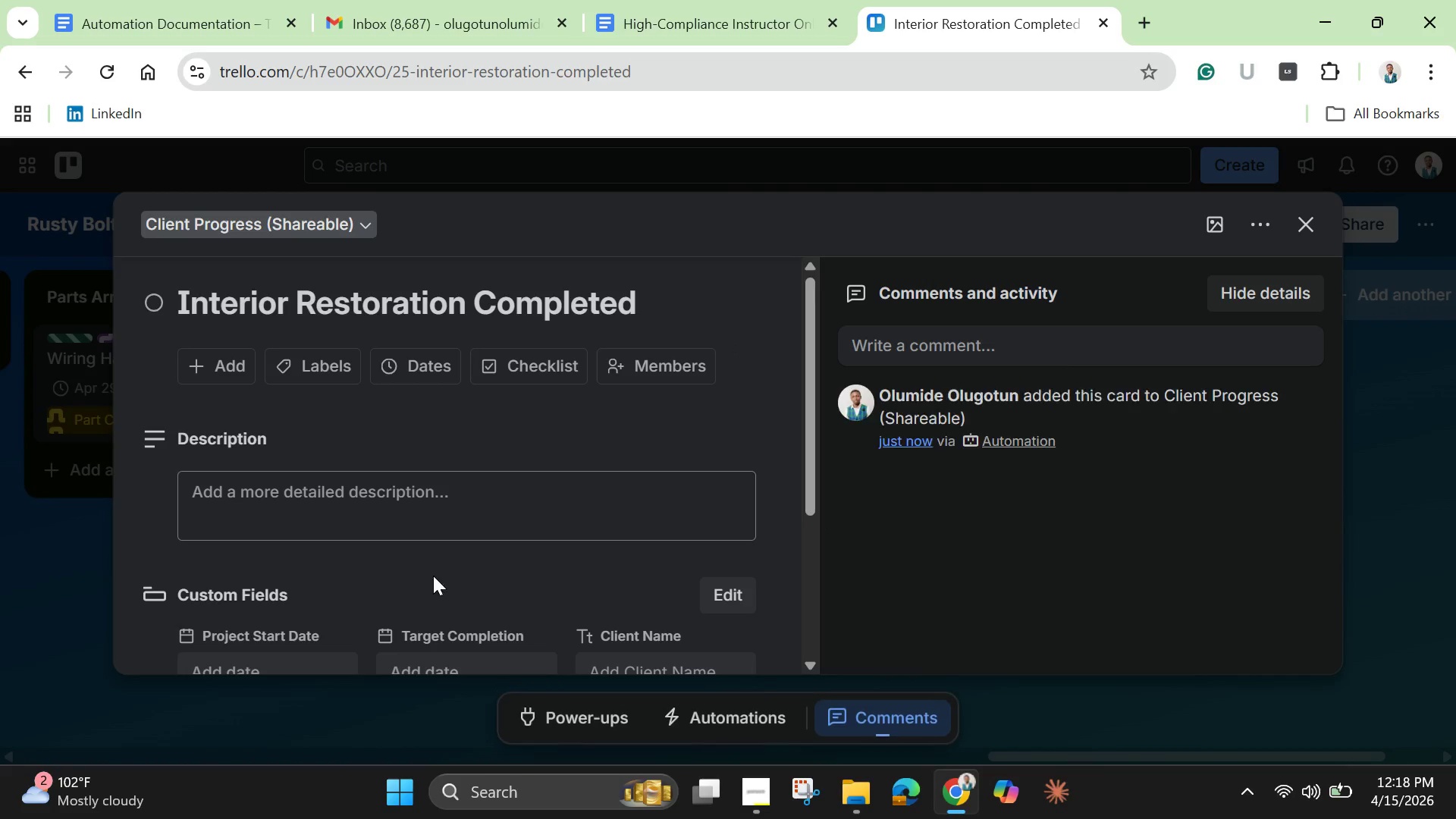 
left_click([425, 519])
 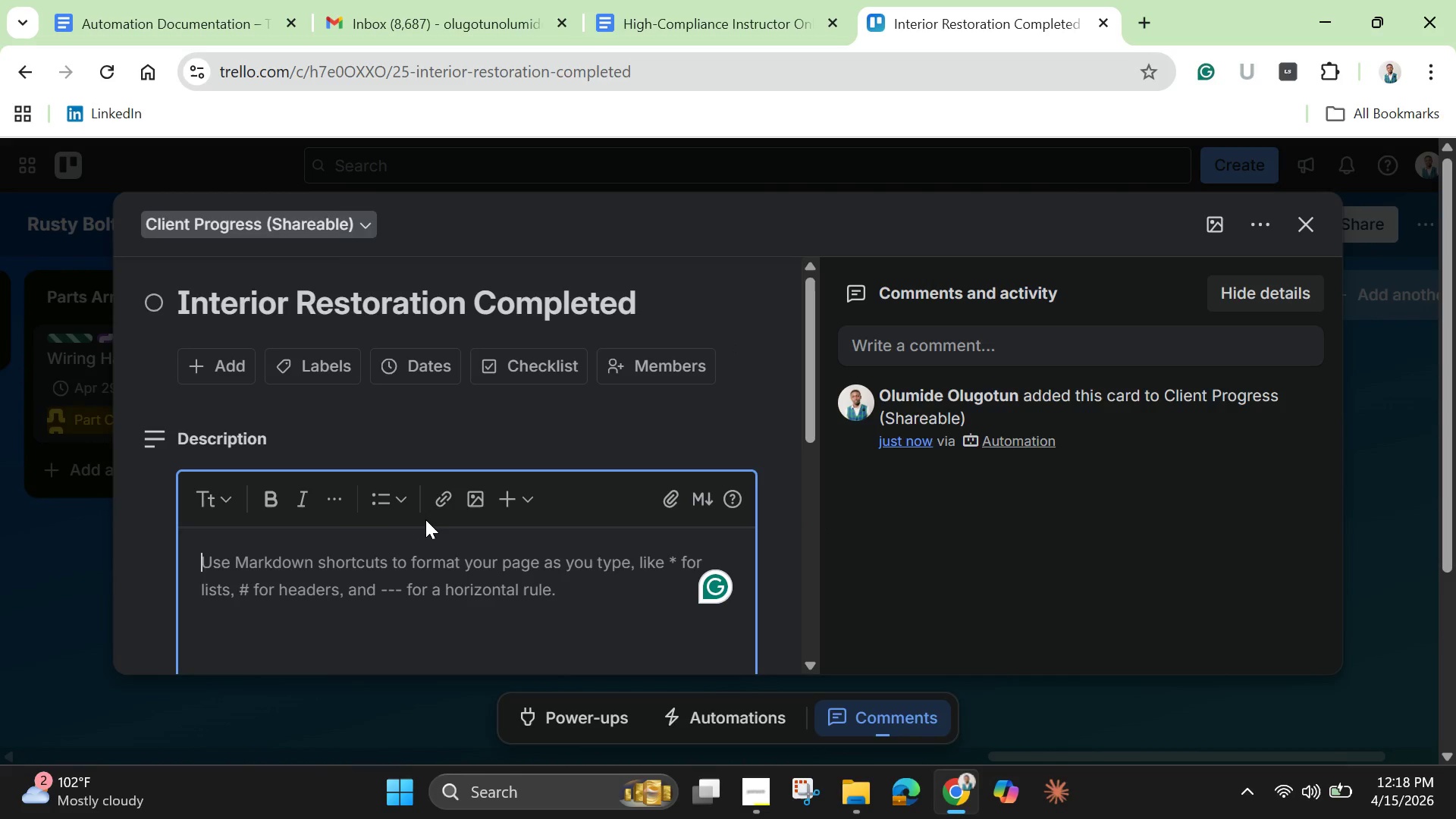 
key(Control+V)
 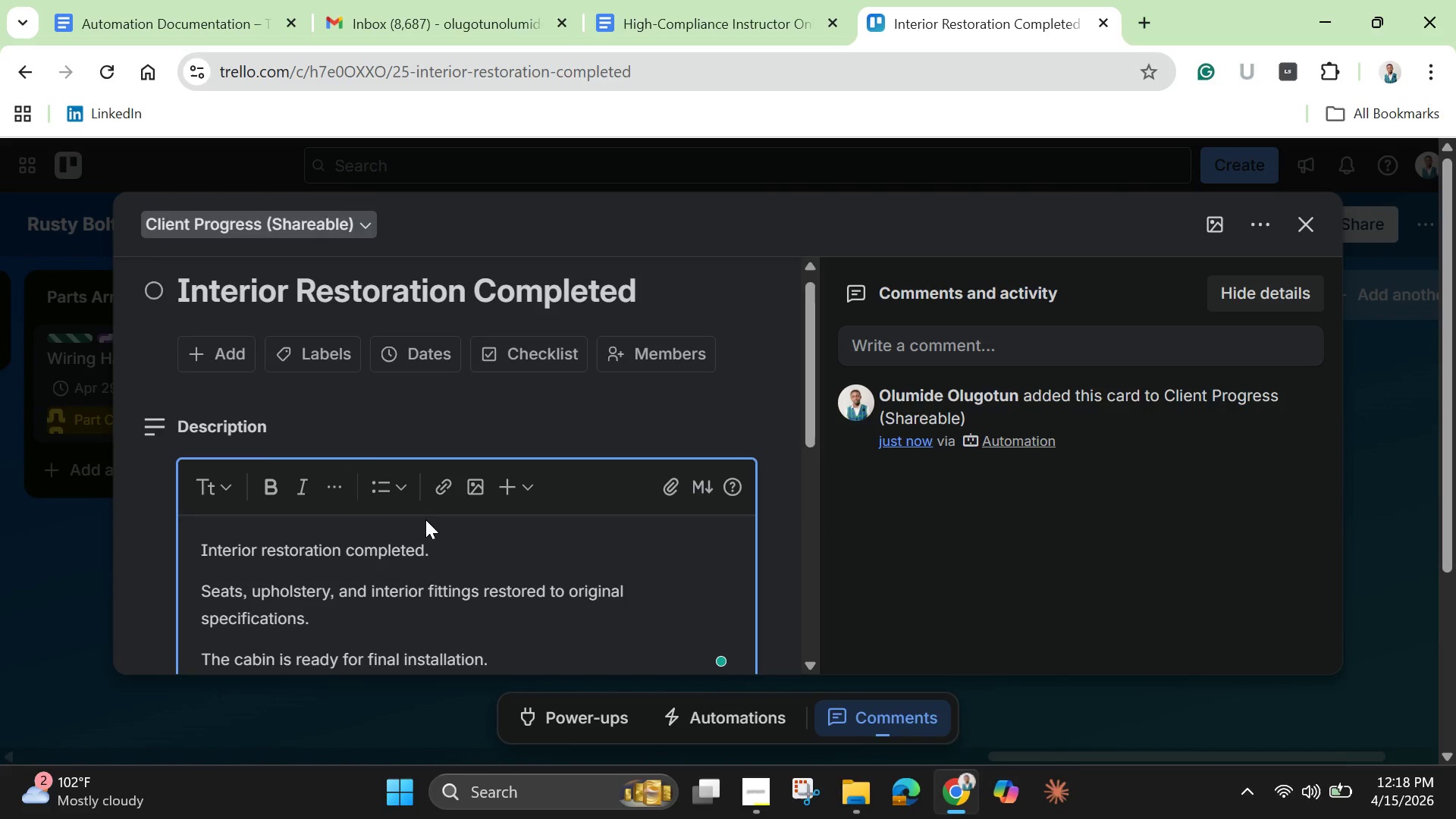 
key(Enter)
 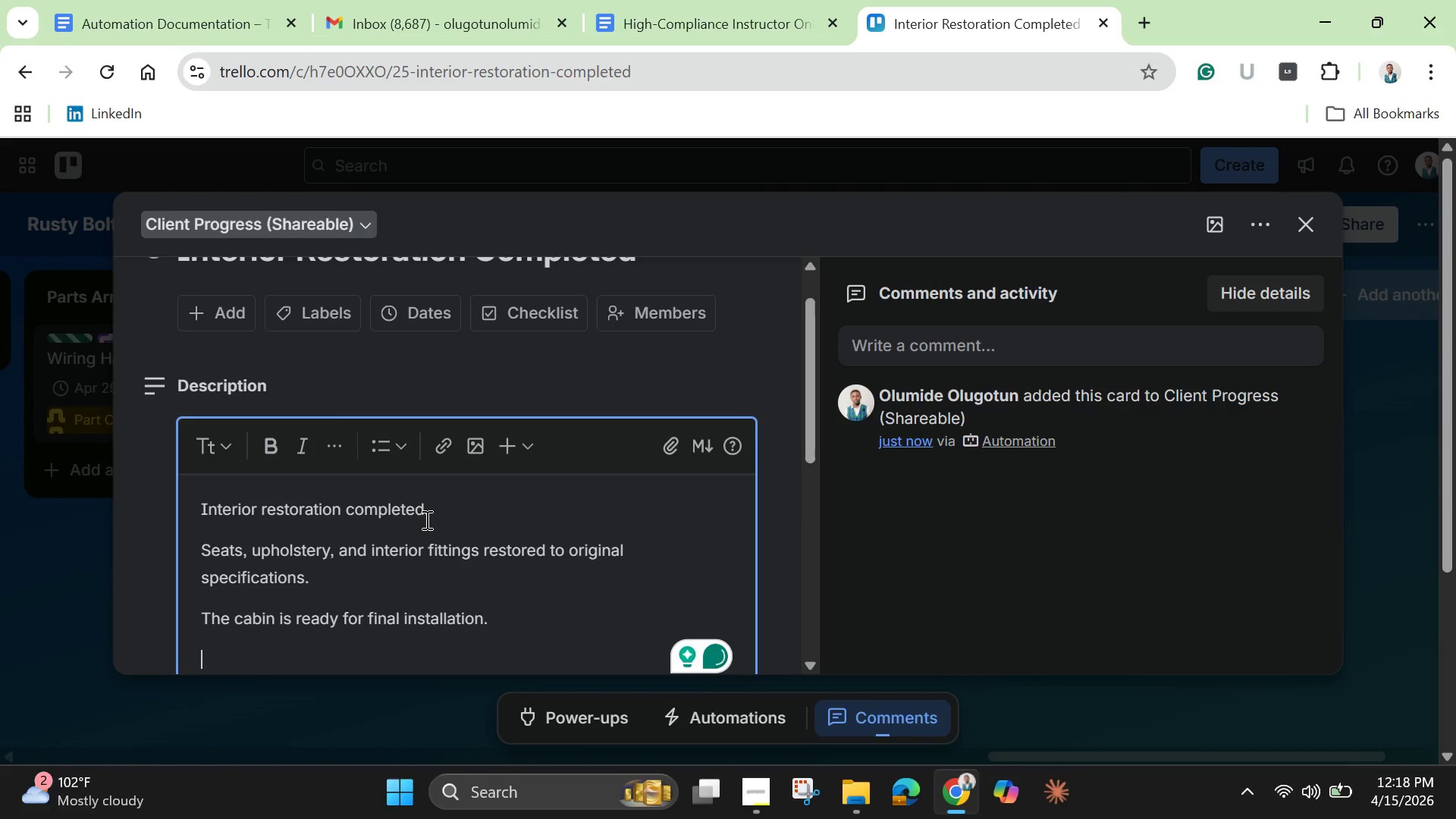 
scroll: coordinate [425, 519], scroll_direction: down, amount: 4.0
 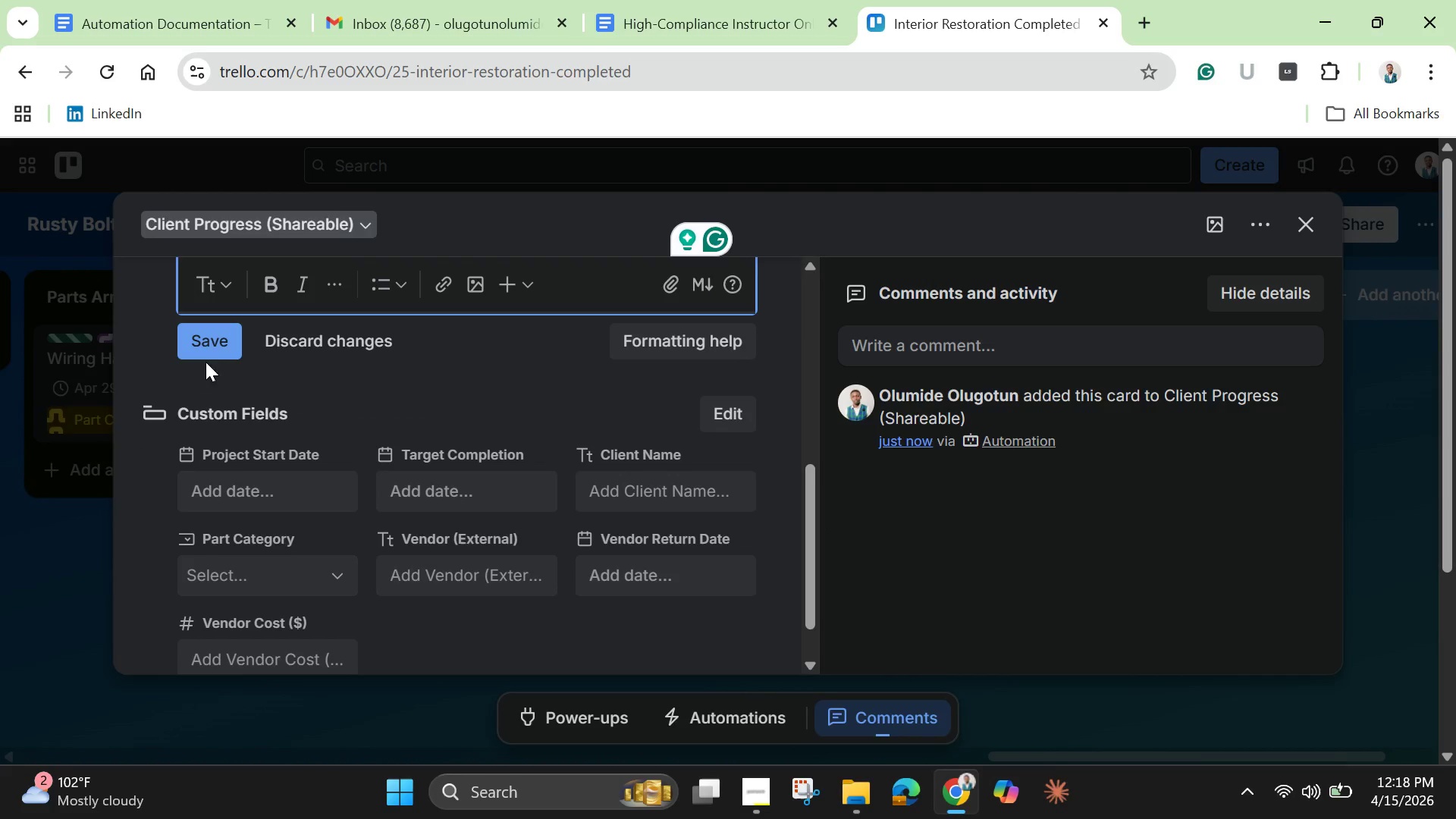 
left_click([206, 344])
 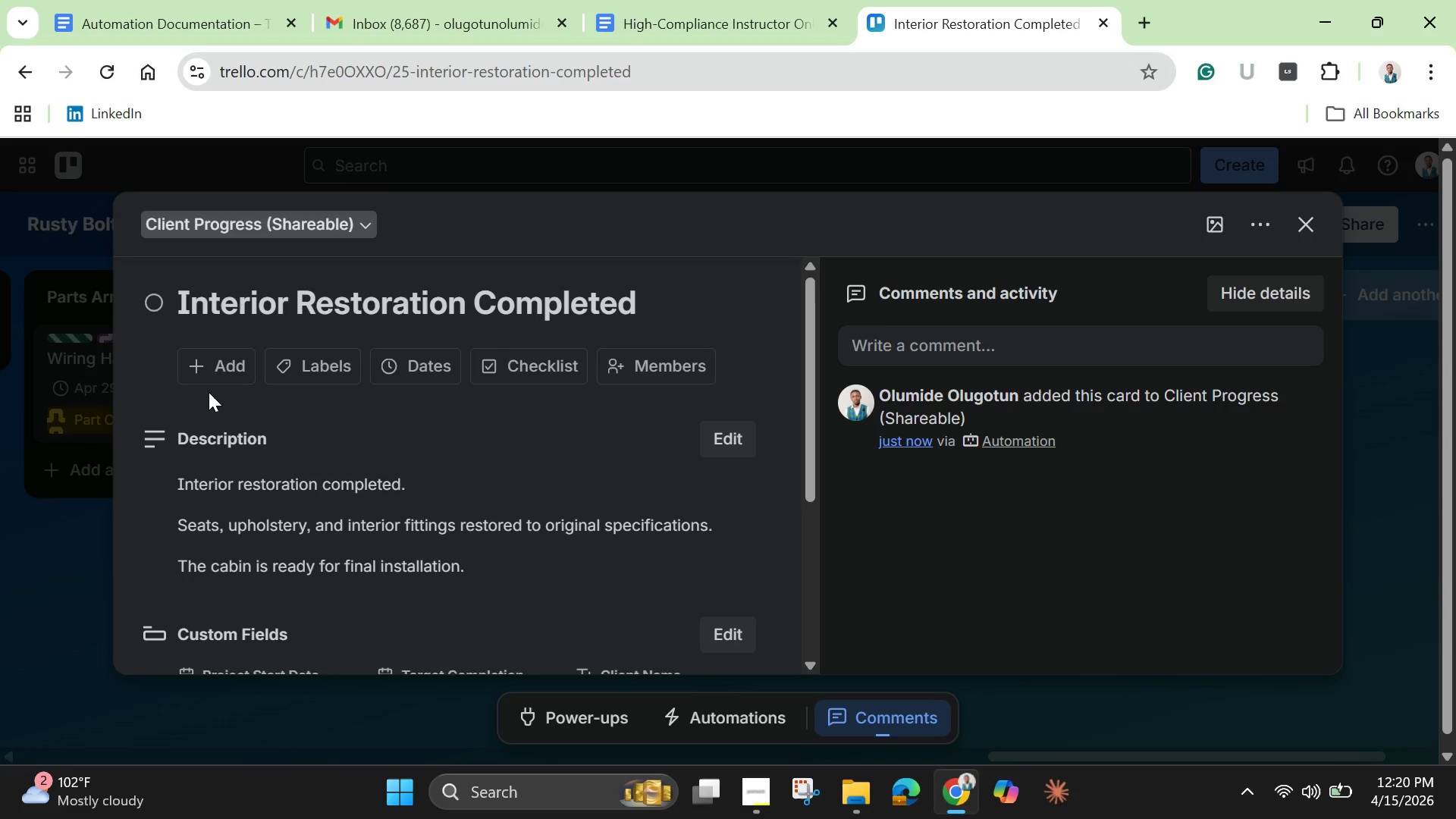 
wait(79.11)
 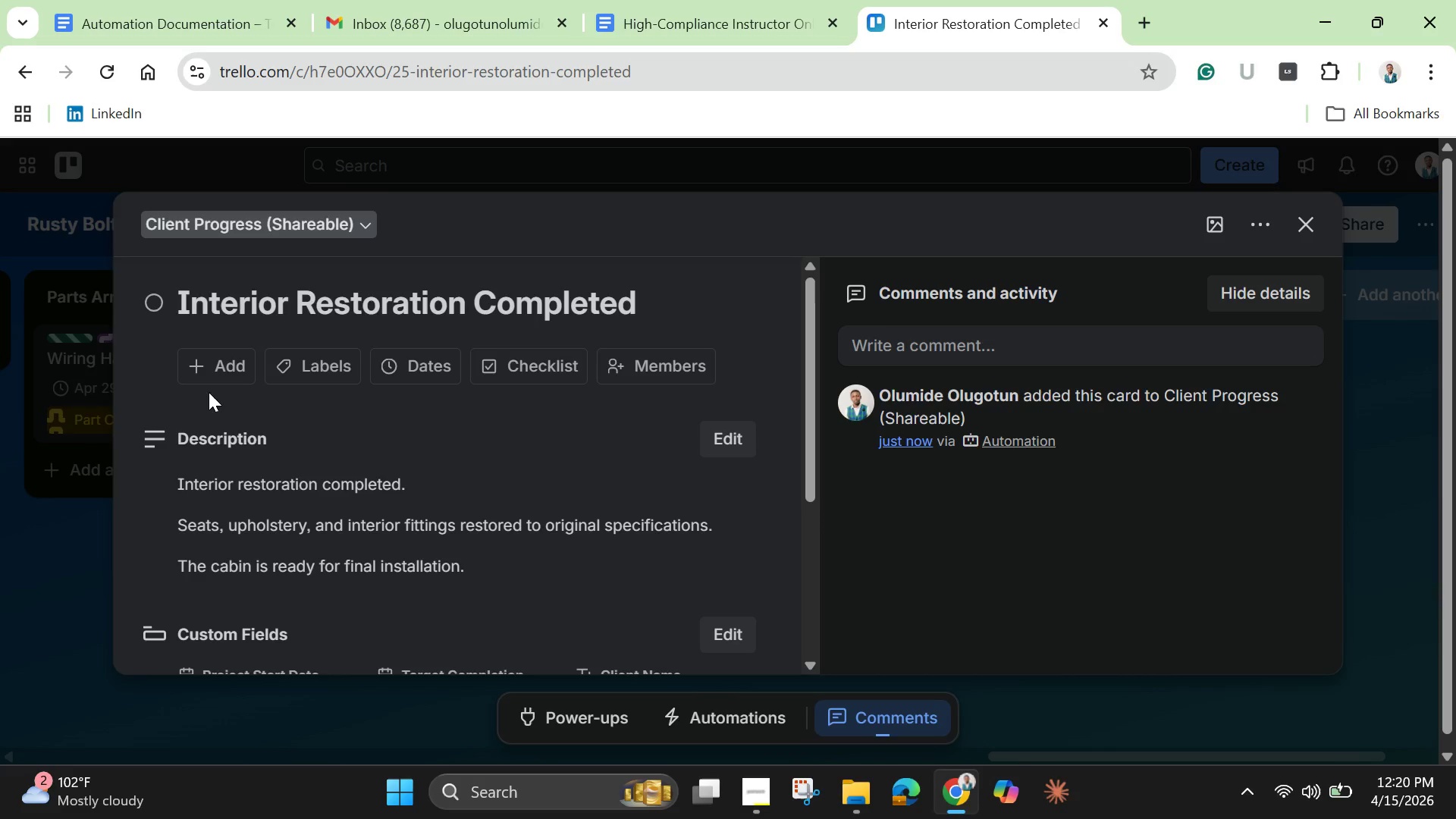 
left_click([1310, 227])
 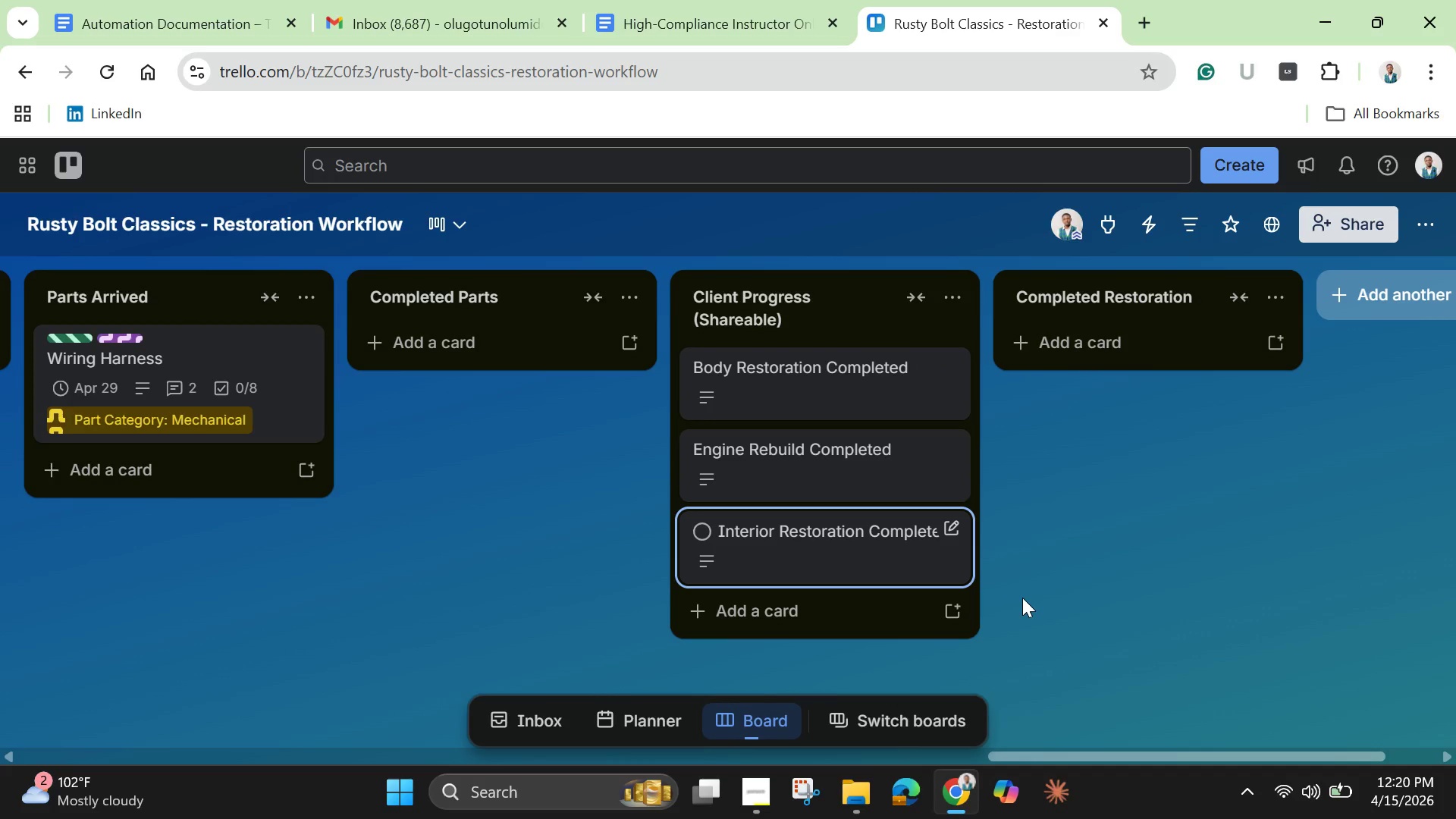 
wait(6.26)
 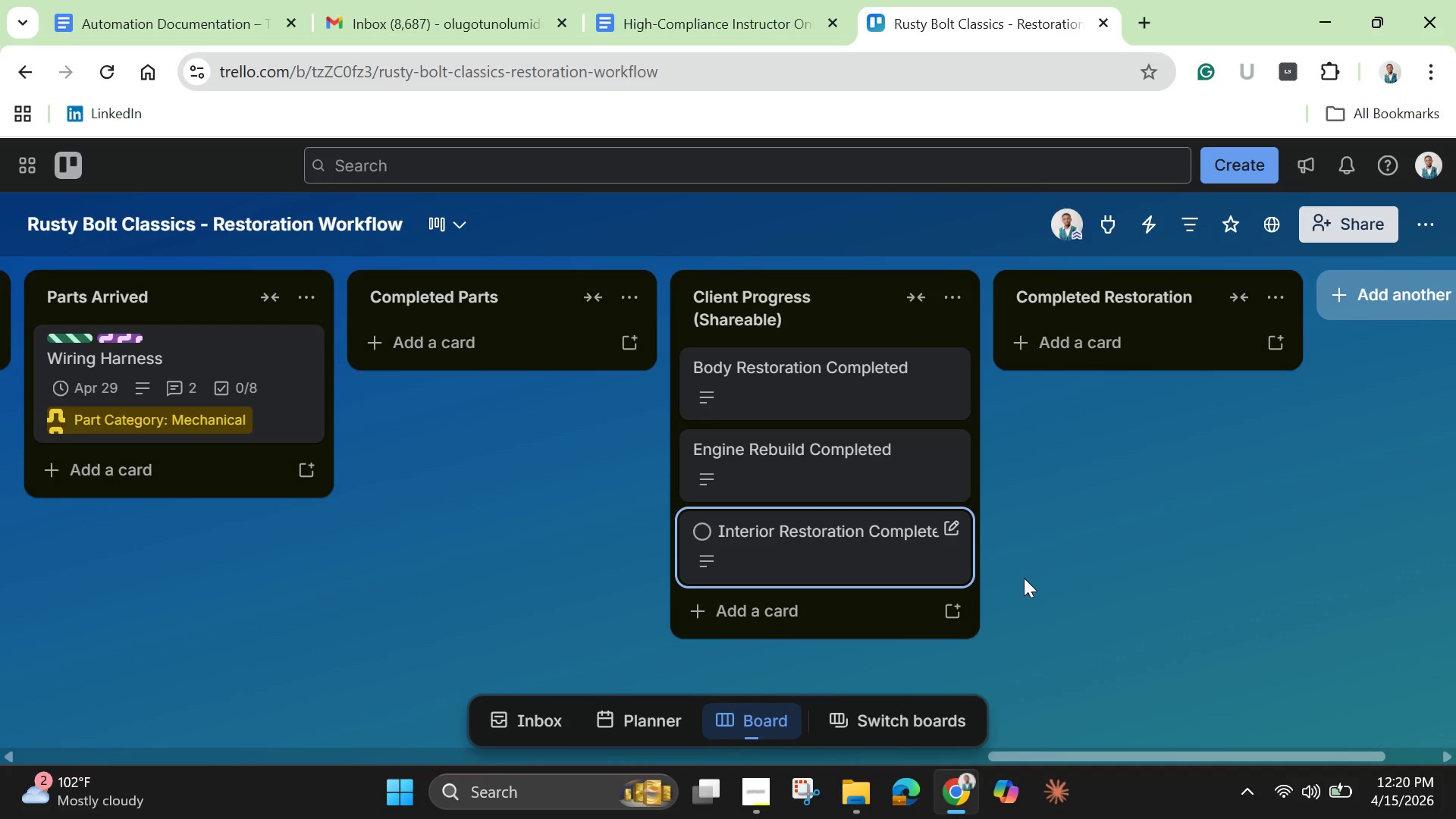 
left_click([850, 802])
 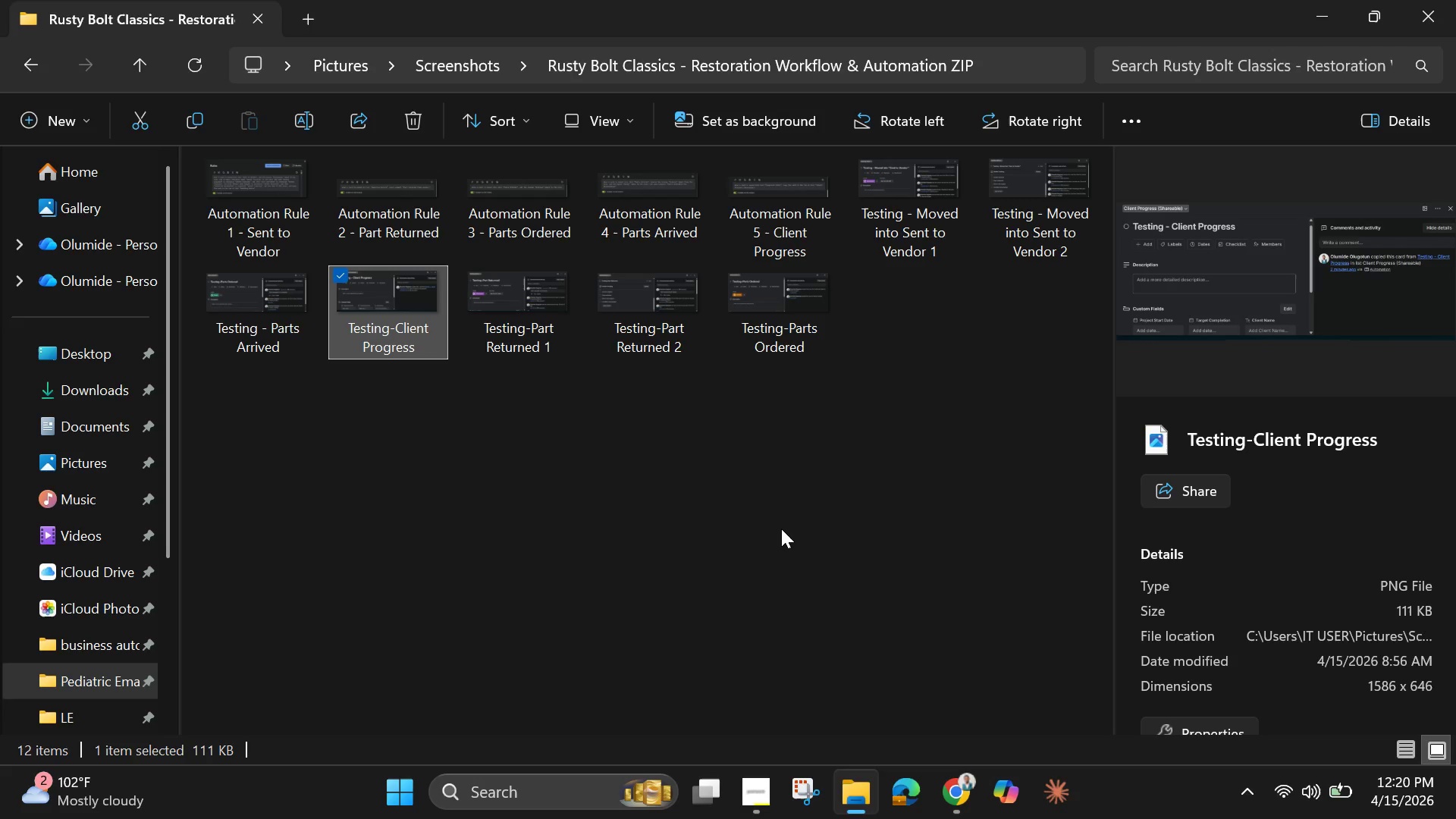 
scroll: coordinate [781, 529], scroll_direction: up, amount: 2.0
 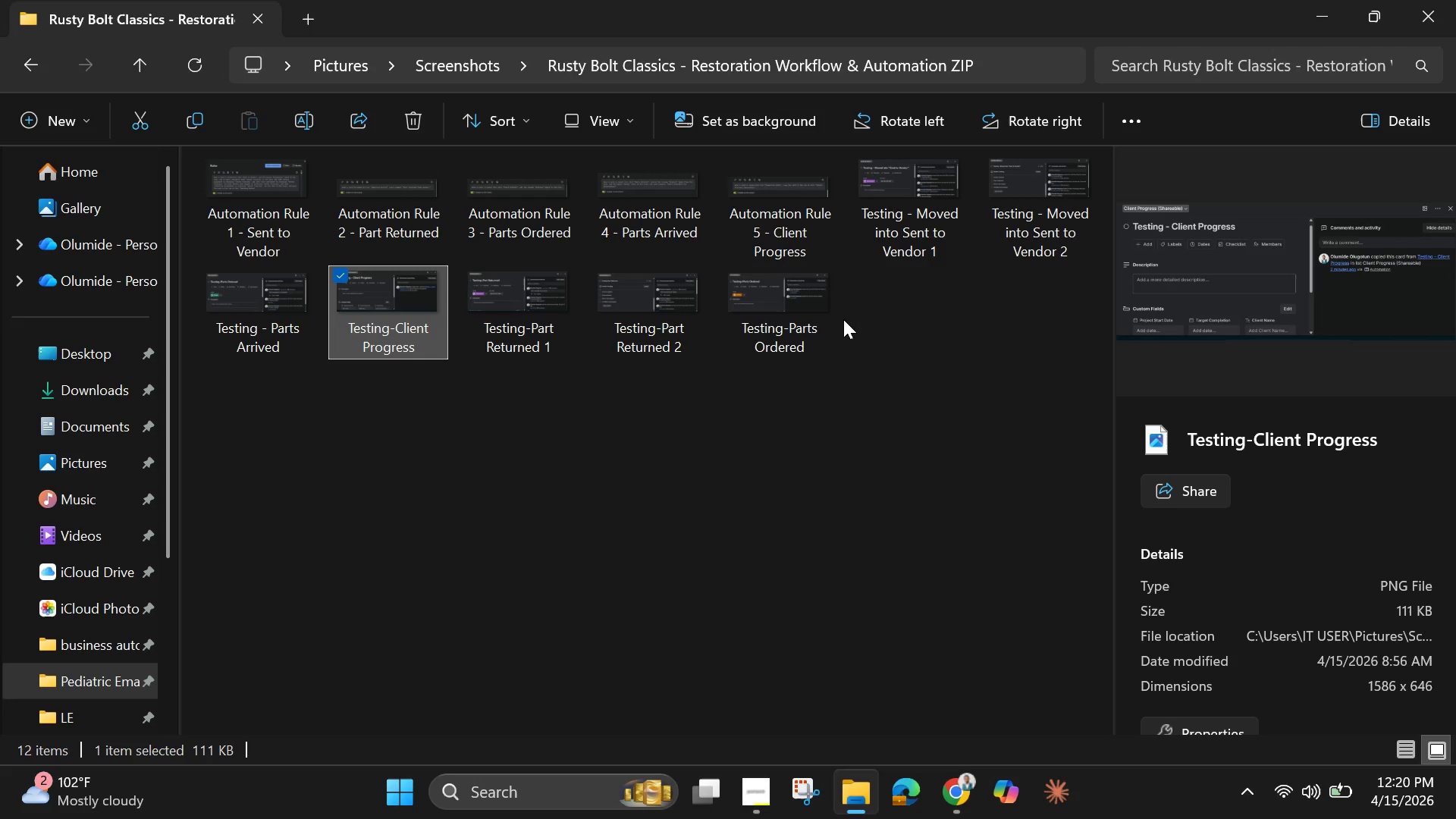 
left_click([792, 193])
 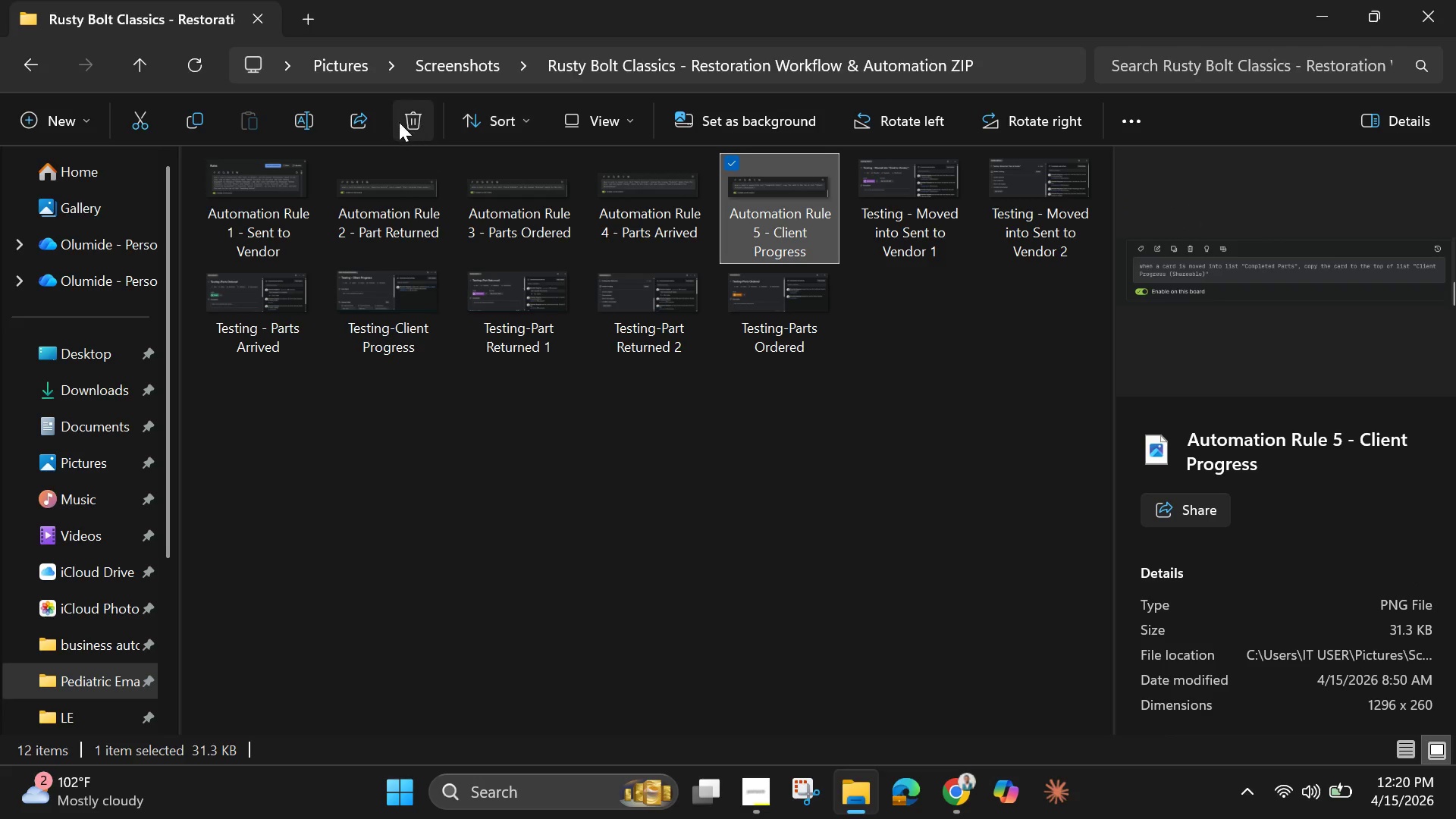 
left_click([411, 119])
 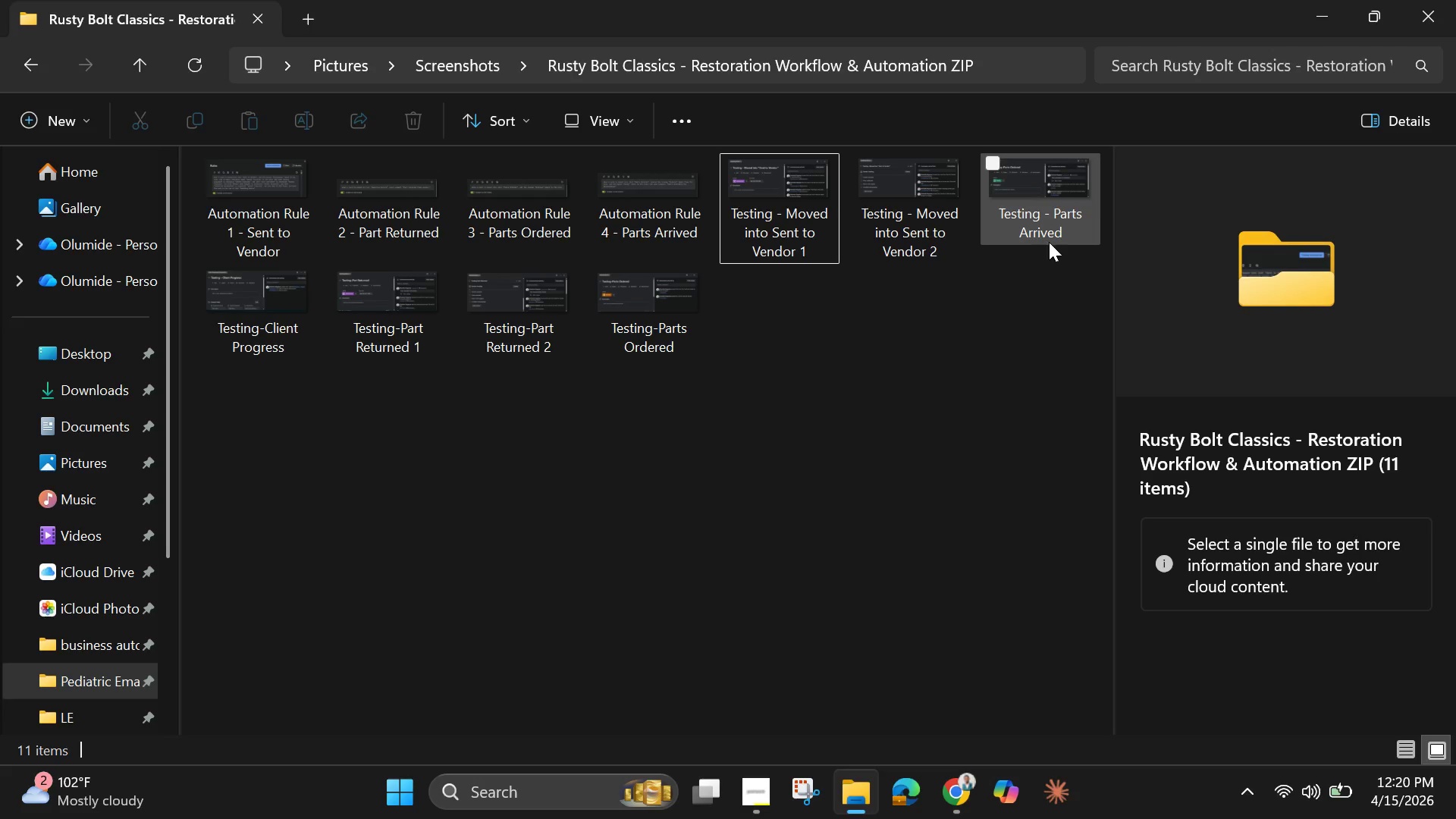 
wait(9.48)
 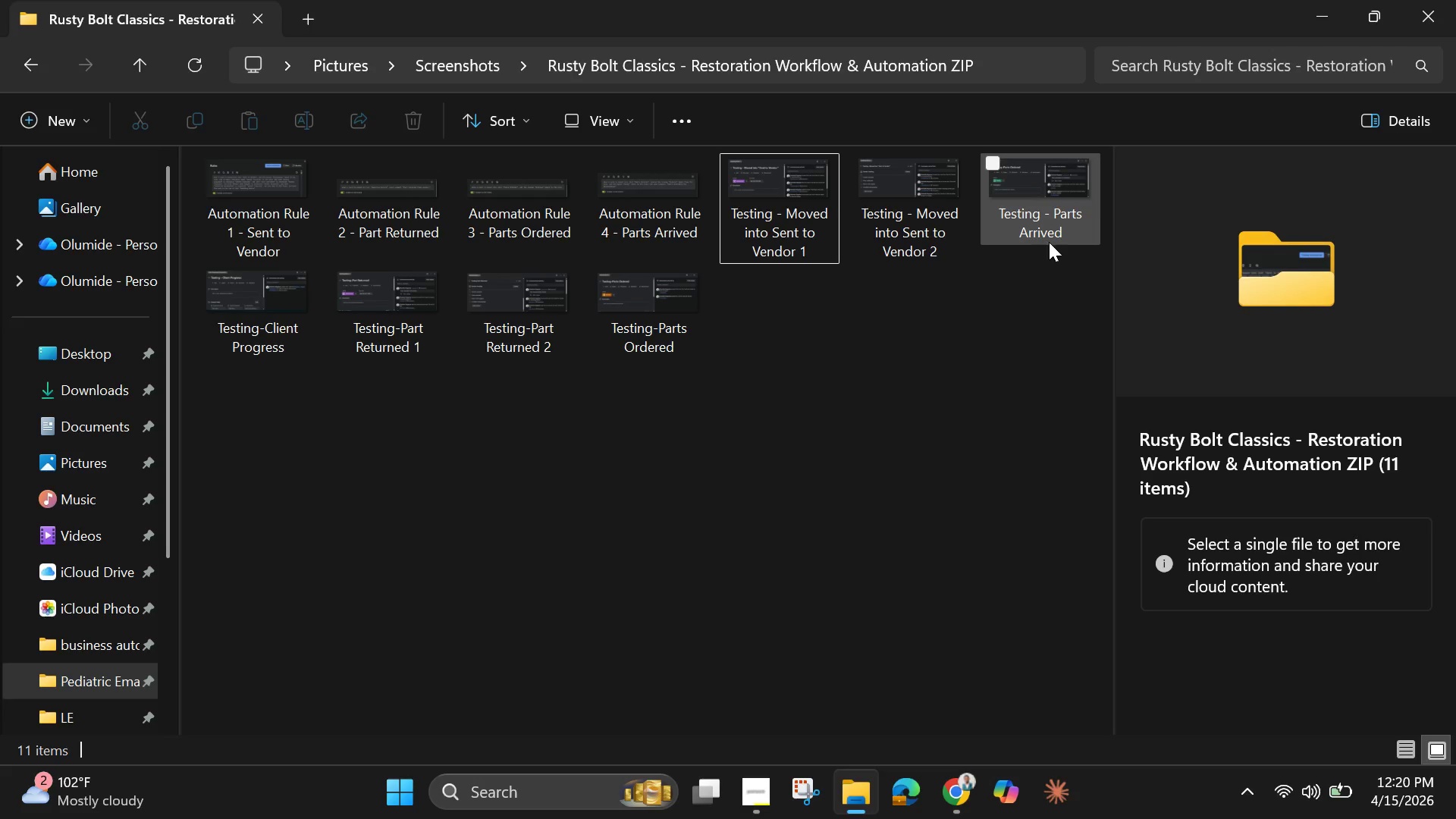 
mouse_move([279, 342])
 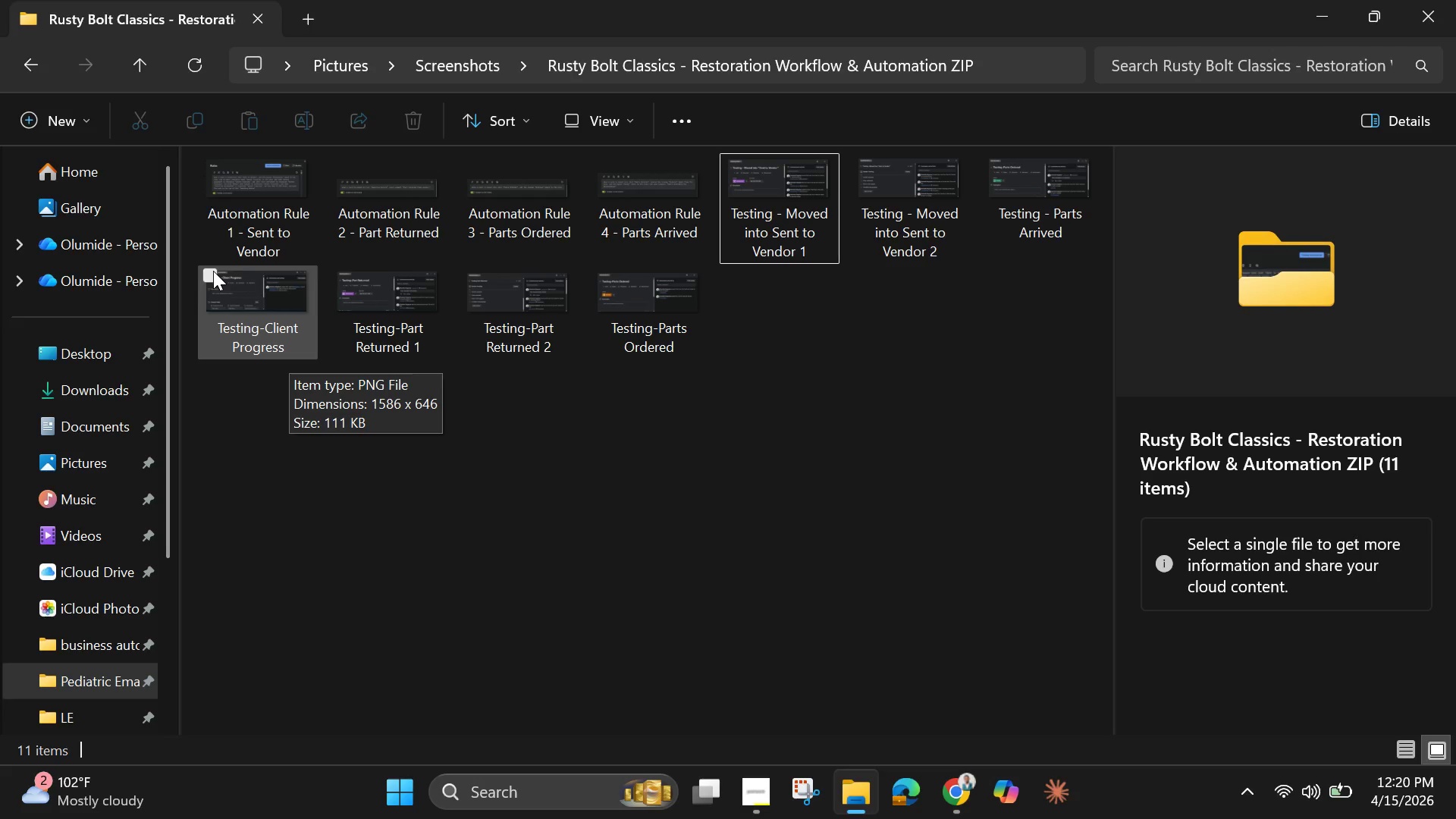 
left_click([213, 271])
 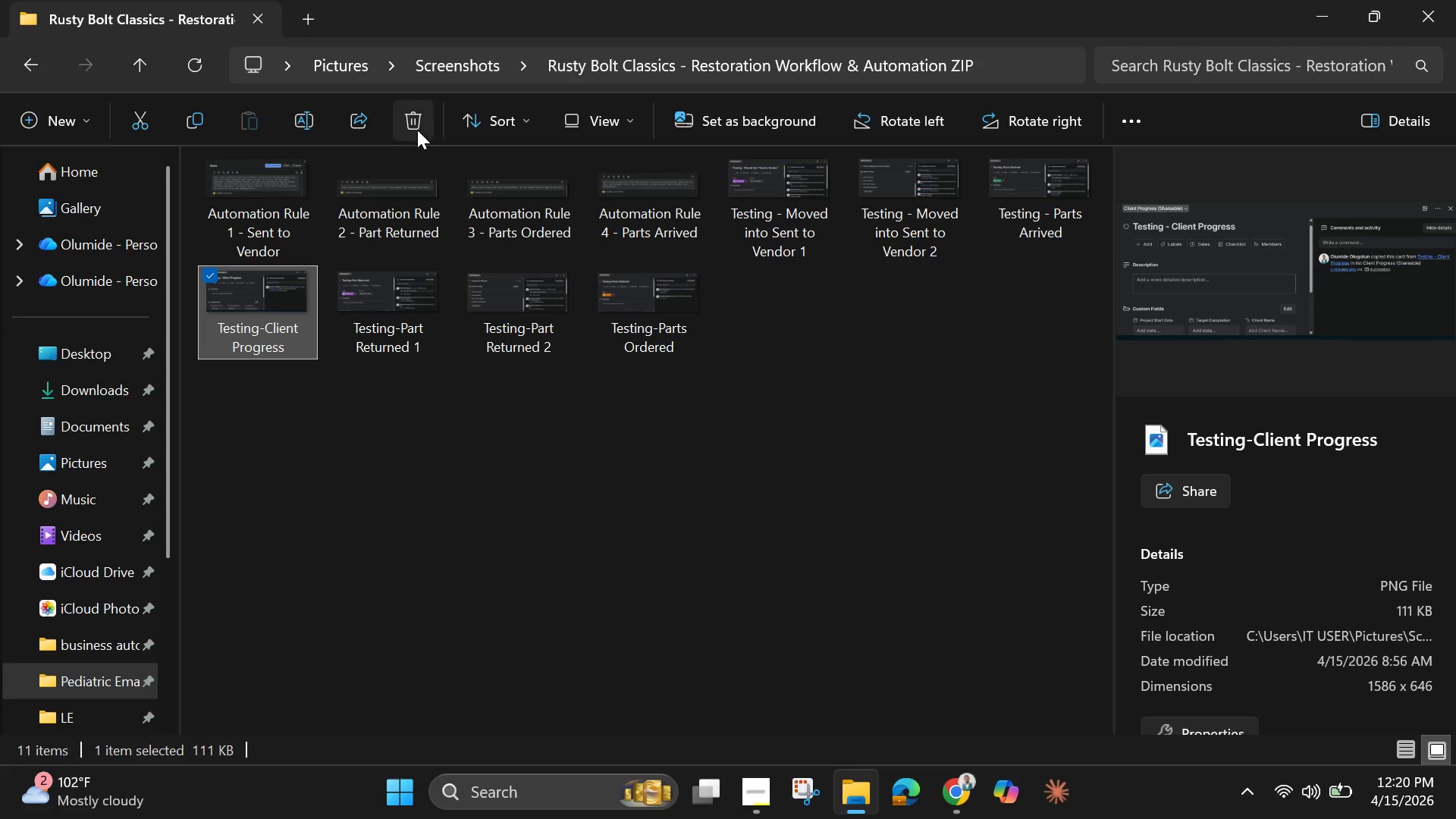 
left_click([415, 128])
 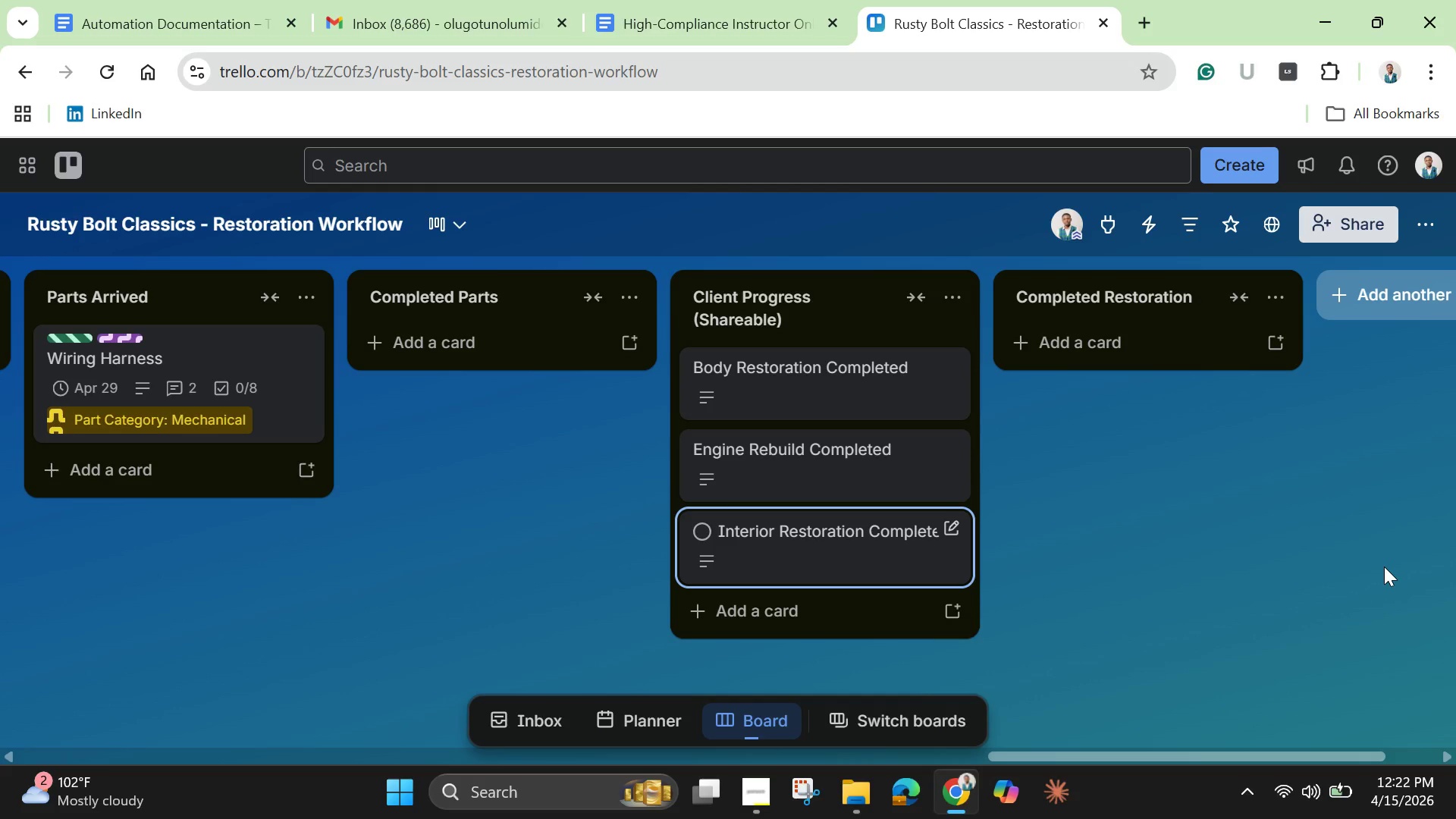 
wait(99.02)
 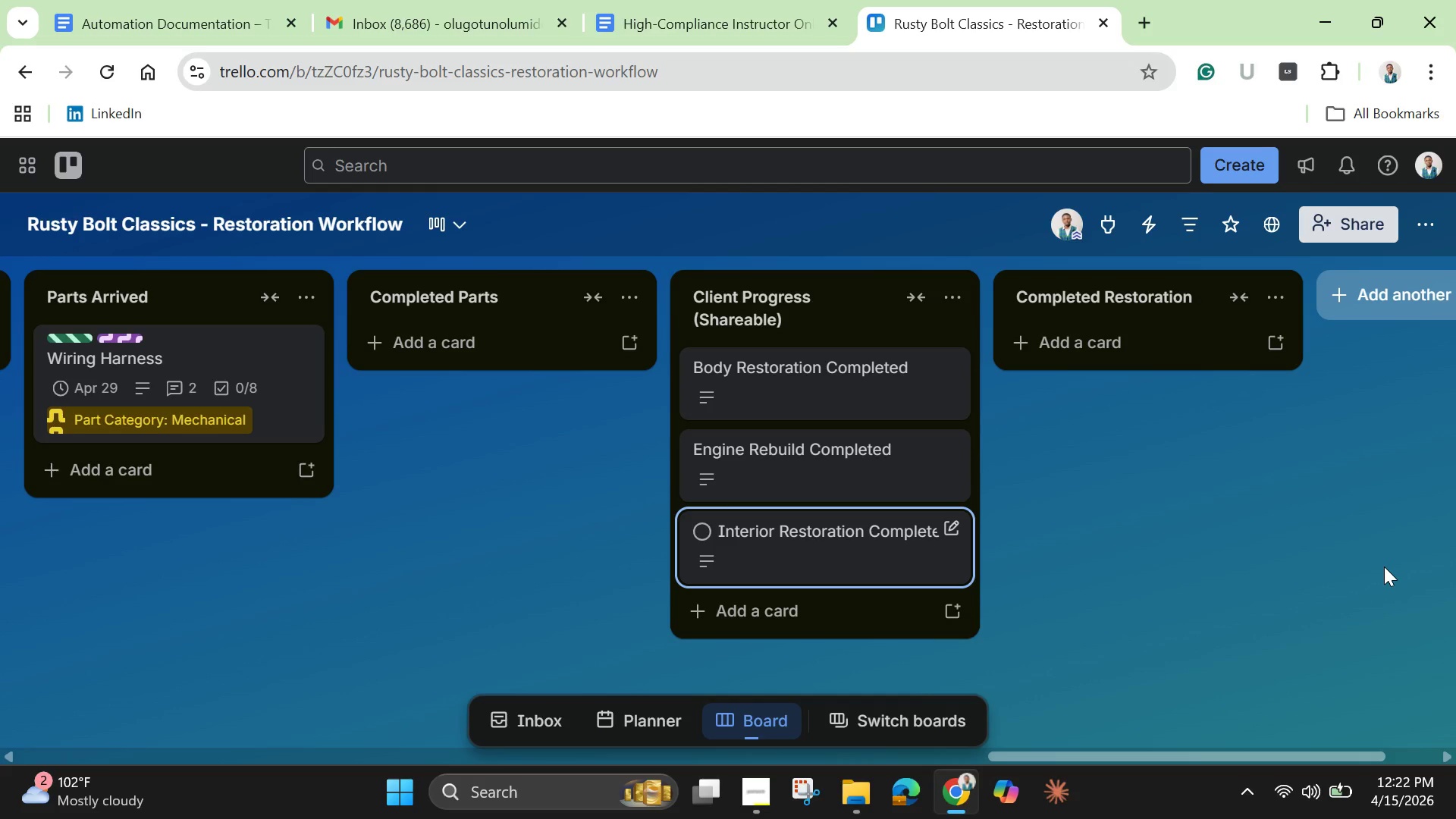 
left_click_drag(start_coordinate=[1065, 755], to_coordinate=[30, 729])
 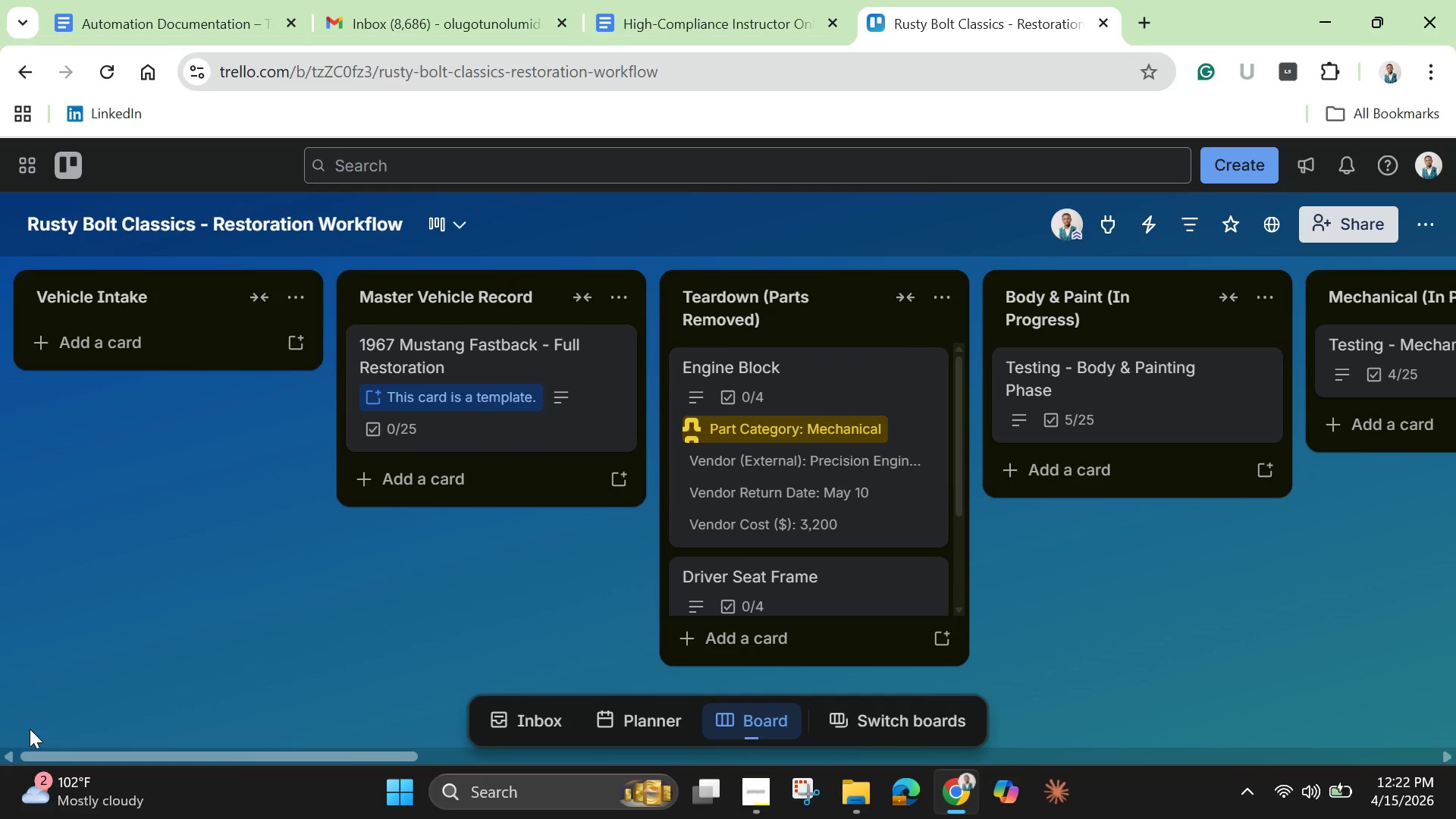 
wait(7.75)
 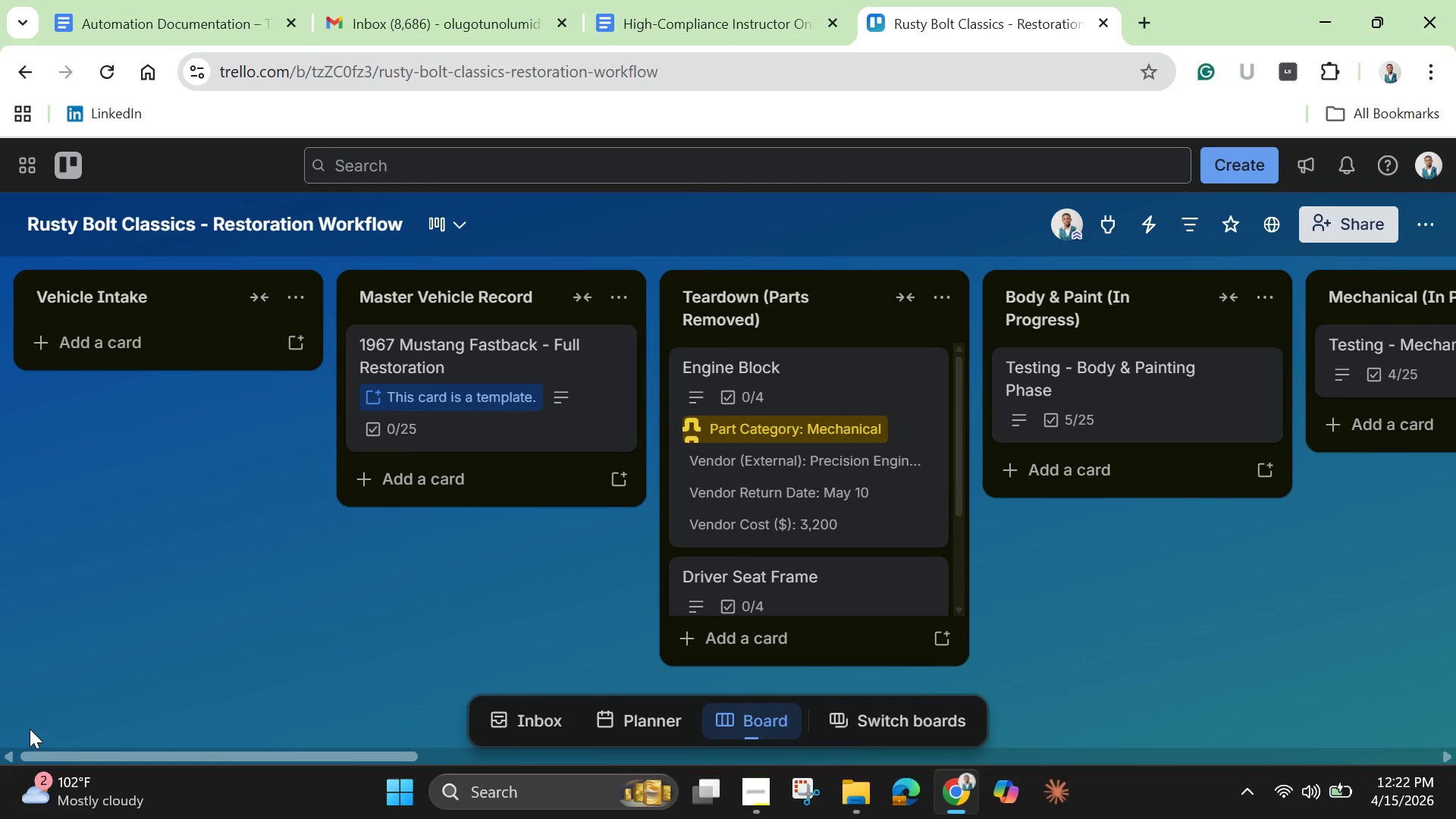 
left_click_drag(start_coordinate=[362, 751], to_coordinate=[811, 818])
 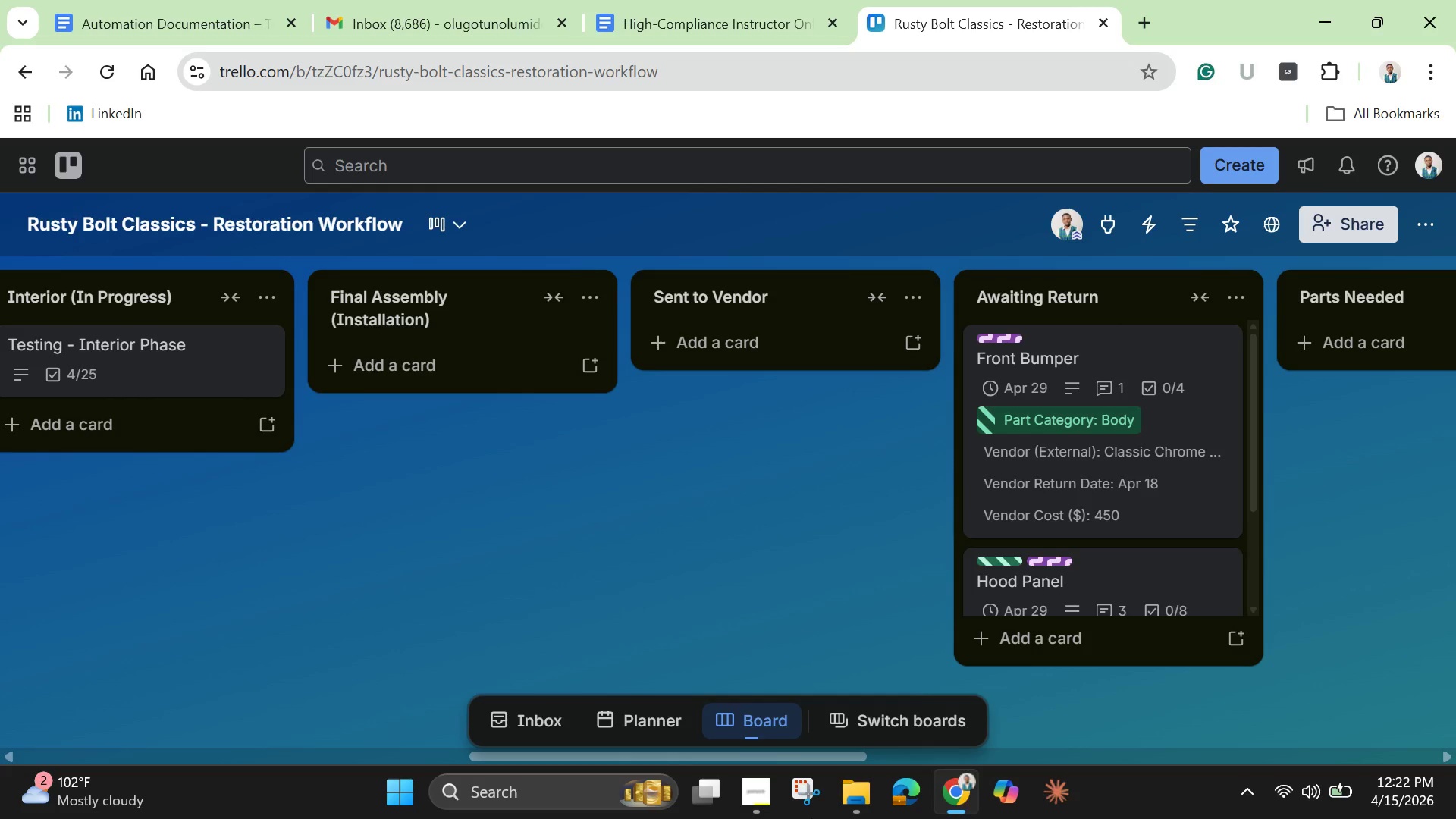 
wait(11.25)
 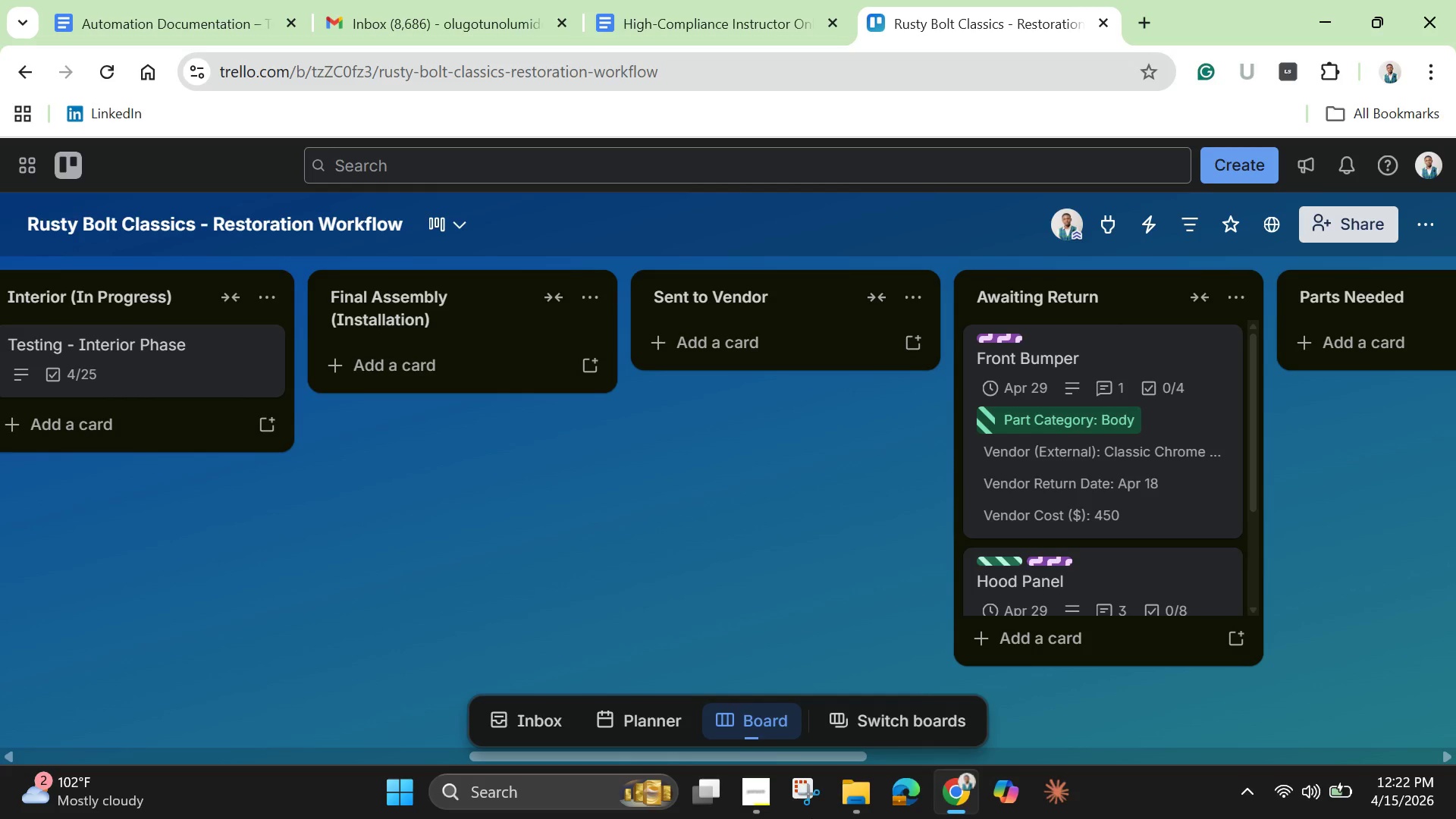 
left_click_drag(start_coordinate=[833, 771], to_coordinate=[852, 774])
 